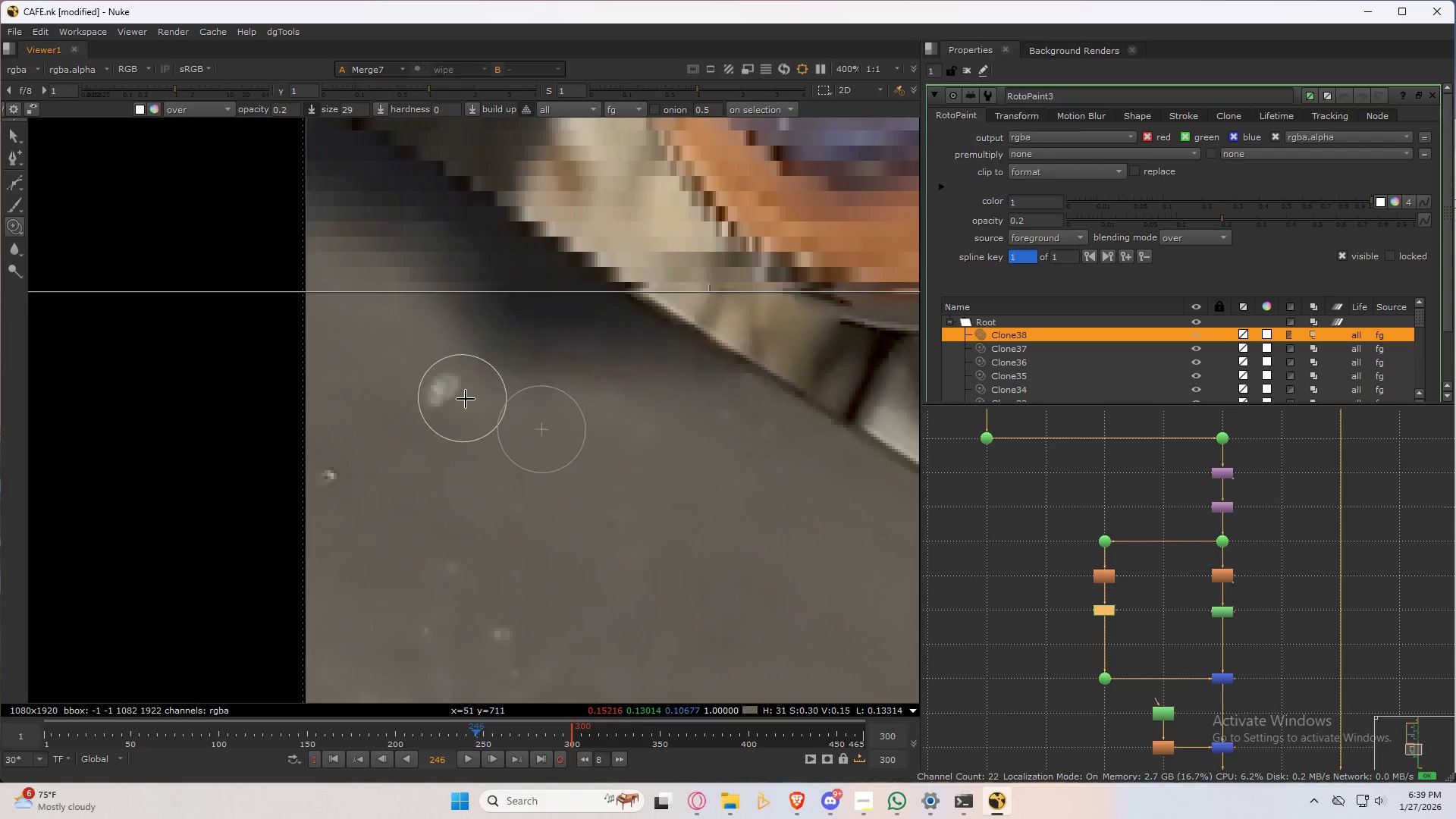 
left_click_drag(start_coordinate=[467, 397], to_coordinate=[438, 384])
 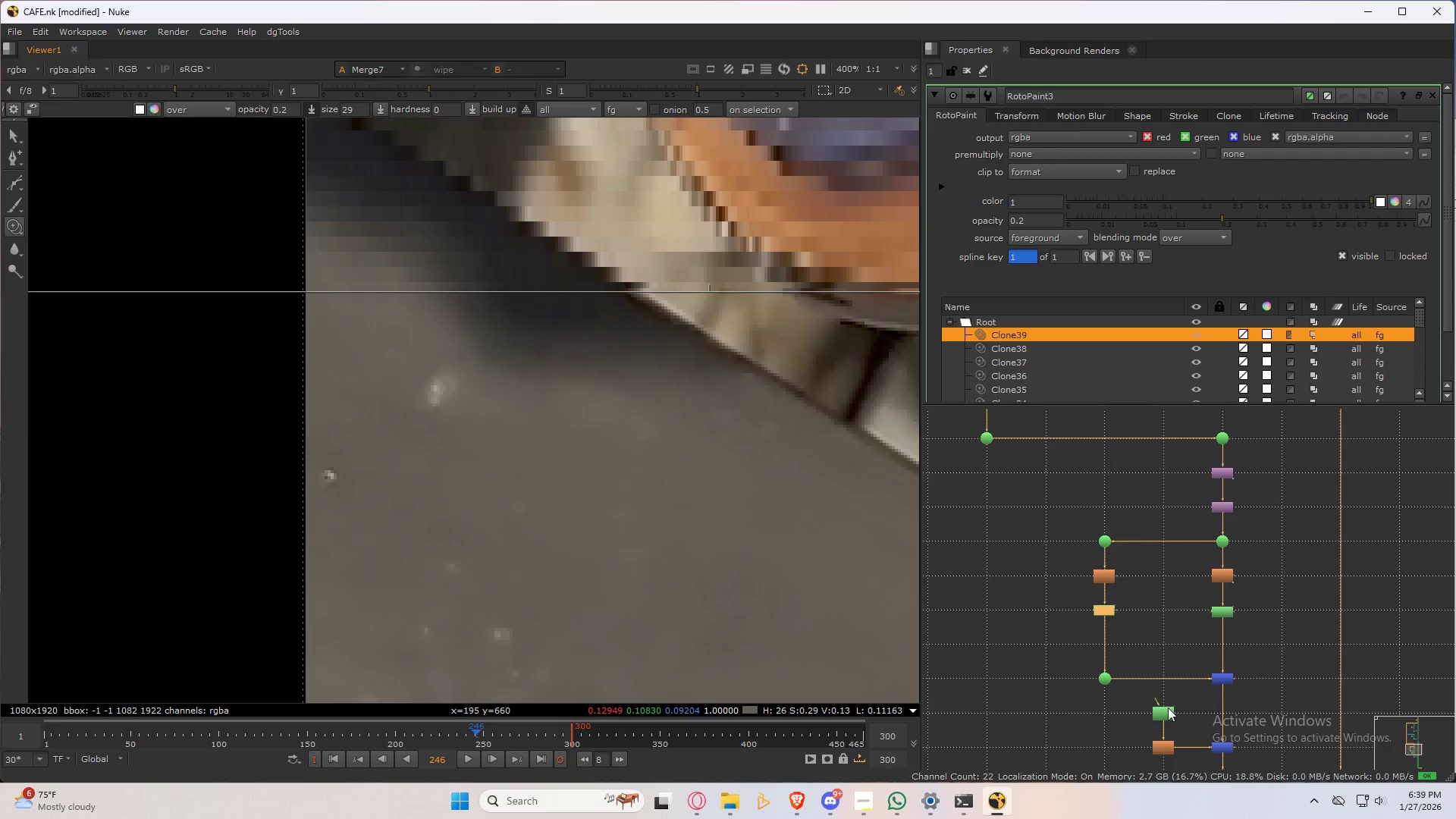 
double_click([1169, 714])
 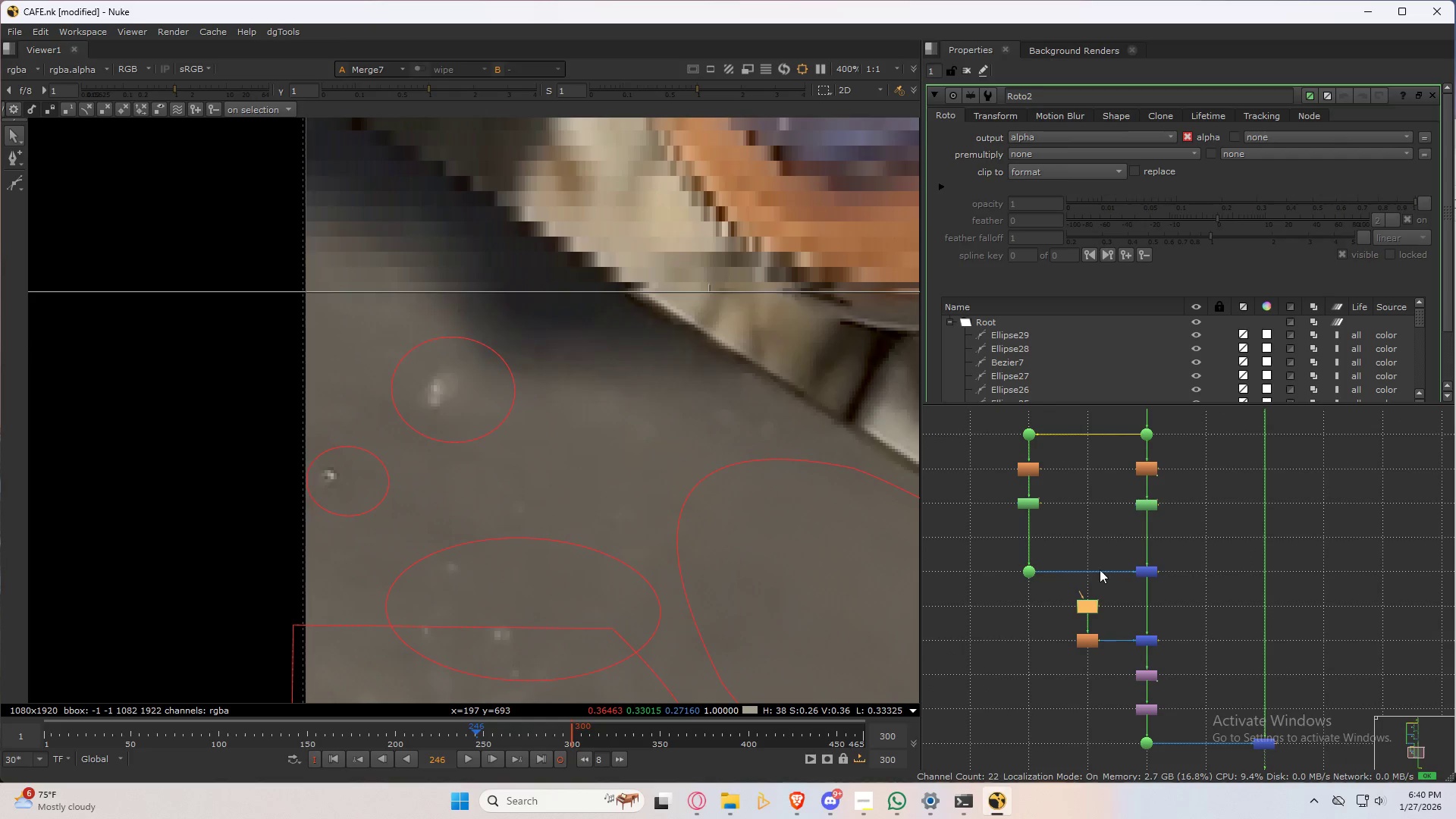 
double_click([1026, 502])
 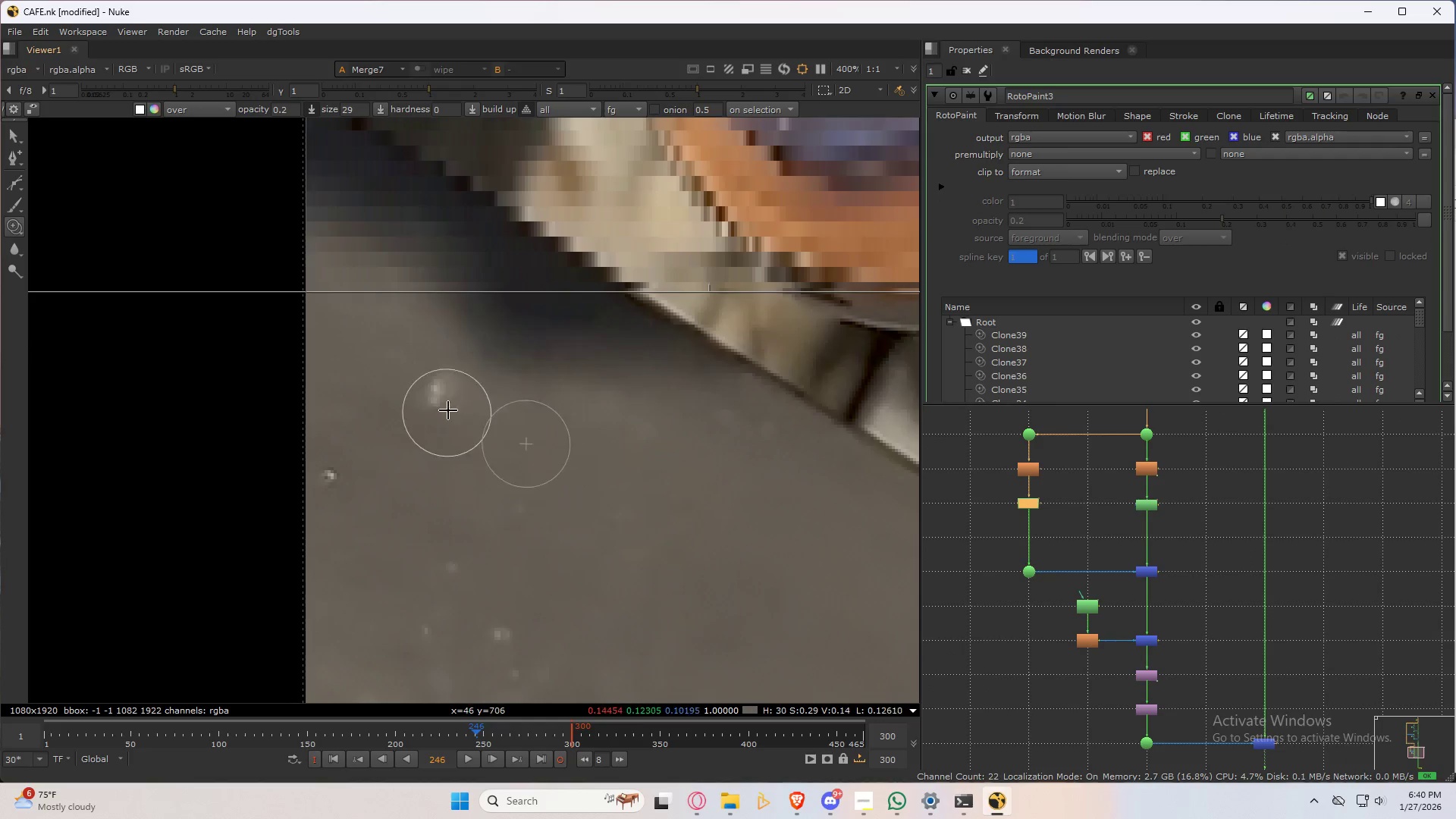 
left_click_drag(start_coordinate=[435, 396], to_coordinate=[430, 424])
 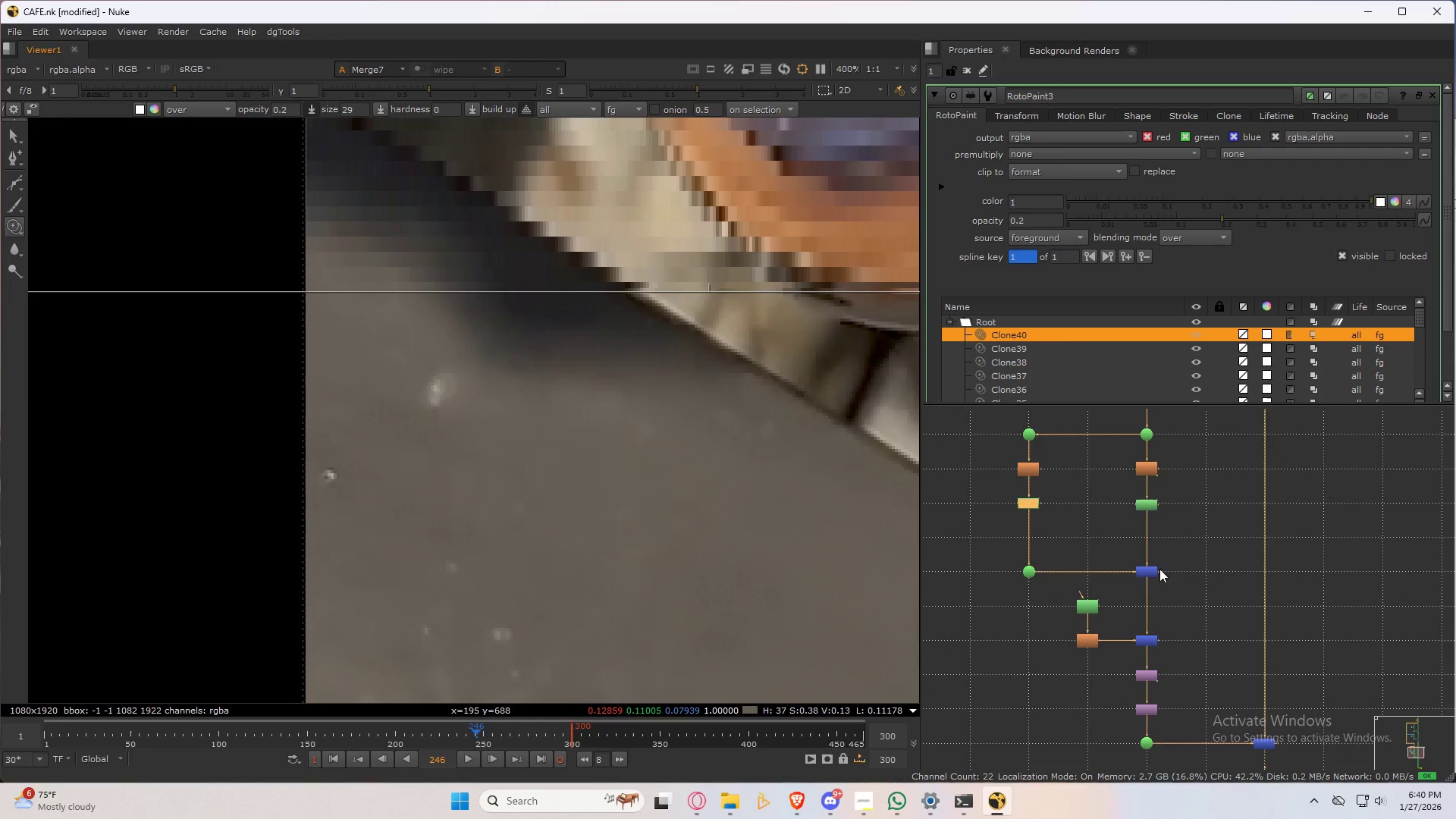 
left_click_drag(start_coordinate=[1172, 548], to_coordinate=[1128, 601])
 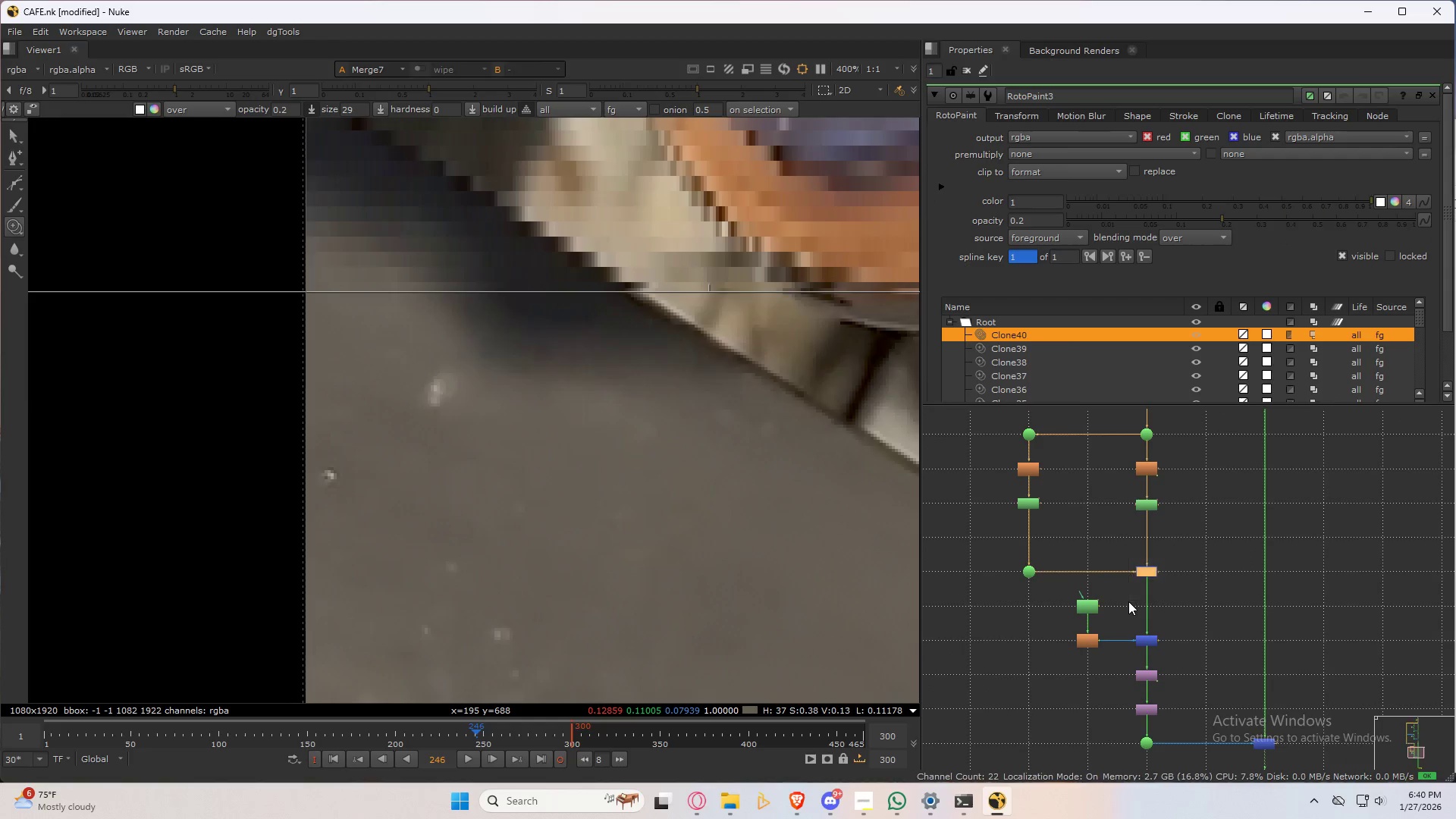 
key(1)
 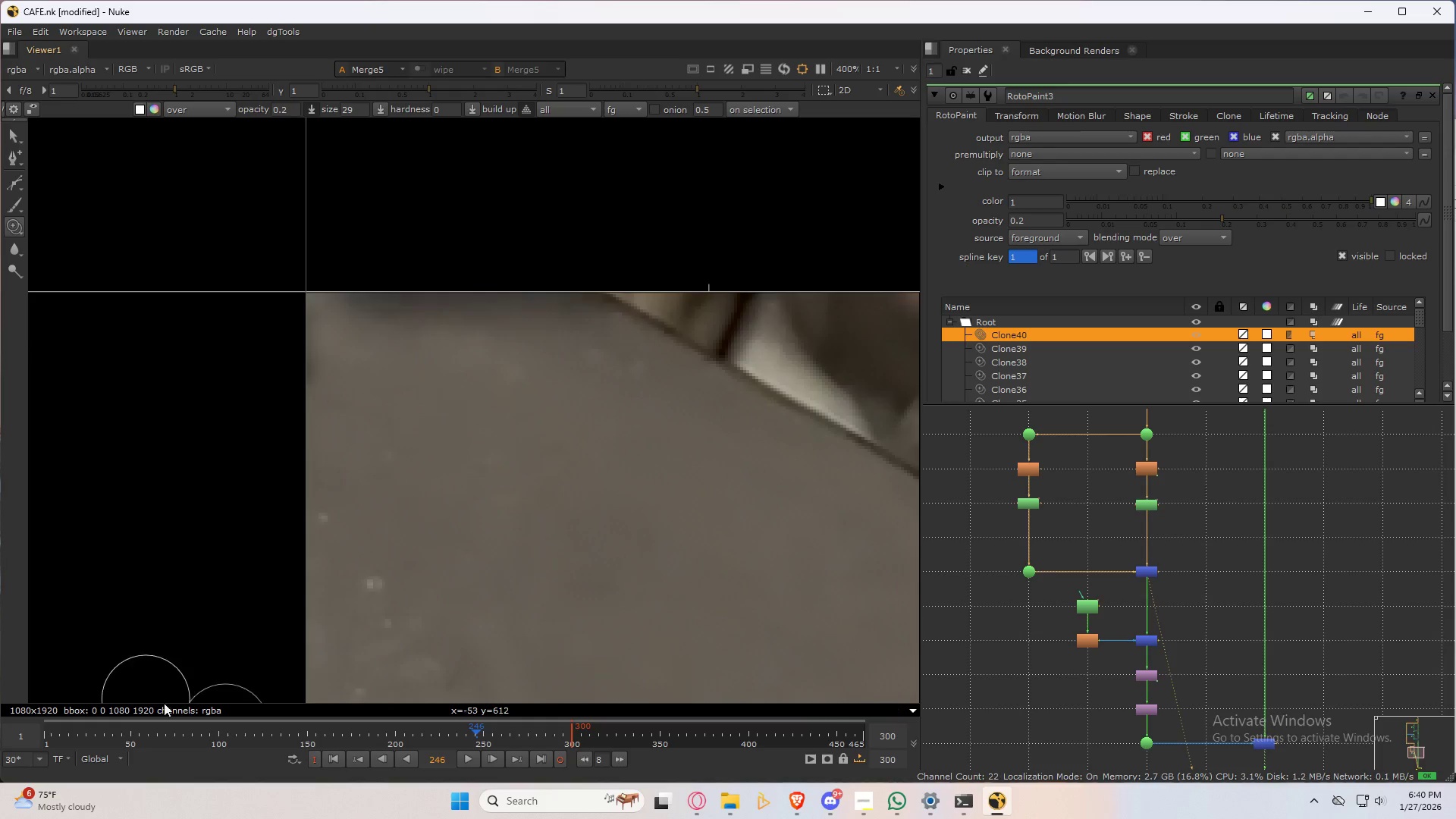 
wait(5.19)
 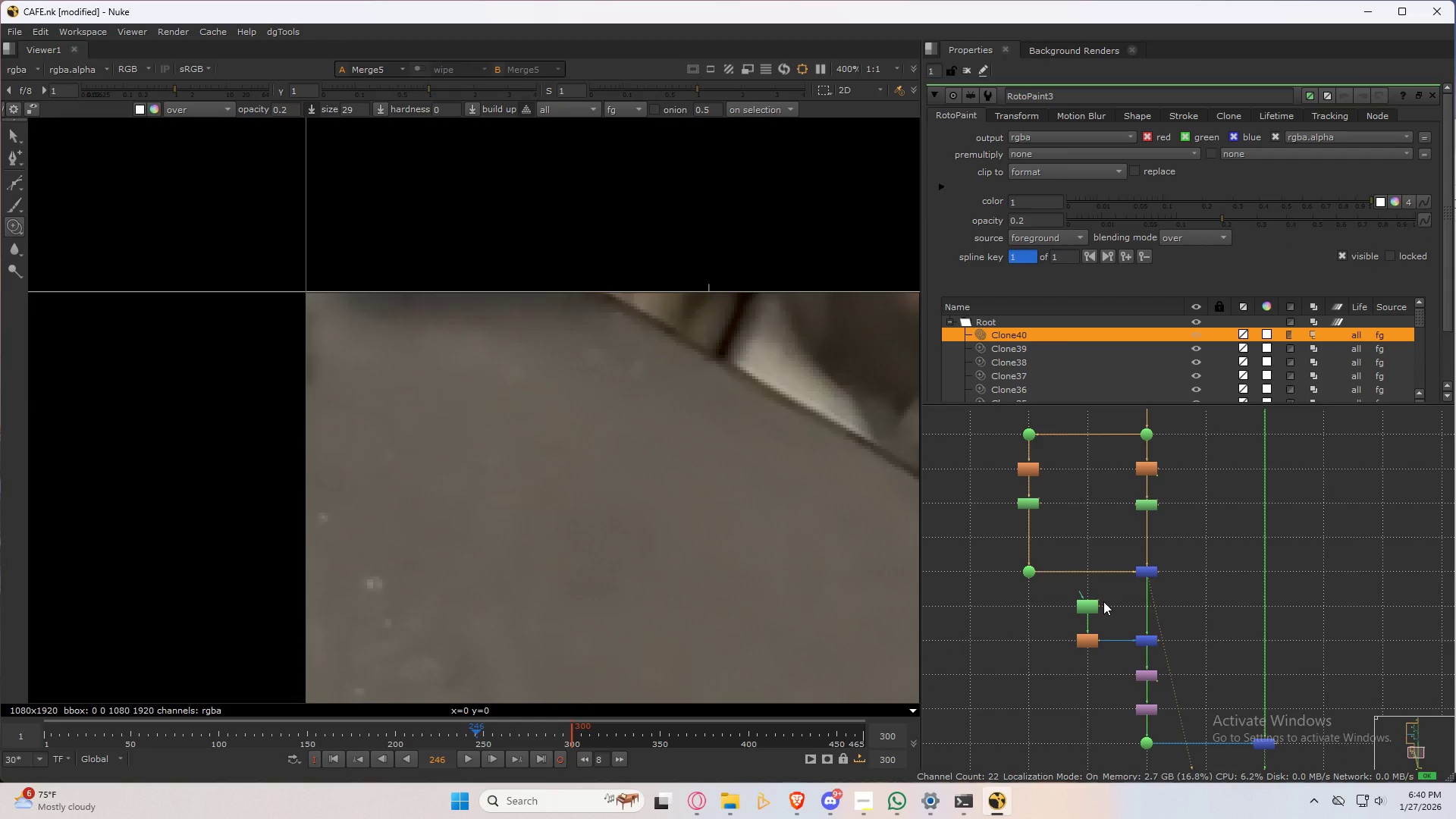 
left_click([152, 711])
 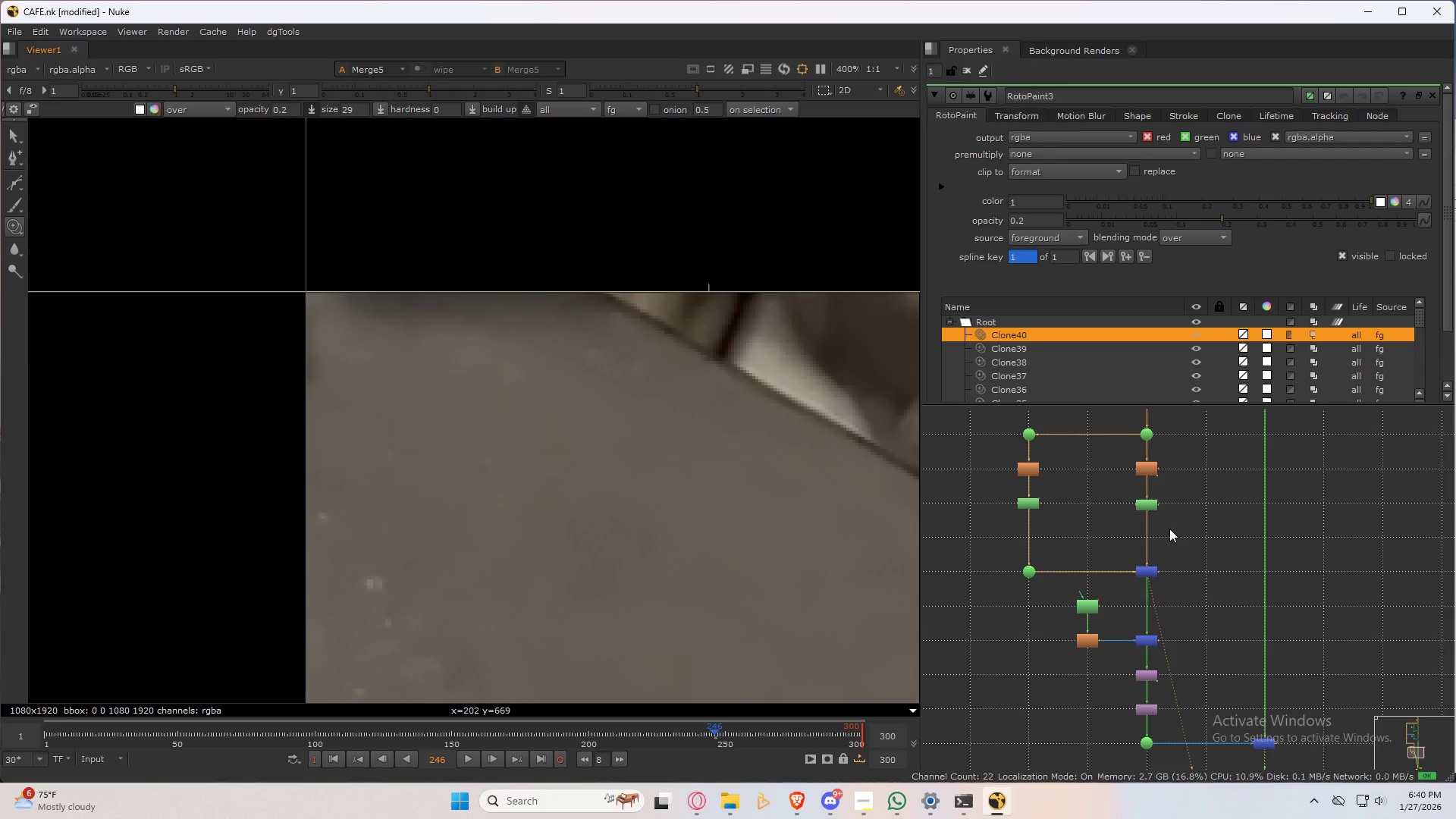 
double_click([1147, 675])
 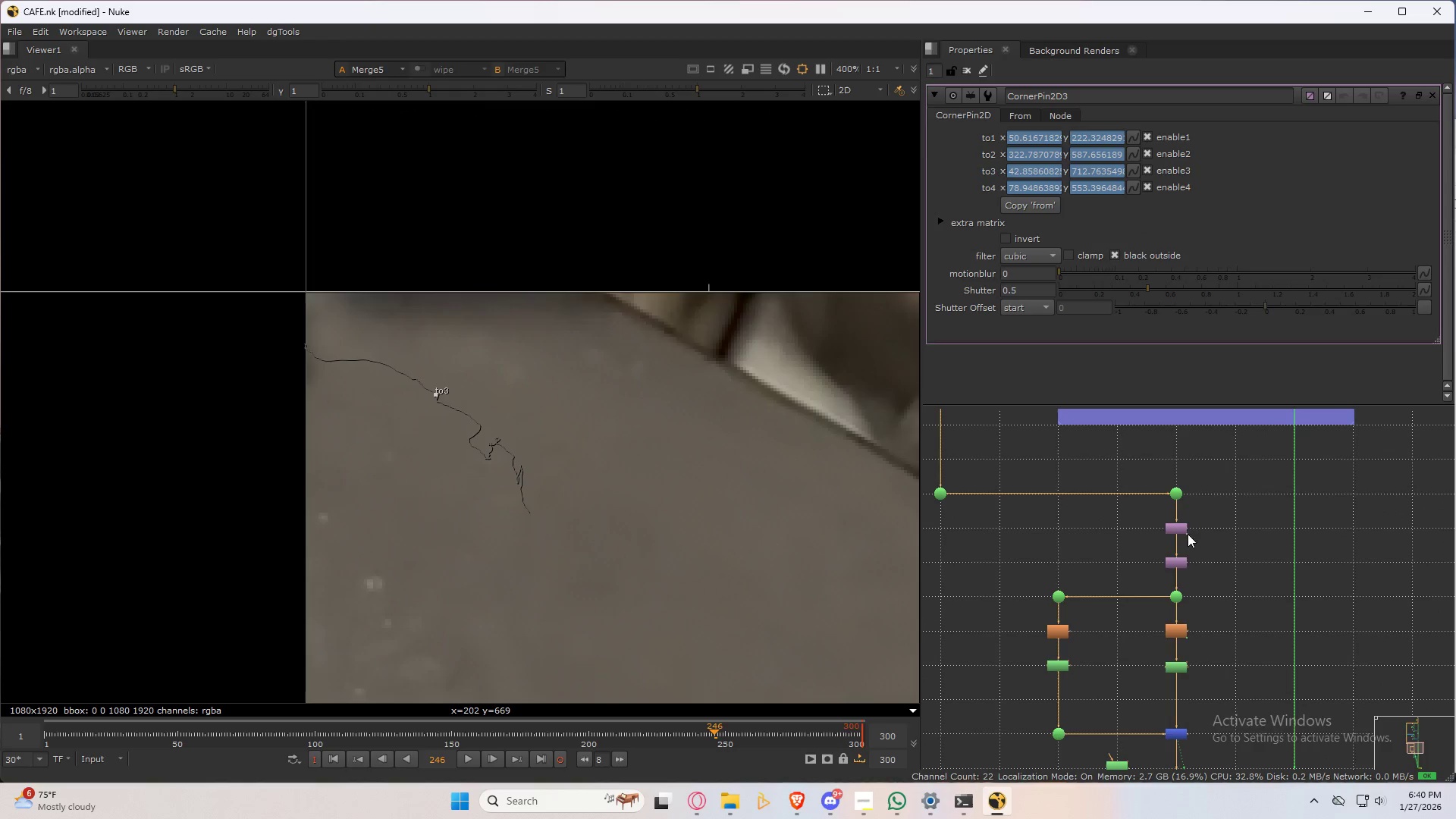 
double_click([1181, 525])
 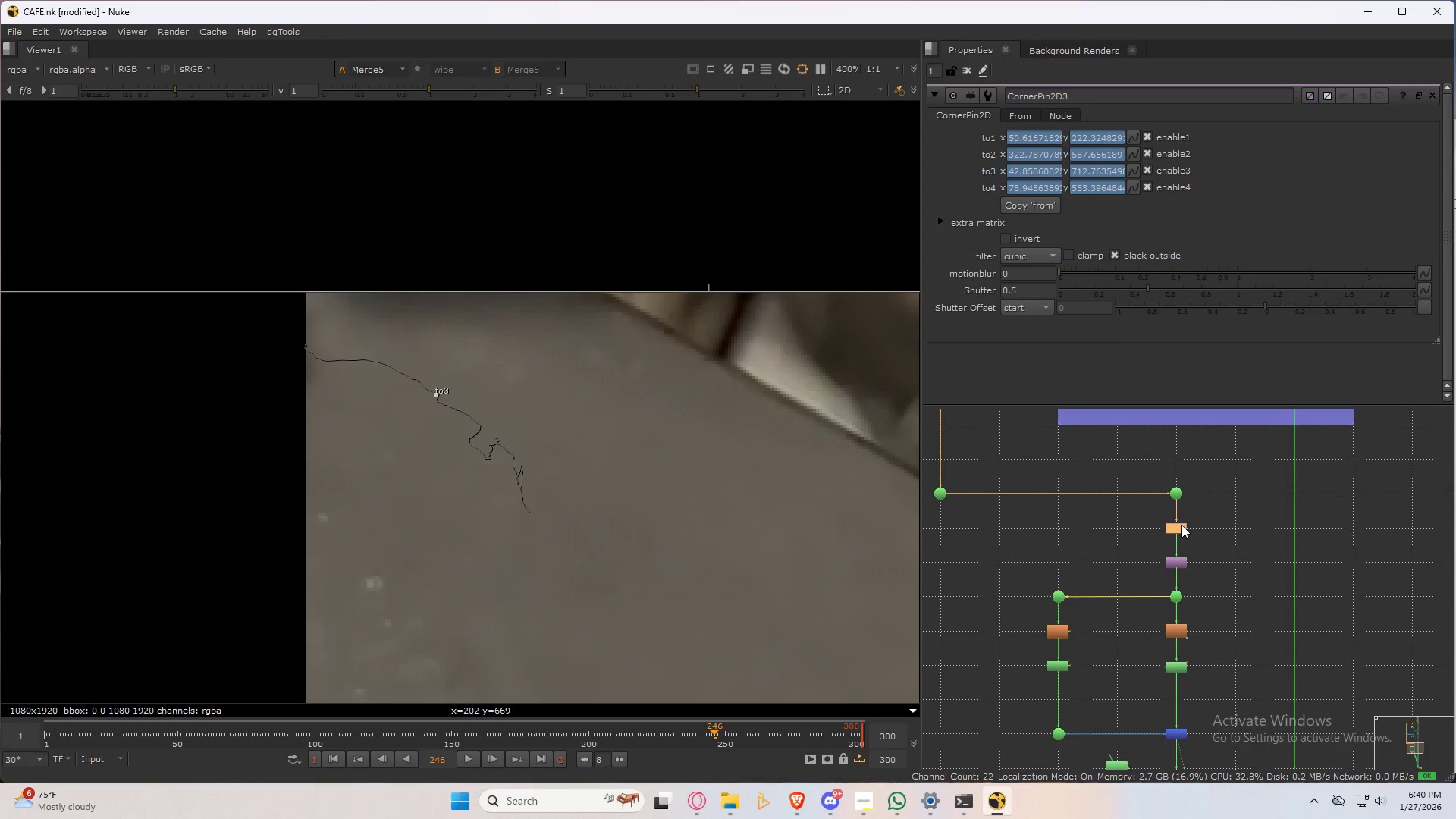 
triple_click([1181, 525])
 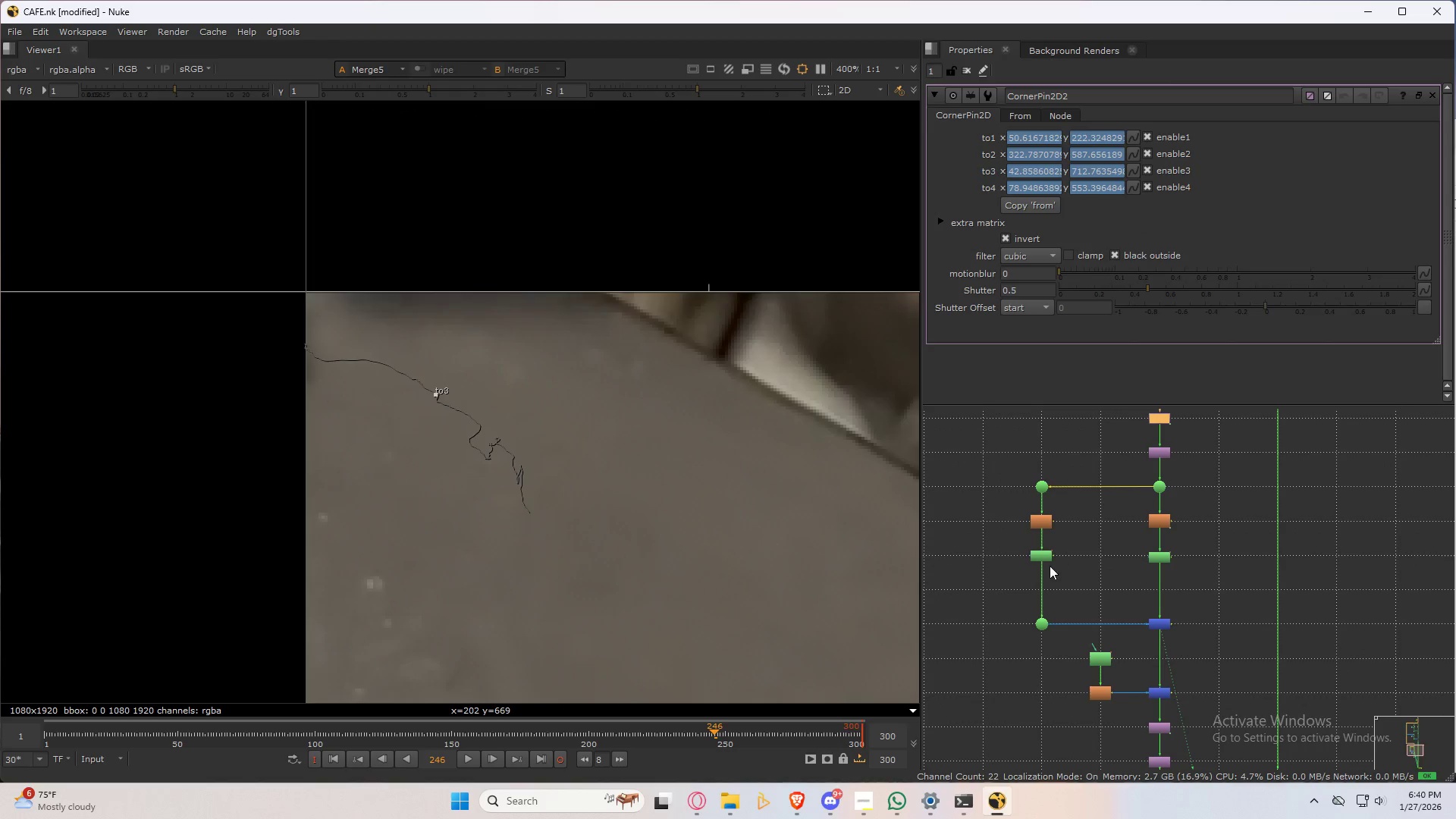 
double_click([1046, 556])
 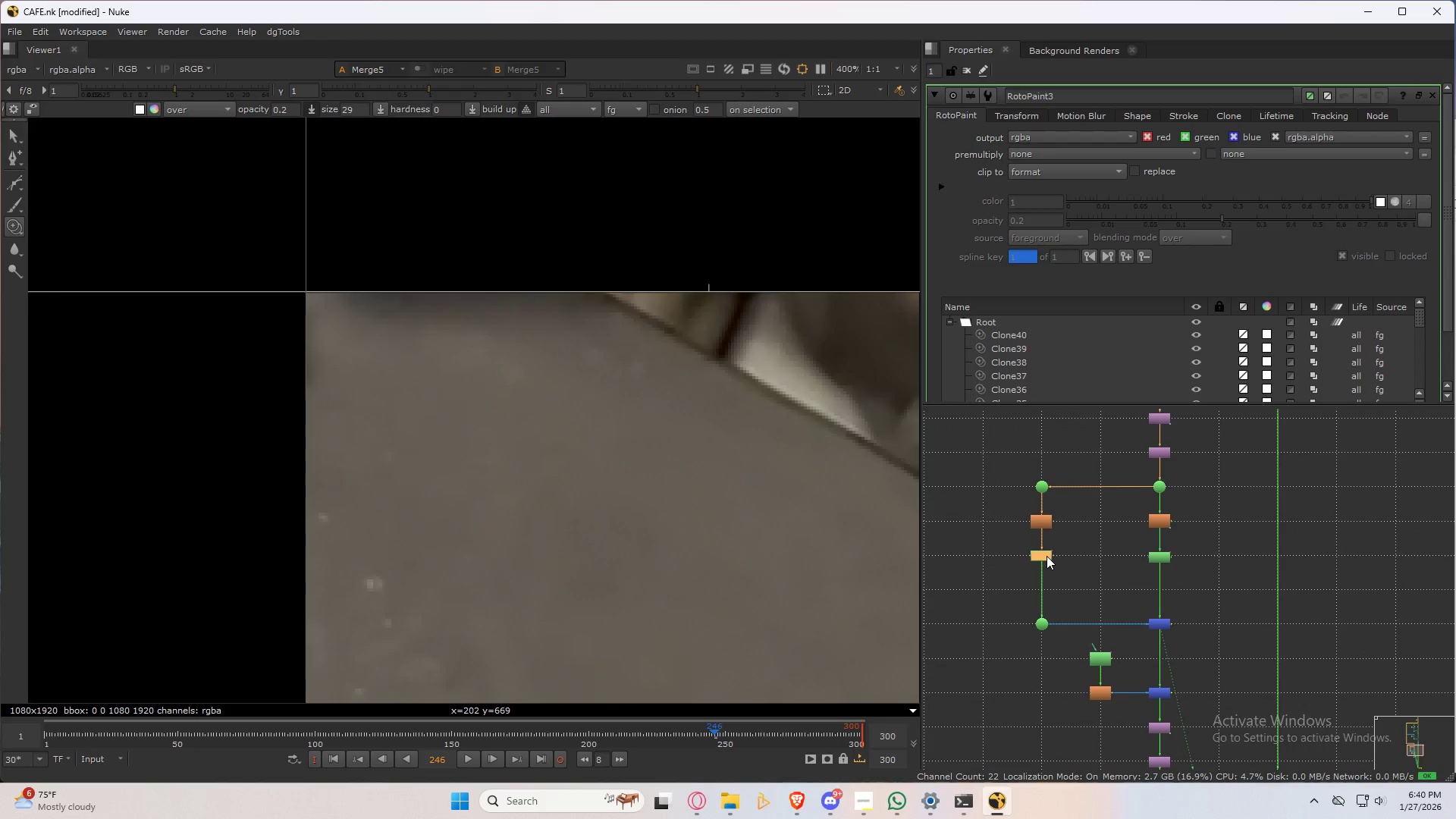 
triple_click([1046, 556])
 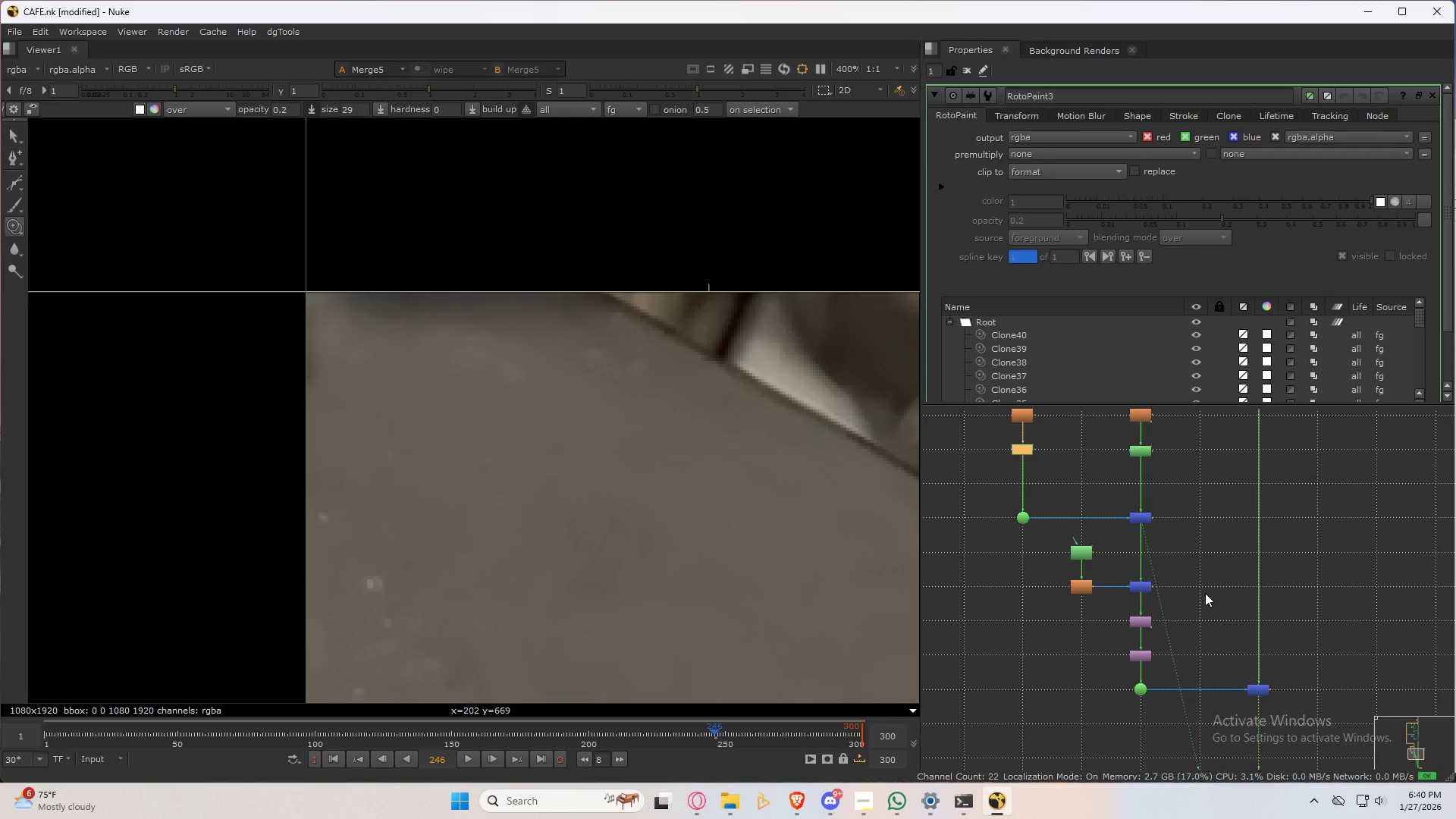 
left_click([1205, 593])
 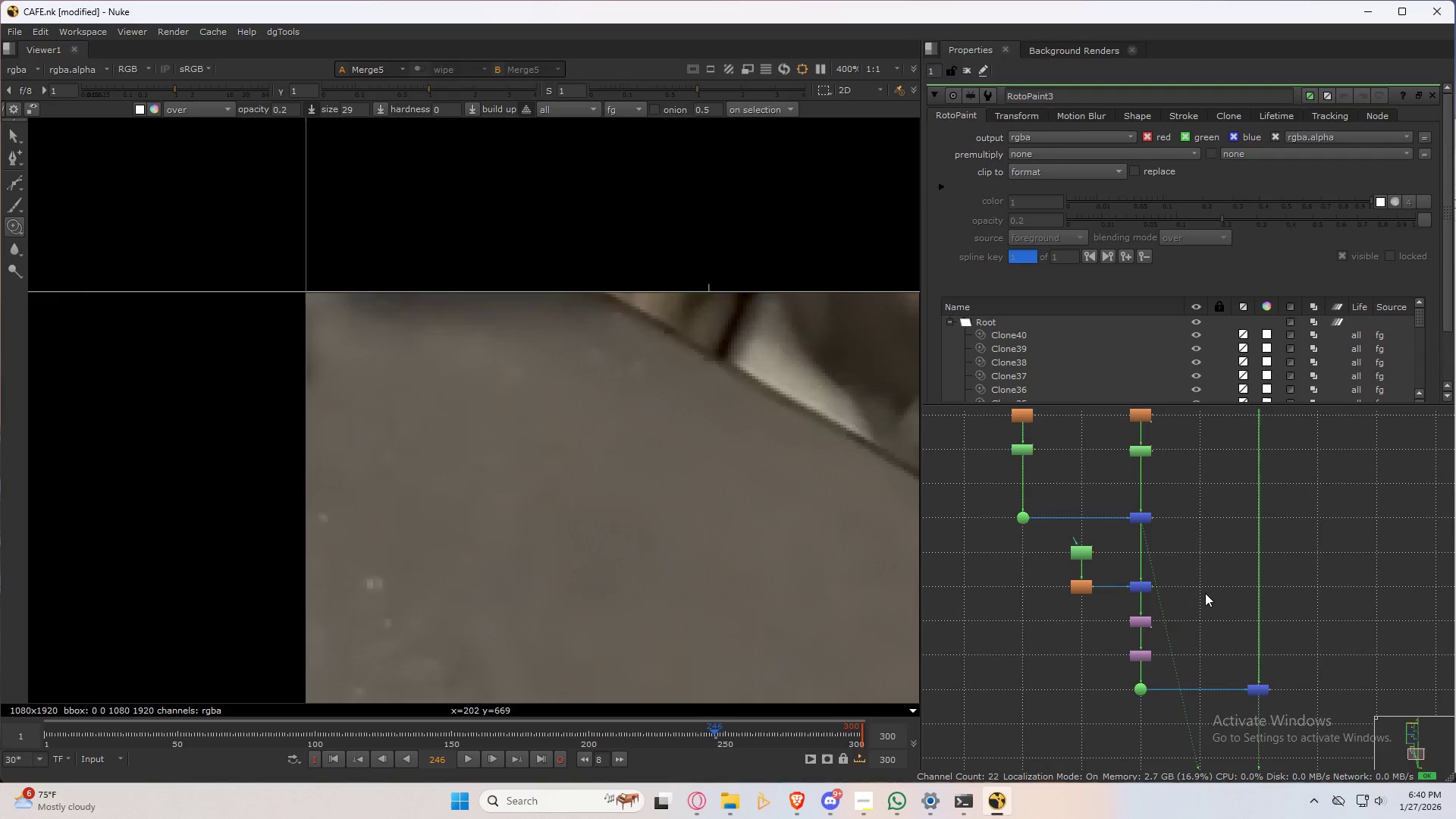 
key(2)
 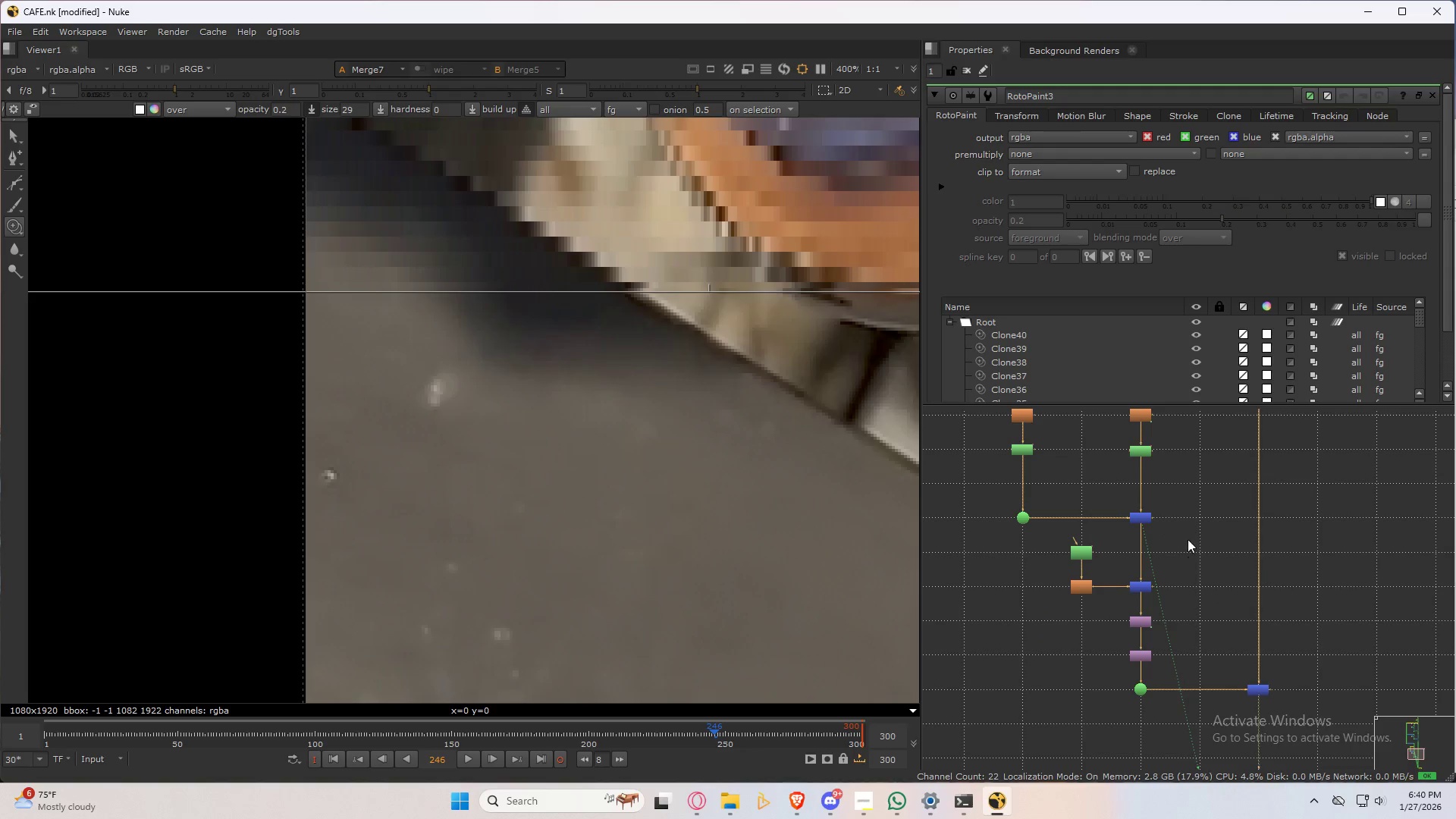 
left_click([1159, 454])
 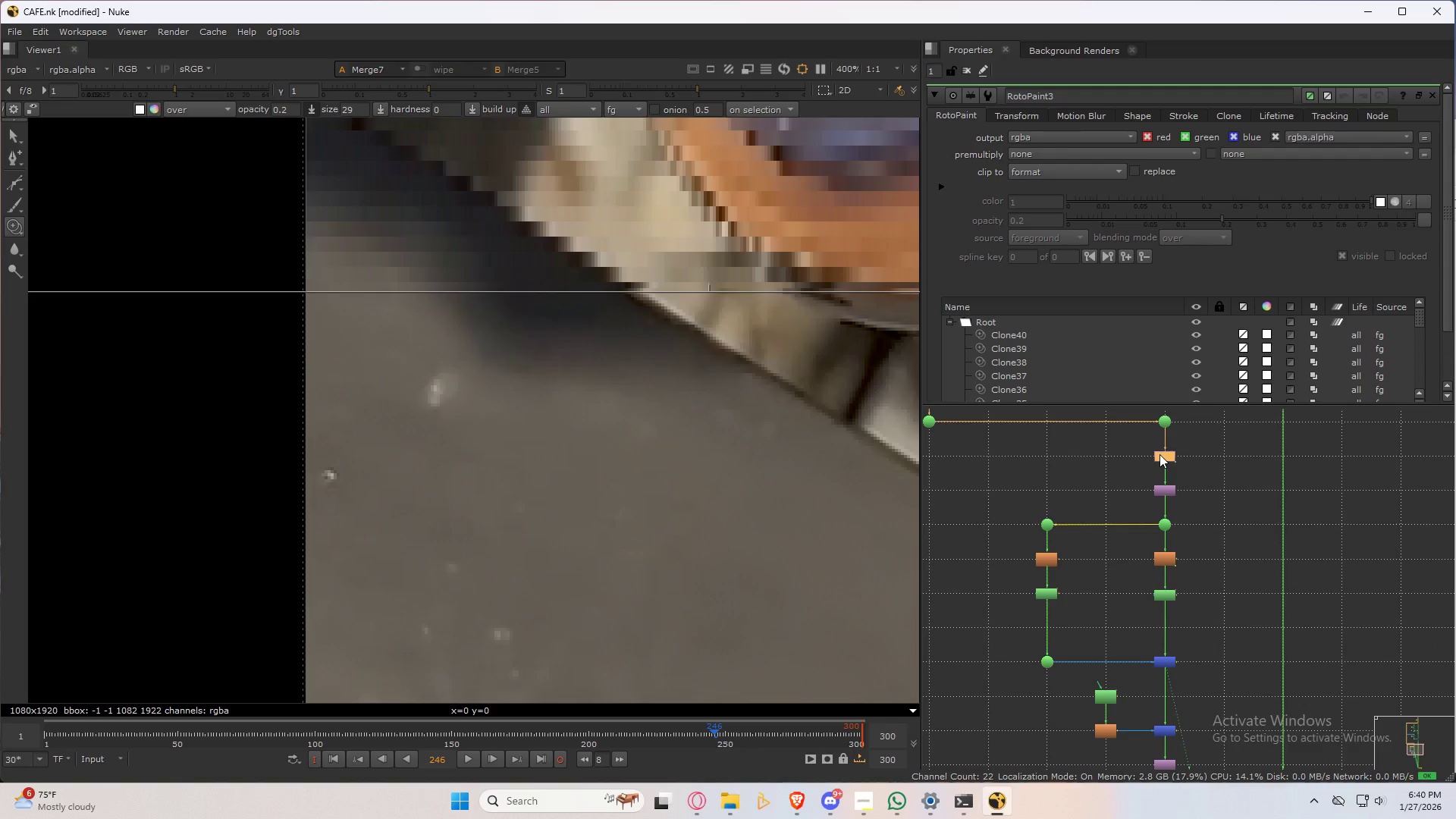 
key(1)
 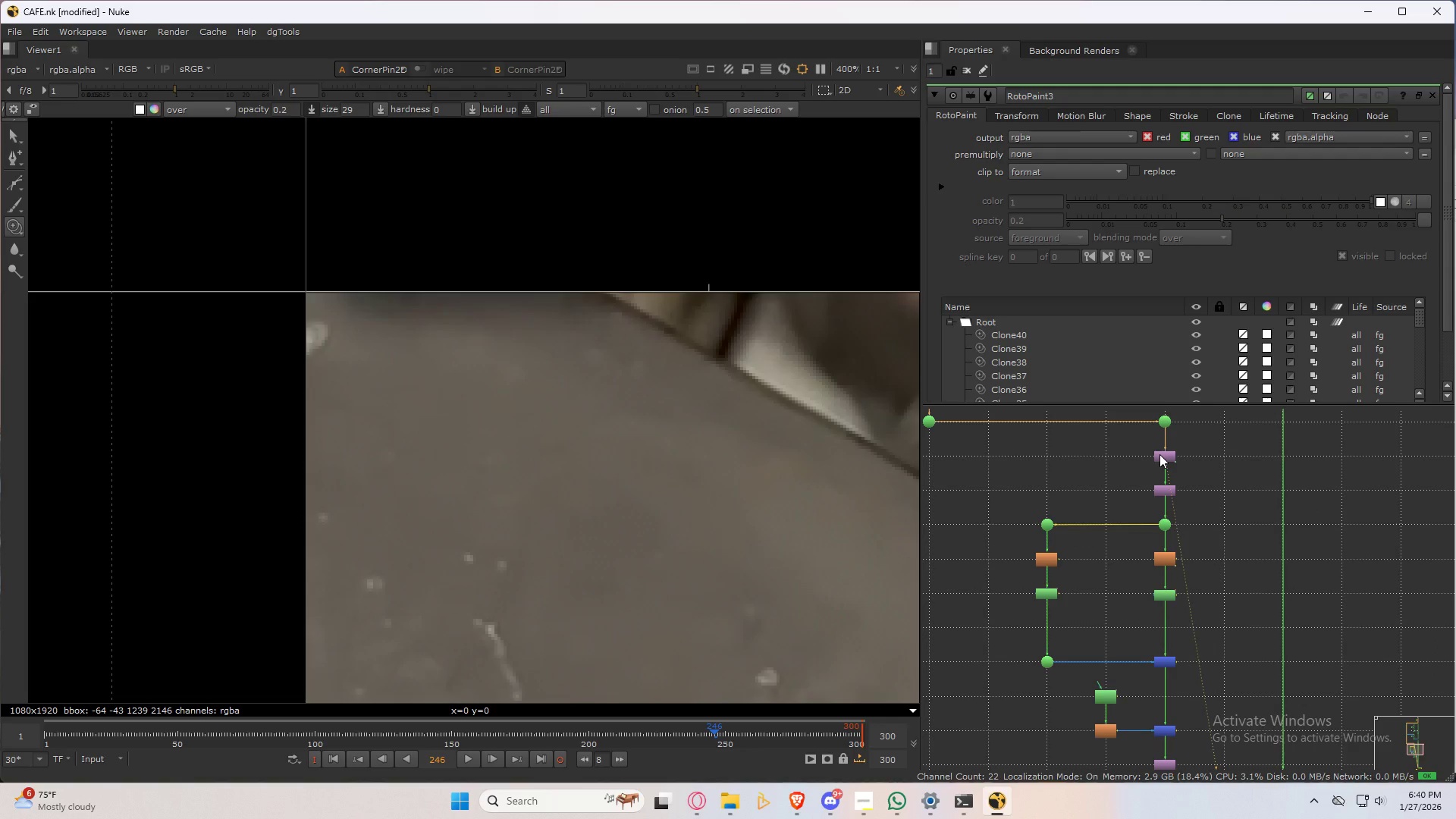 
scroll: coordinate [647, 535], scroll_direction: down, amount: 15.0
 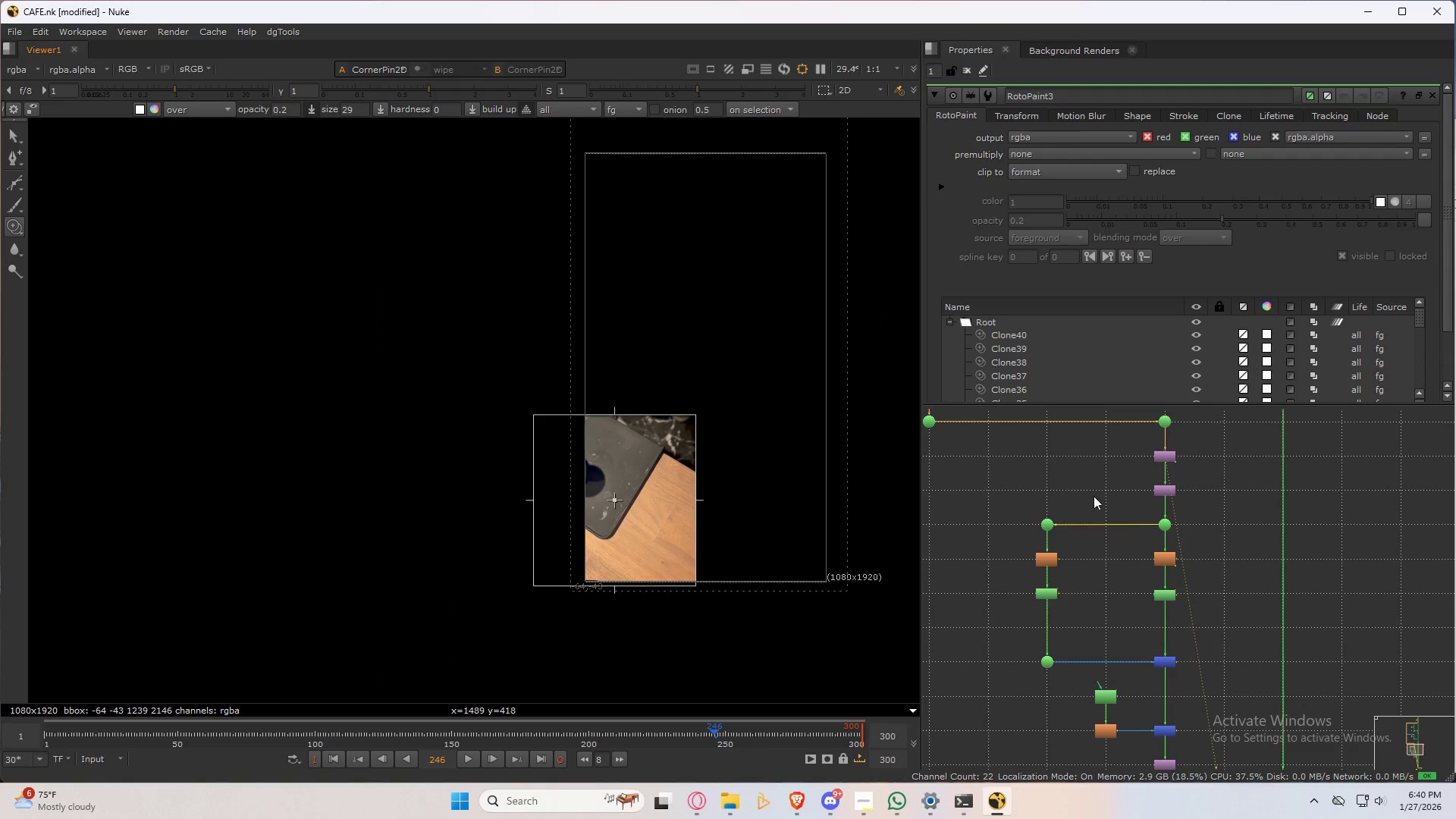 
scroll: coordinate [1175, 466], scroll_direction: up, amount: 5.0
 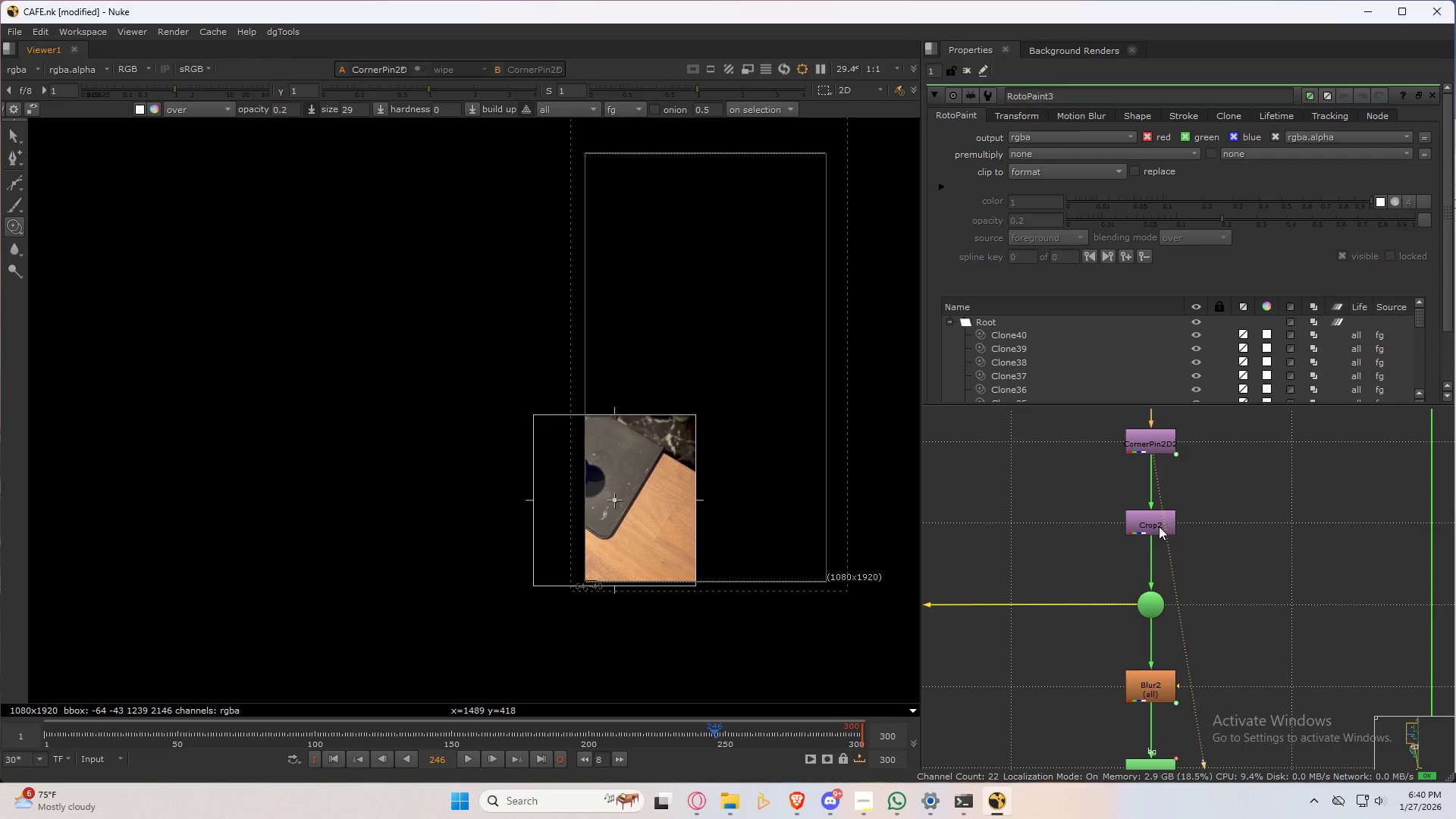 
left_click([1159, 526])
 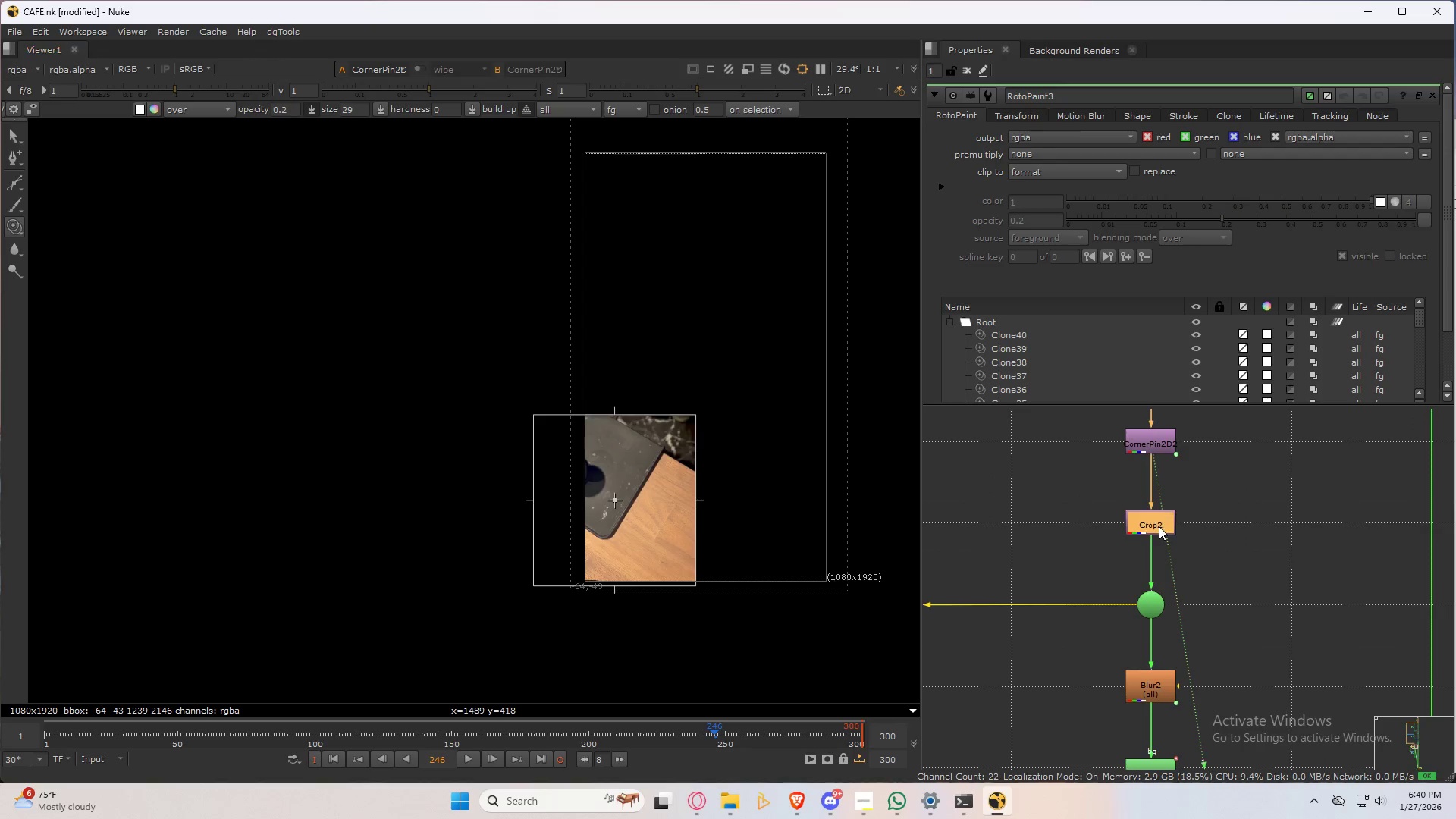 
key(1)
 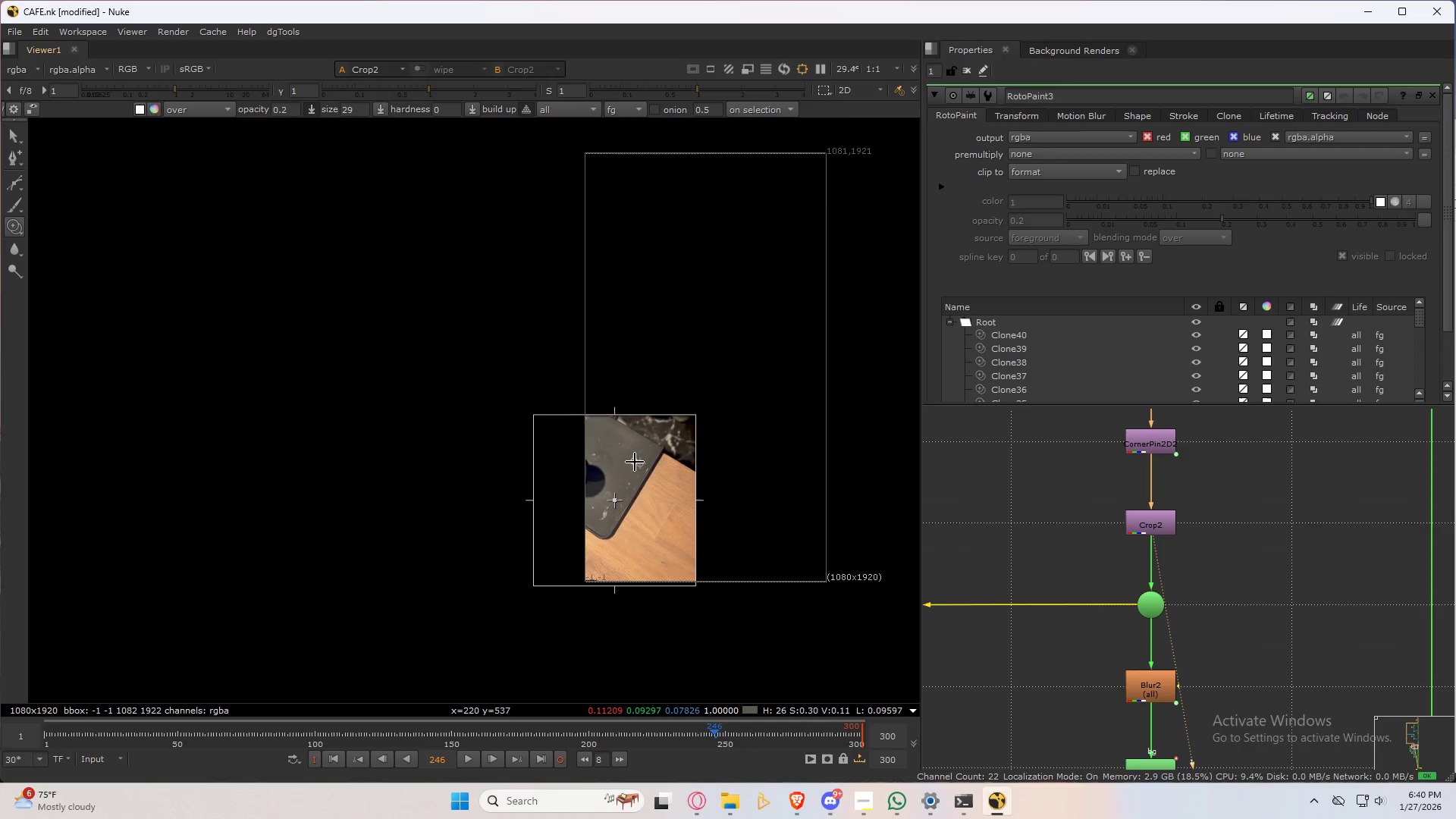 
scroll: coordinate [628, 486], scroll_direction: up, amount: 7.0
 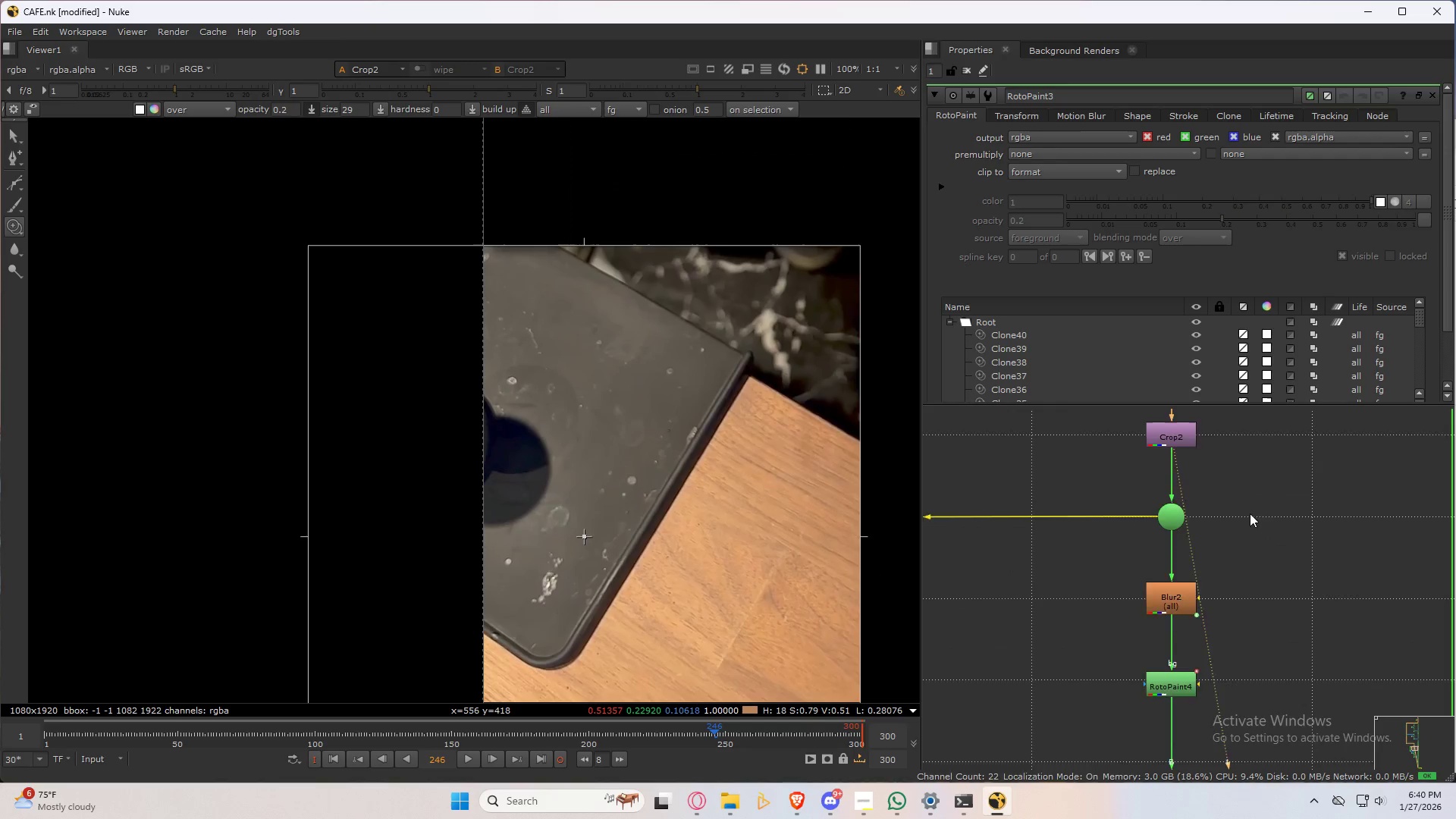 
key(1)
 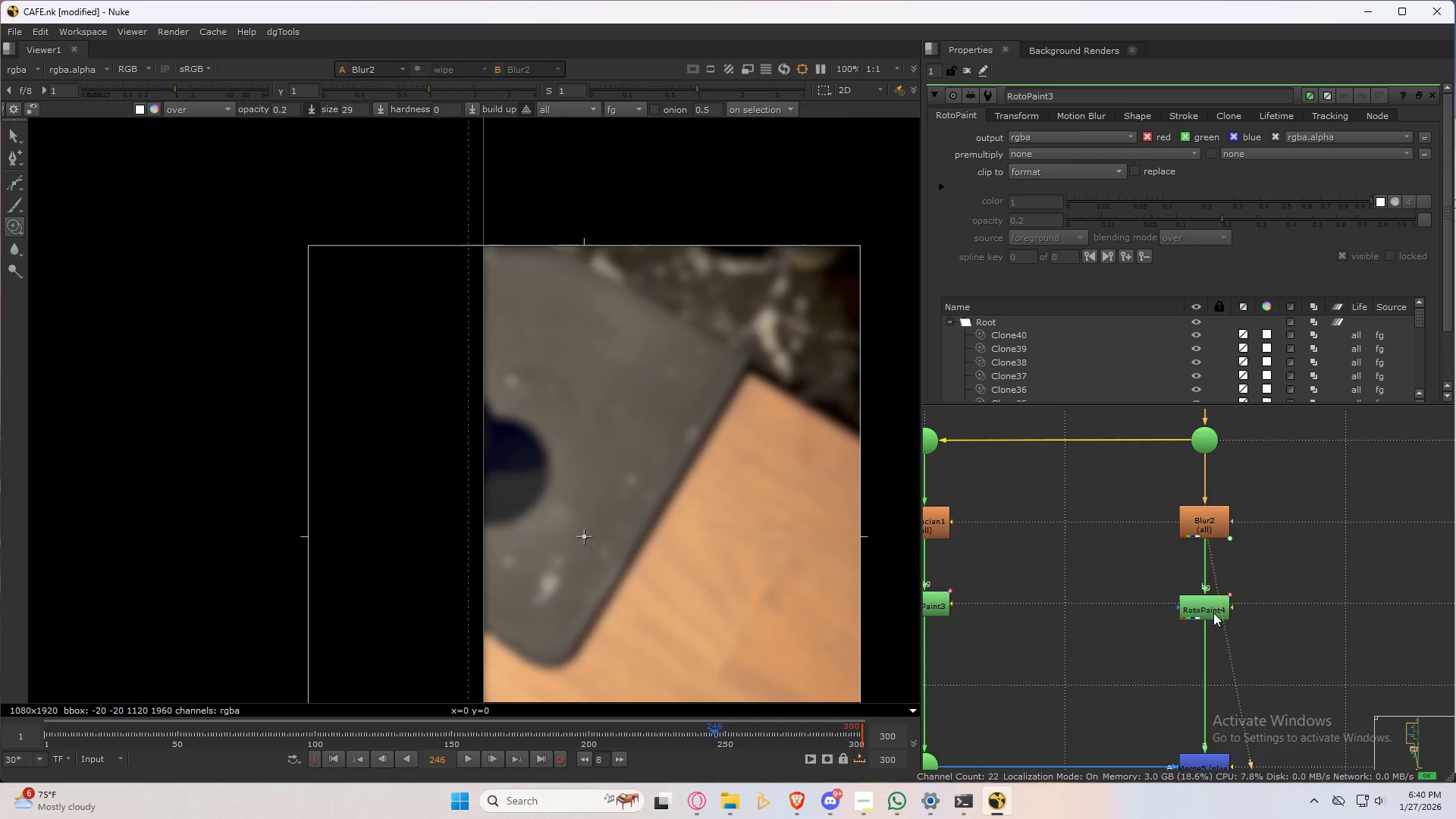 
left_click([1210, 601])
 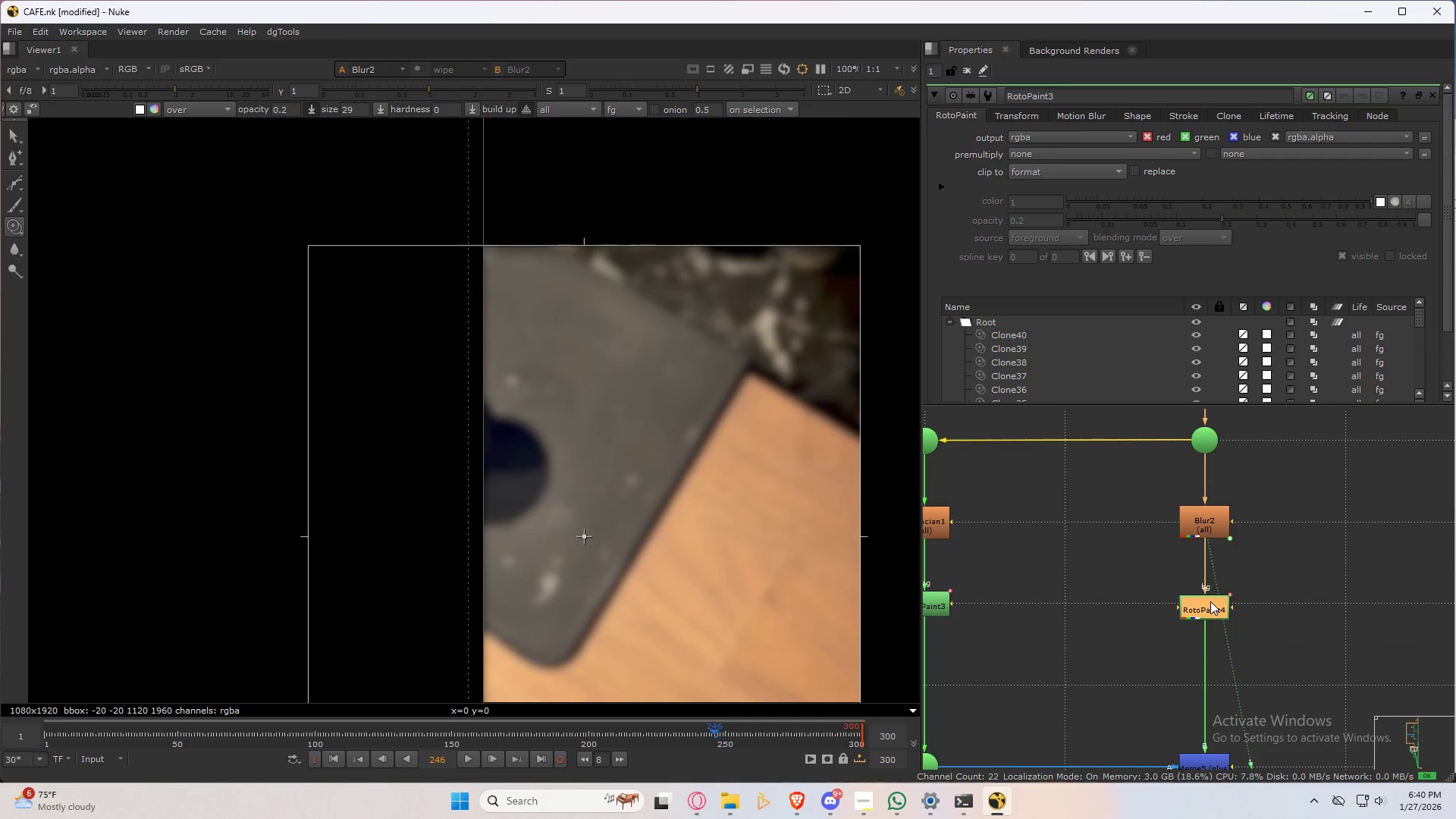 
key(1)
 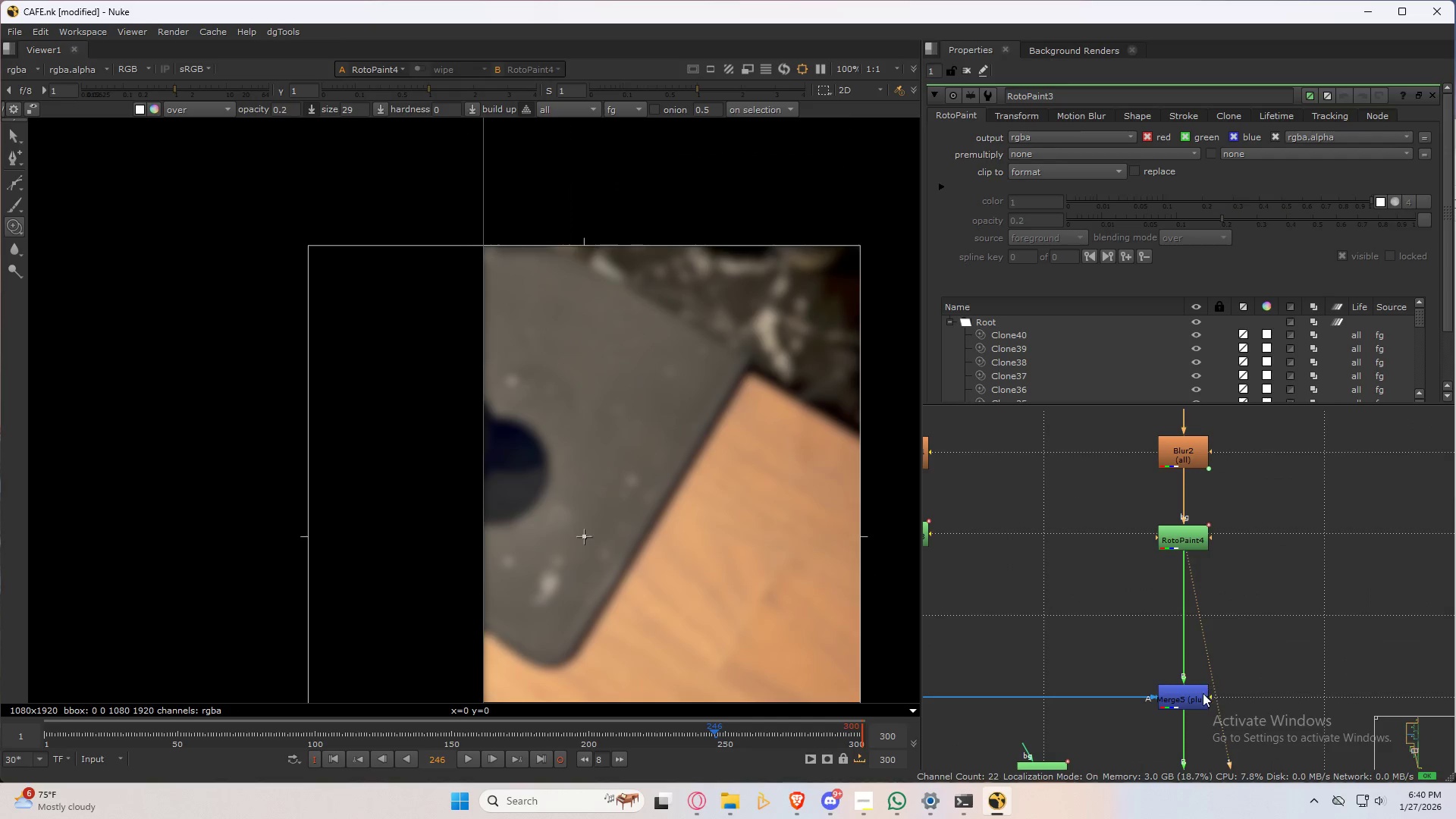 
left_click([1191, 698])
 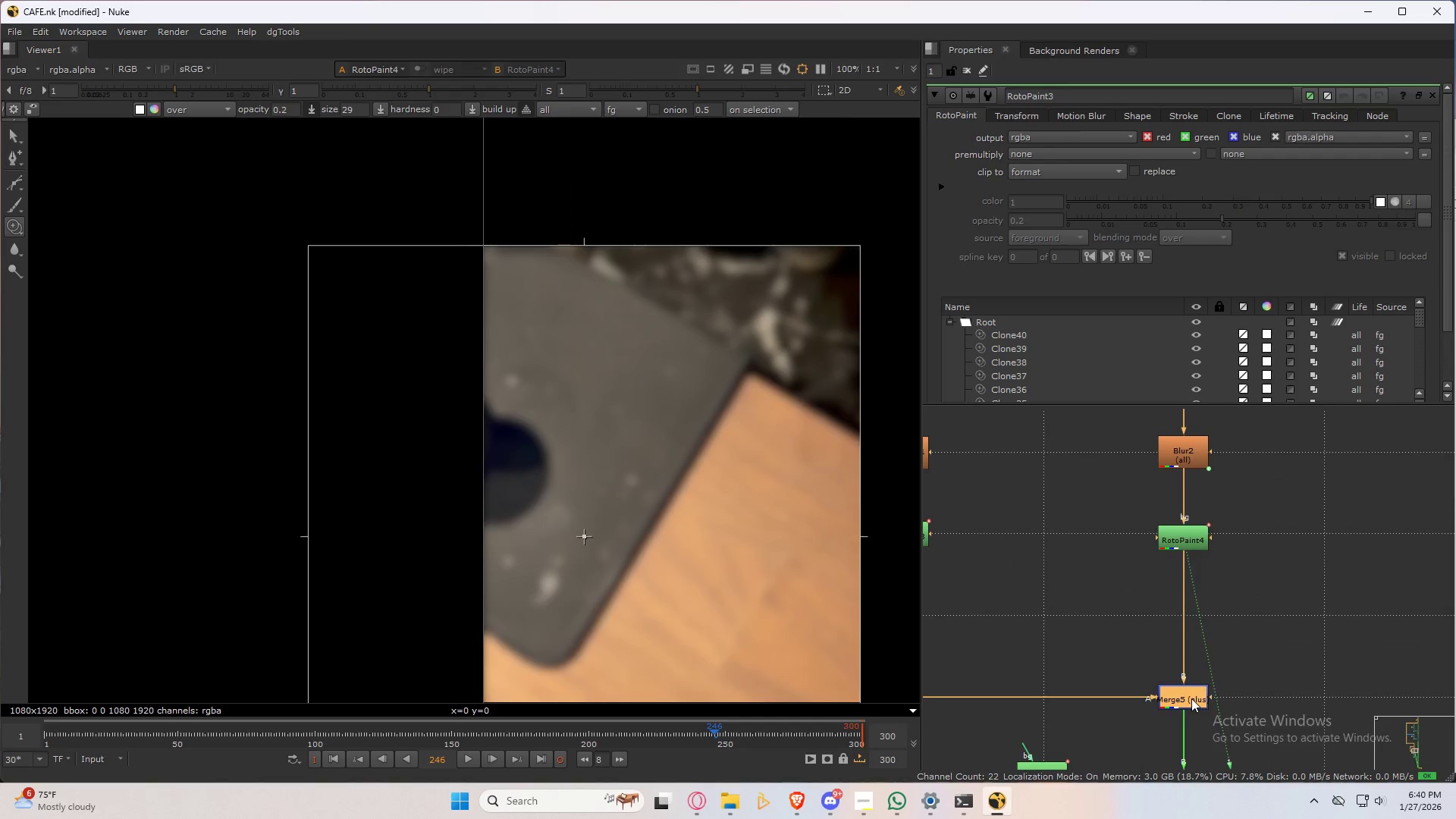 
key(1)
 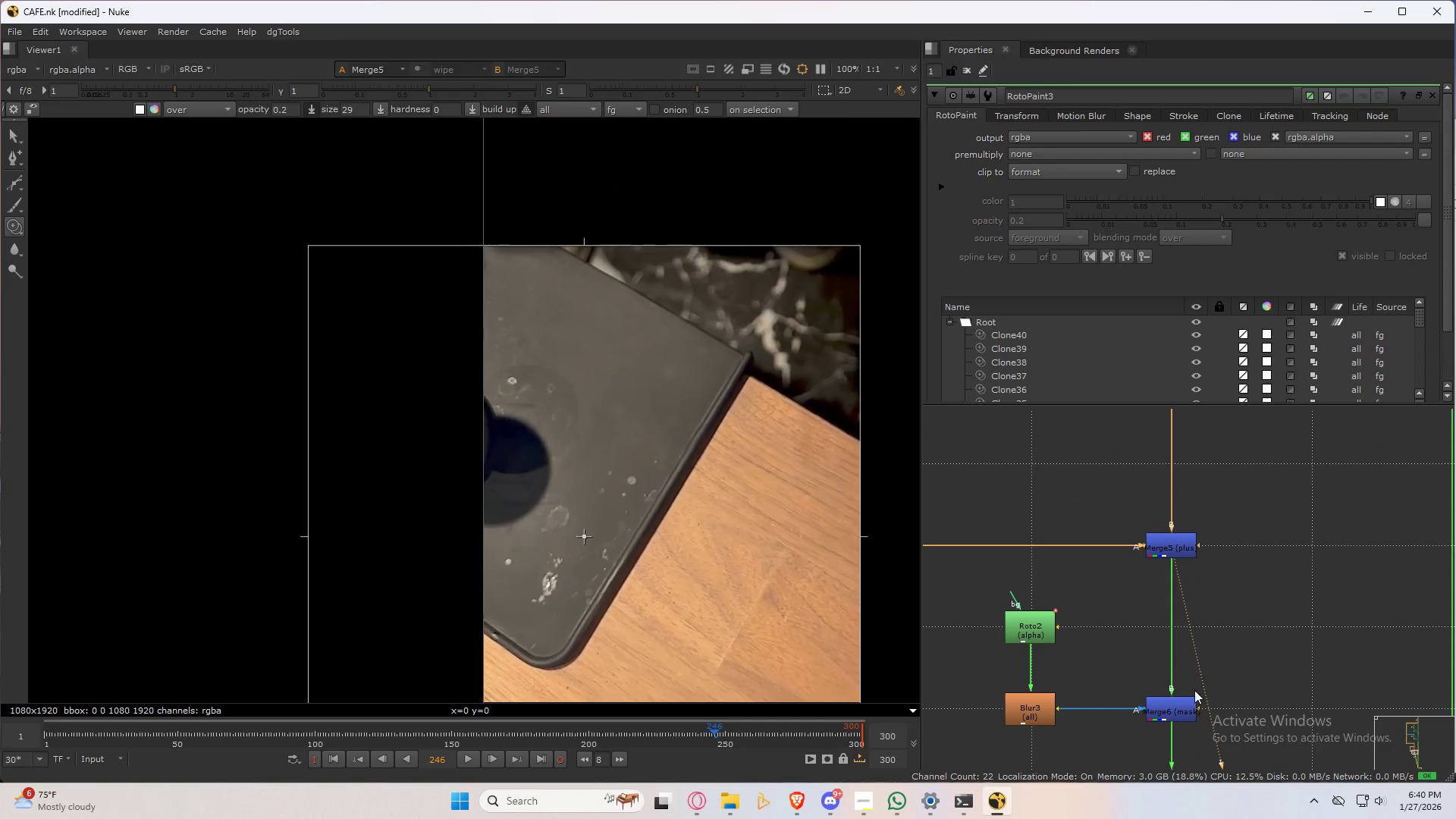 
left_click([1180, 709])
 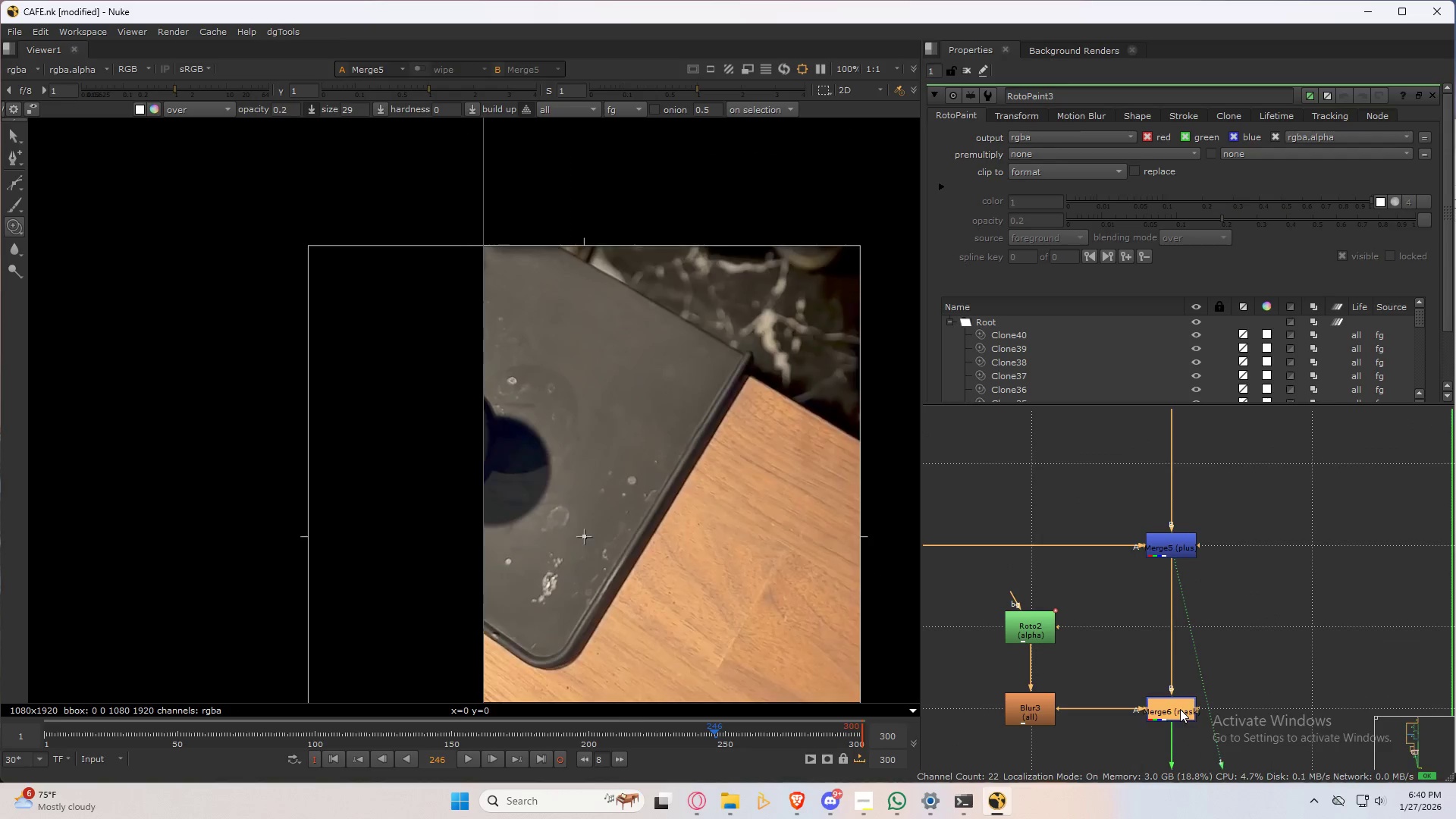 
key(1)
 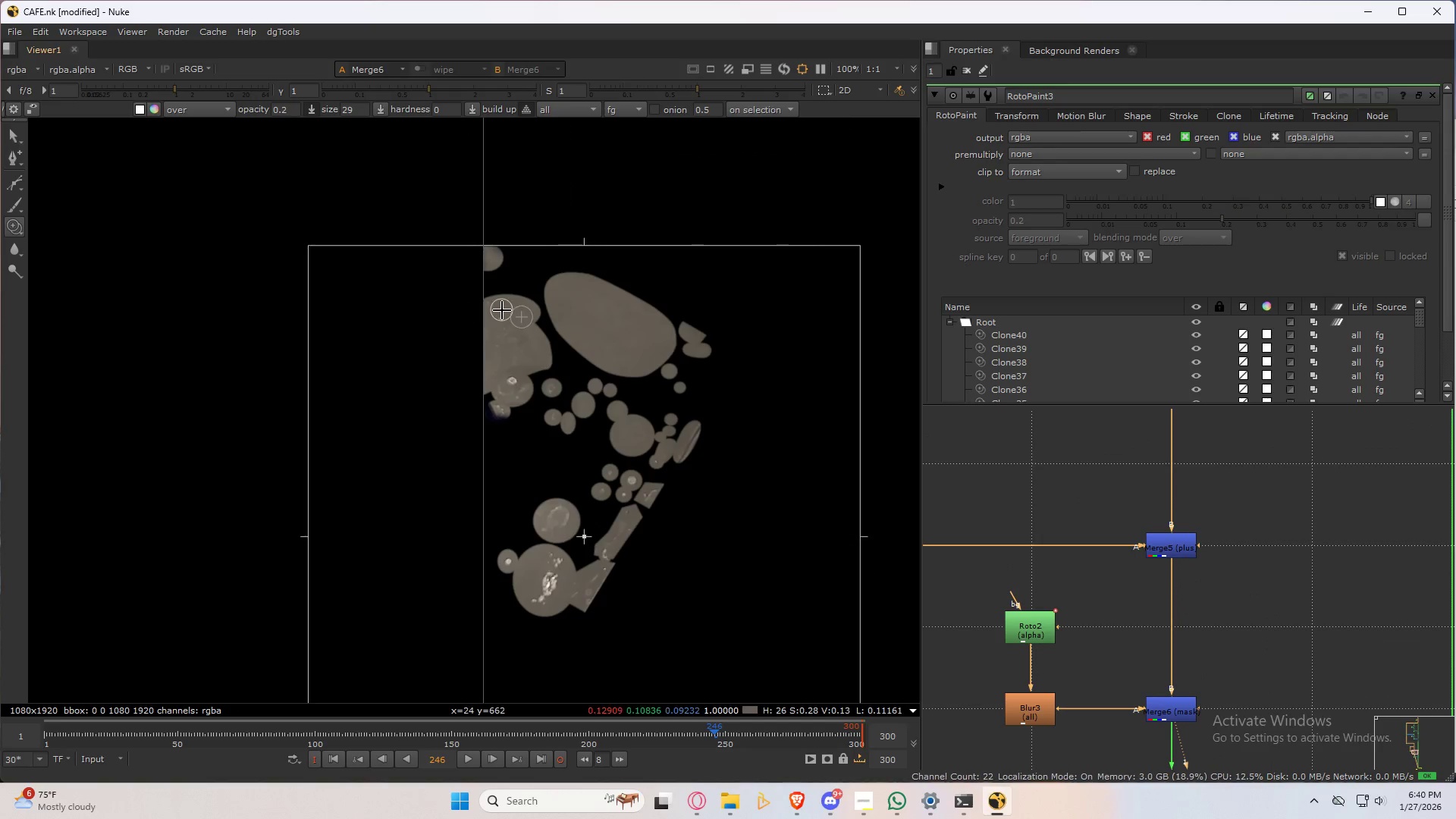 
scroll: coordinate [576, 423], scroll_direction: up, amount: 8.0
 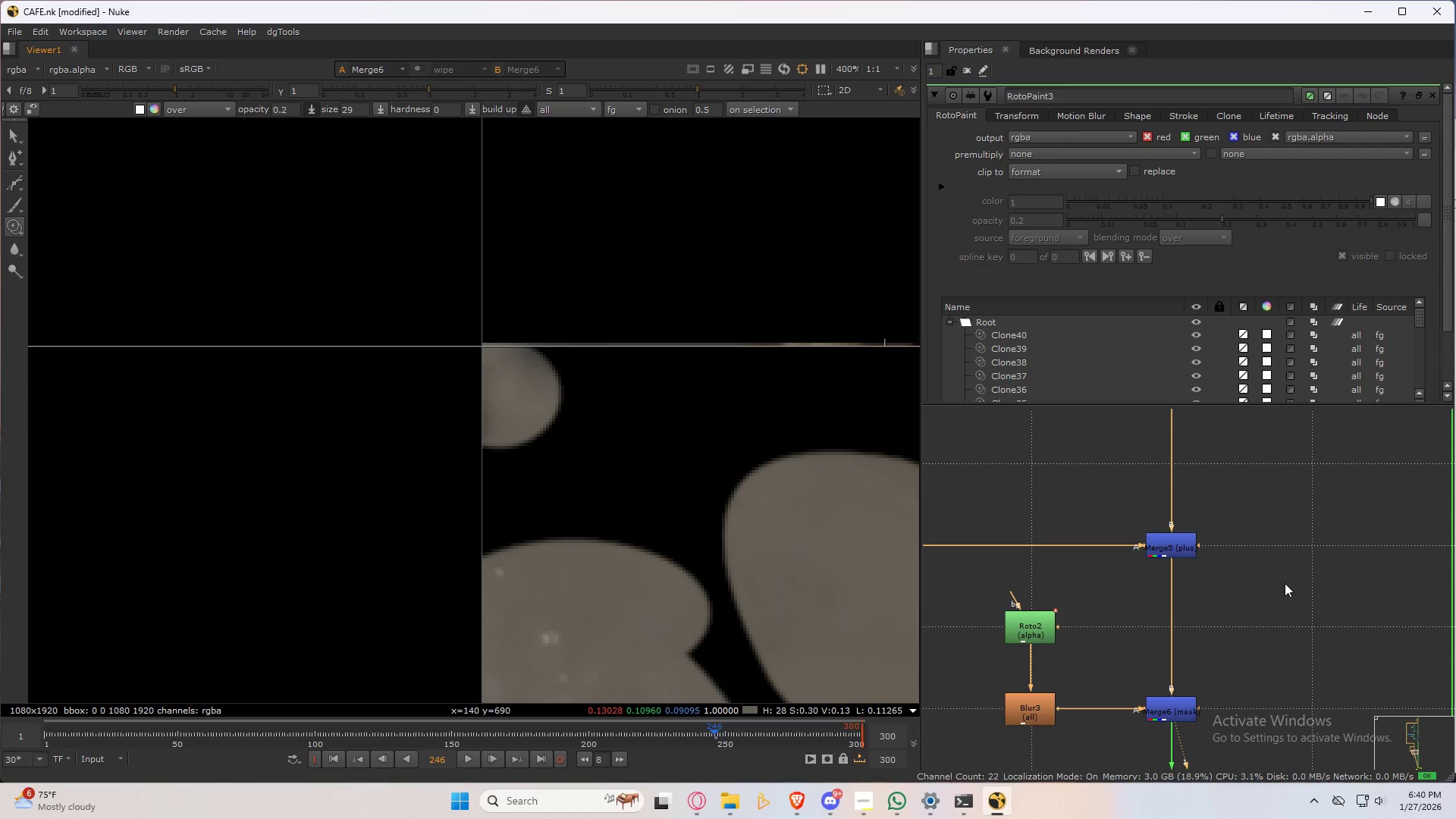 
scroll: coordinate [1222, 611], scroll_direction: down, amount: 7.0
 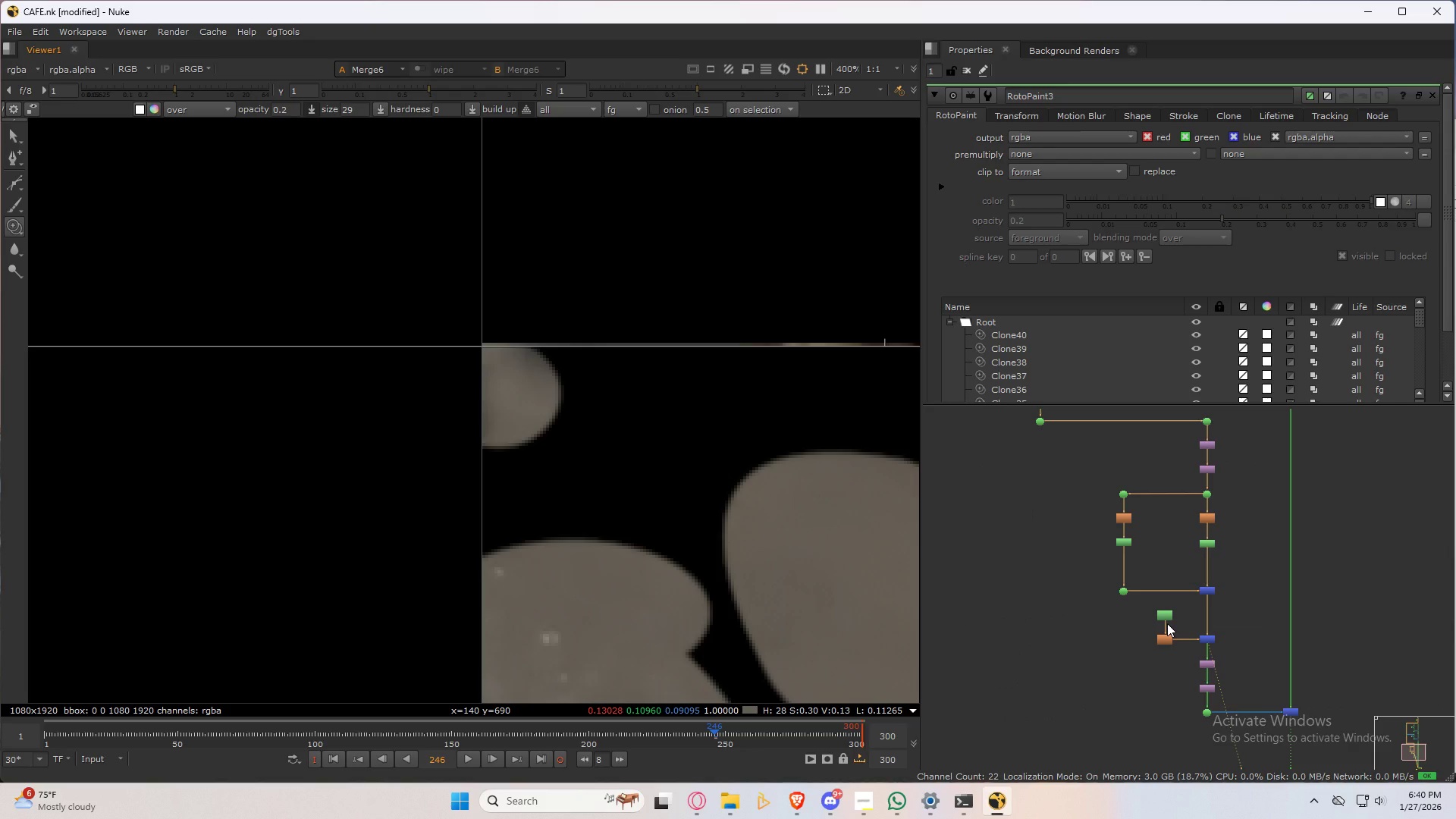 
double_click([1167, 623])
 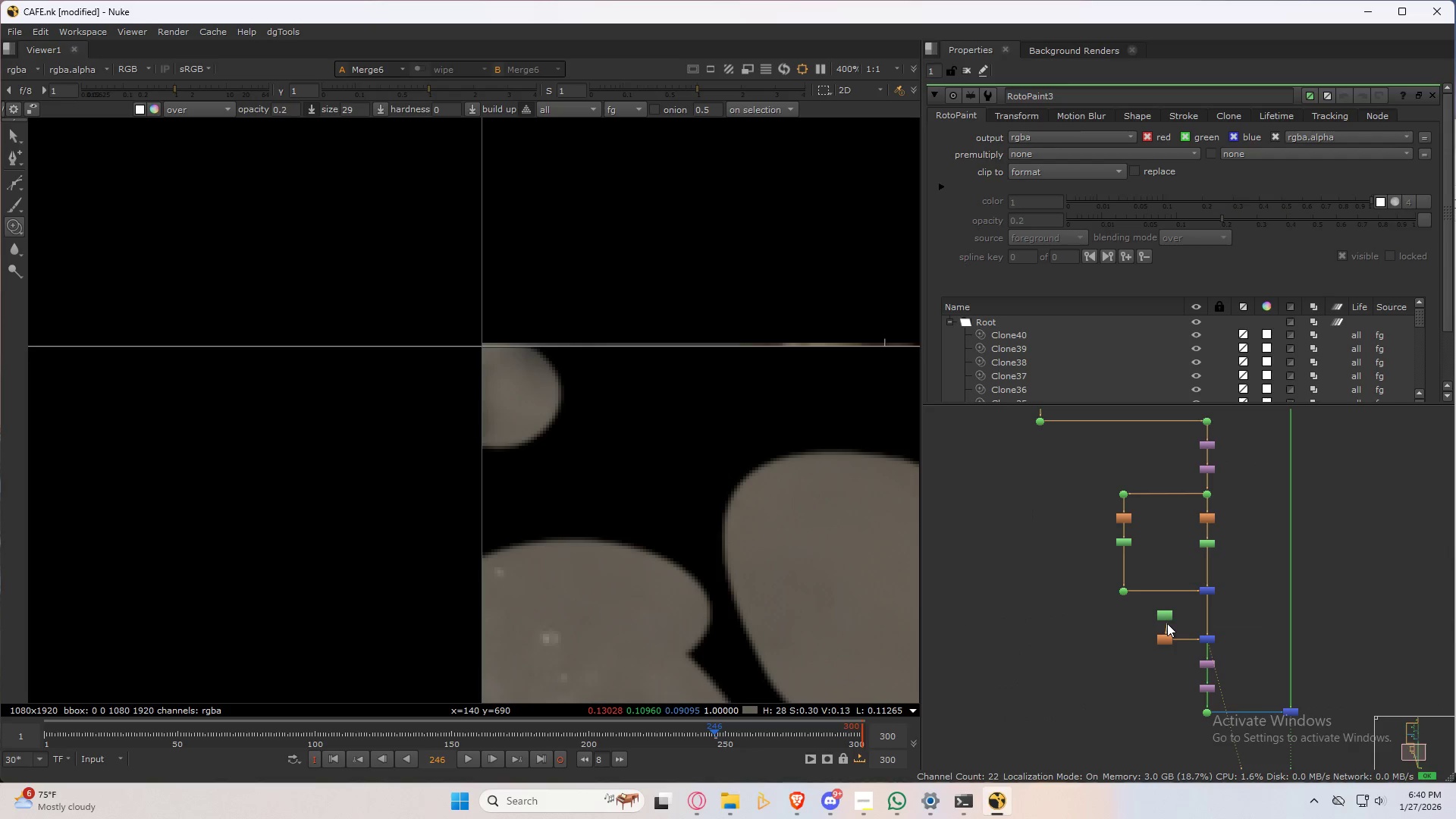 
triple_click([1167, 623])
 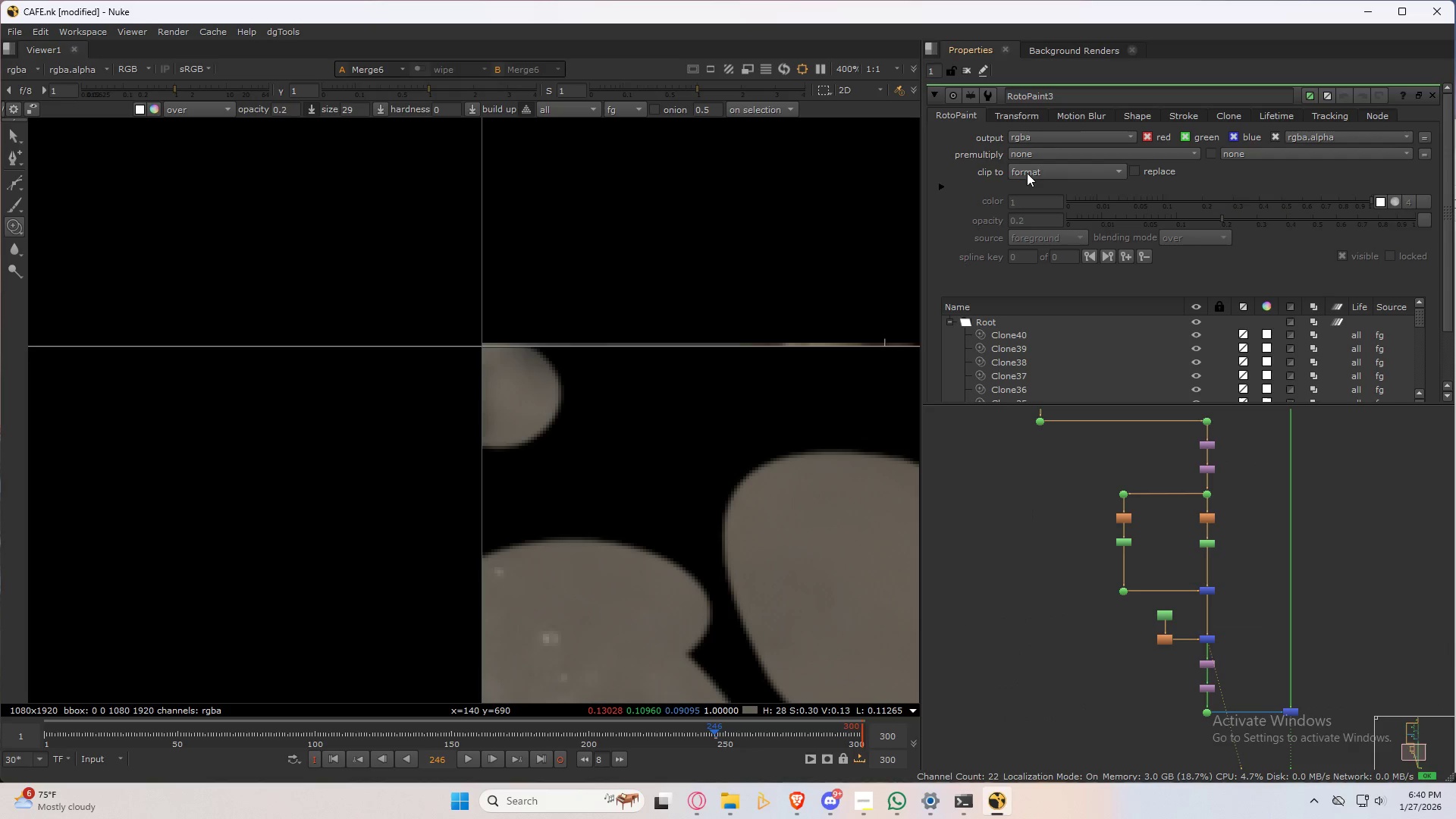 
left_click([1033, 176])
 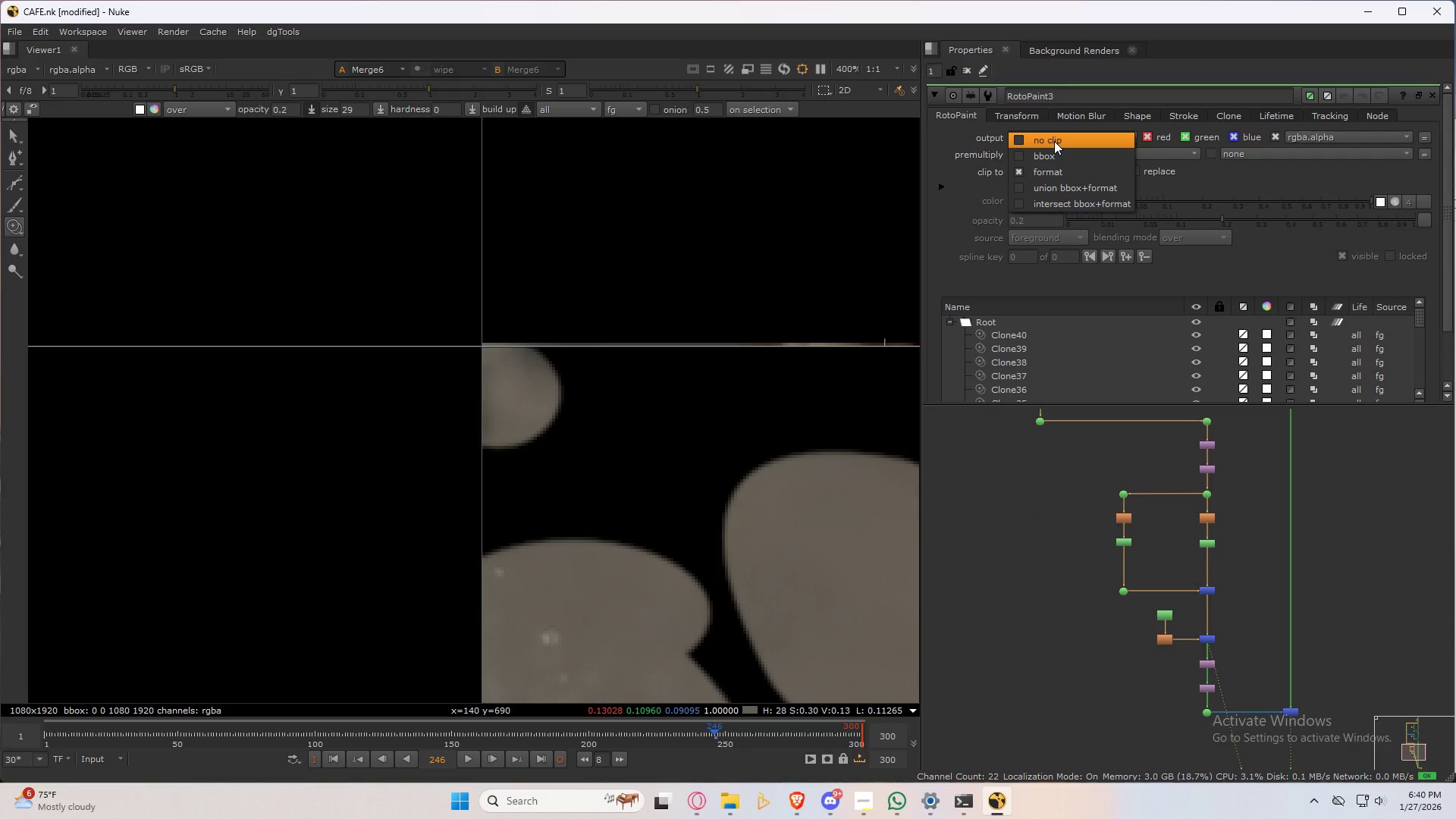 
left_click([1054, 141])
 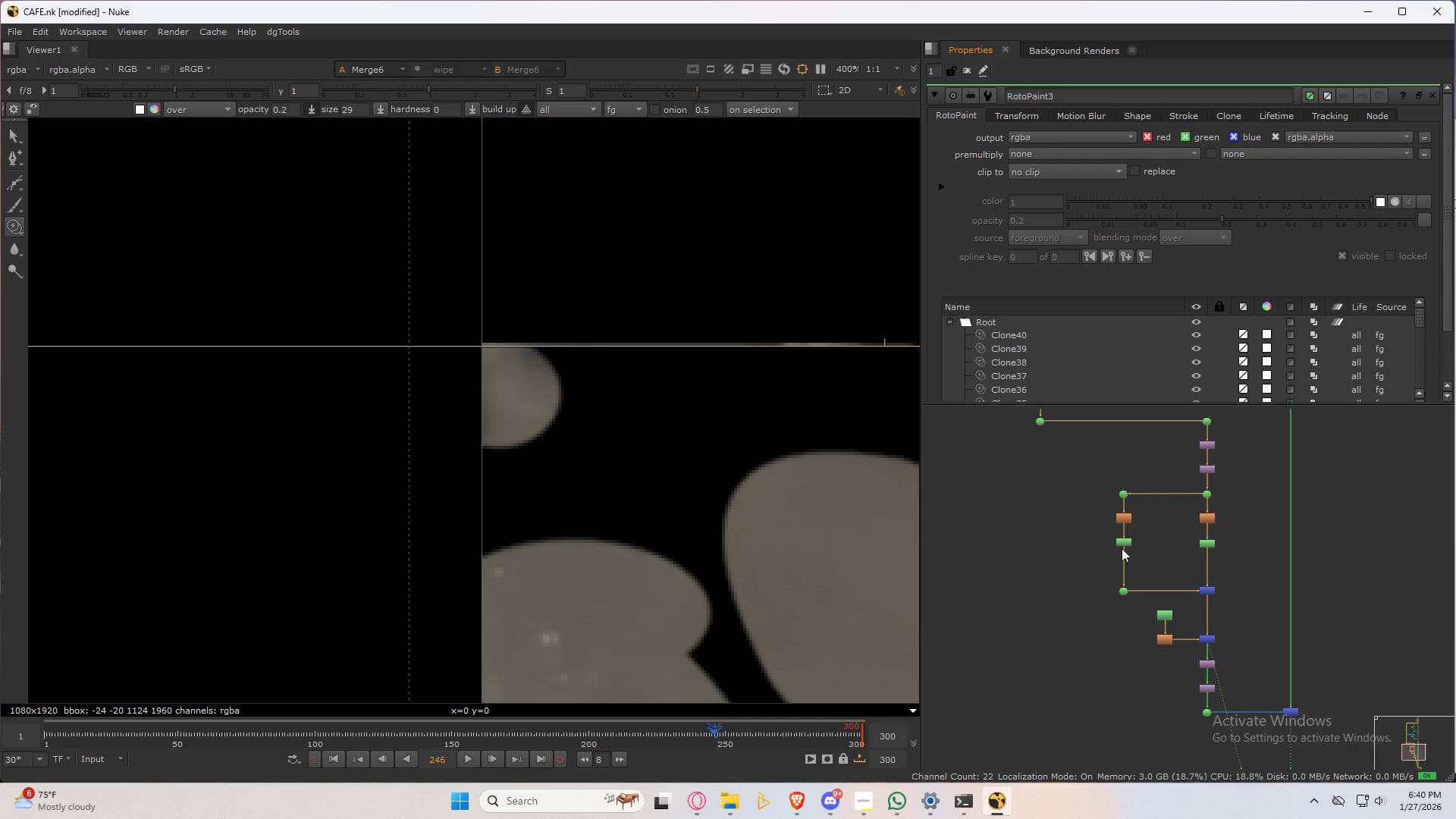 
double_click([1125, 542])
 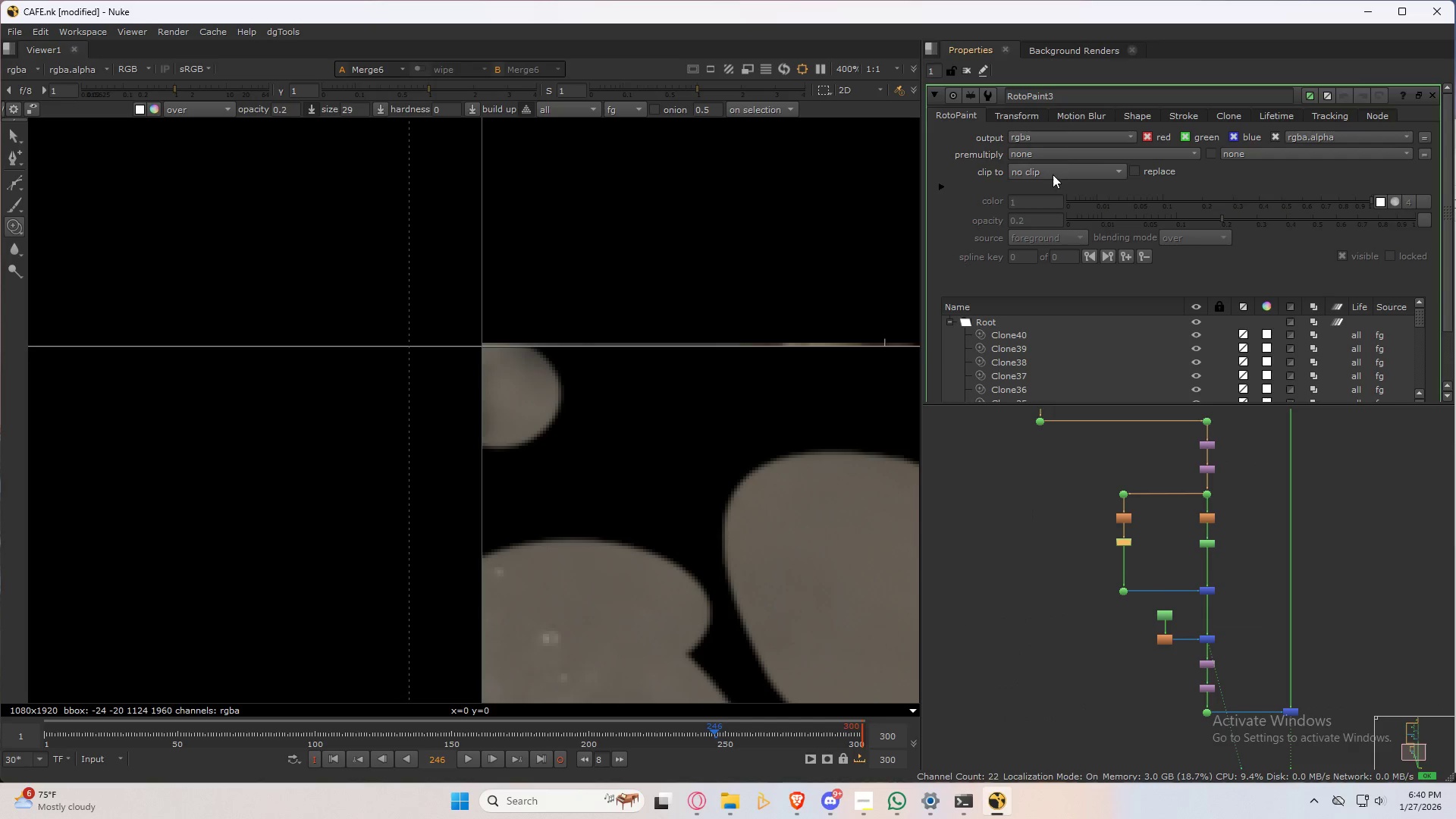 
left_click([1053, 174])
 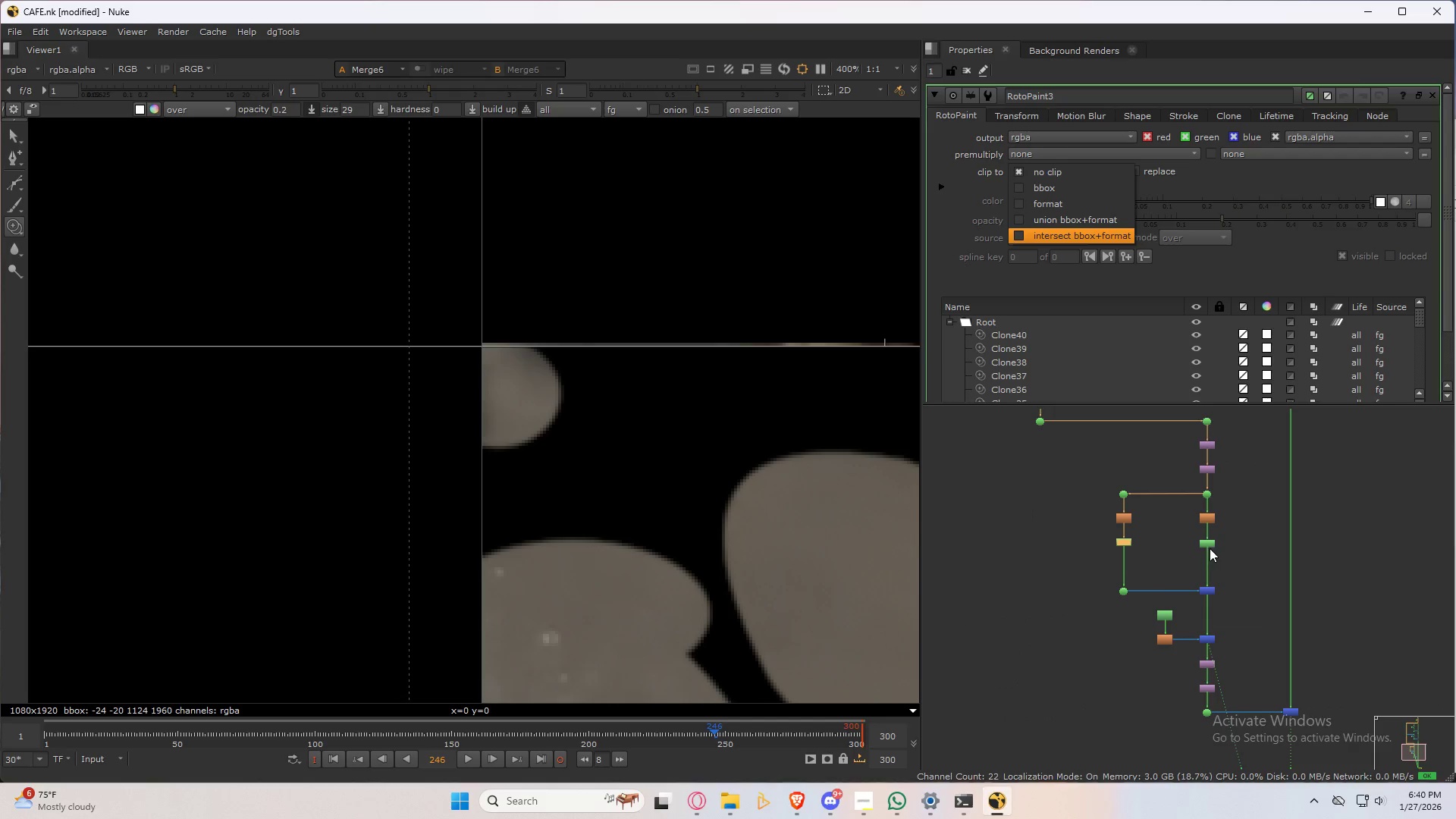 
double_click([1210, 544])
 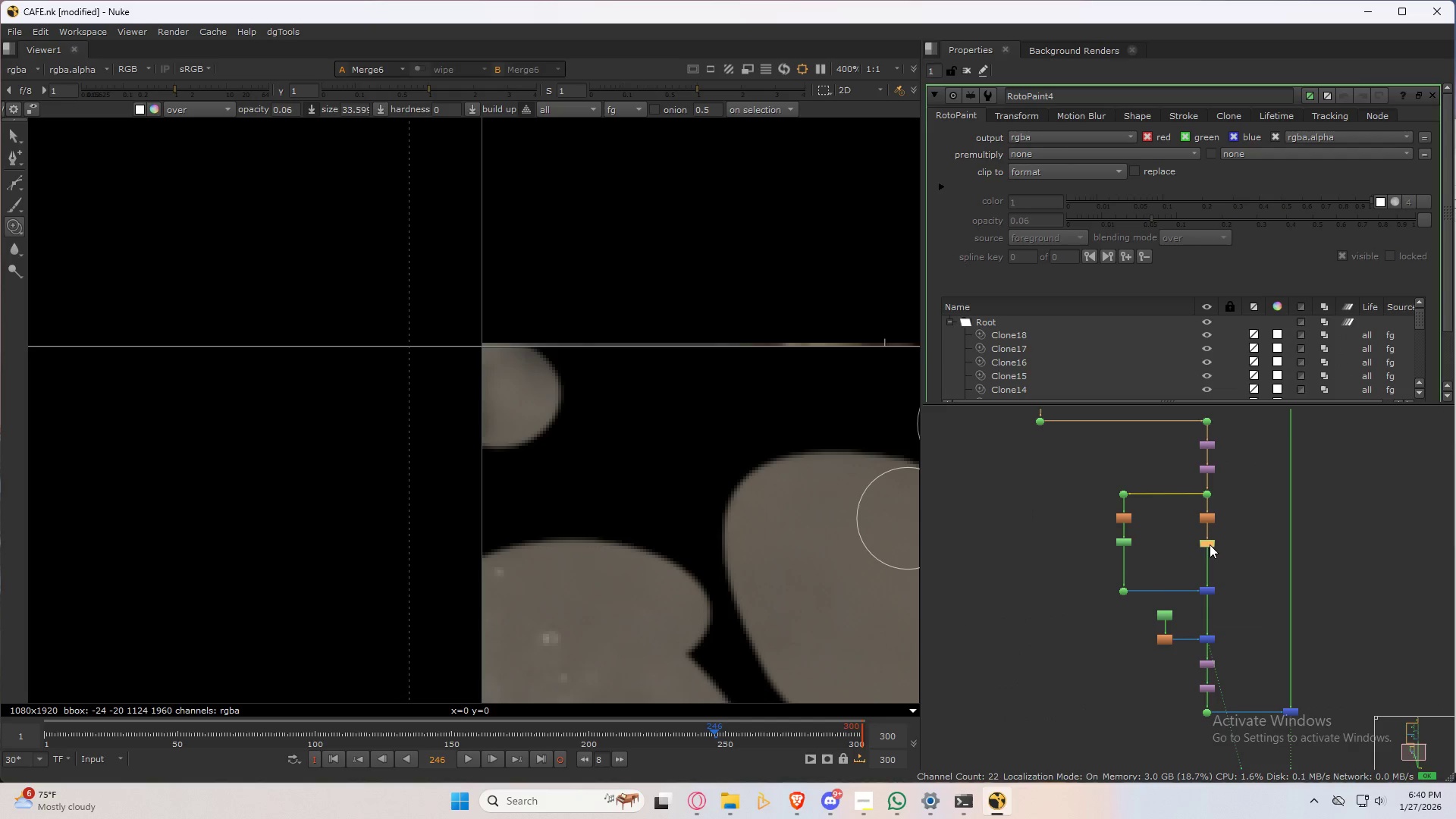 
triple_click([1210, 544])
 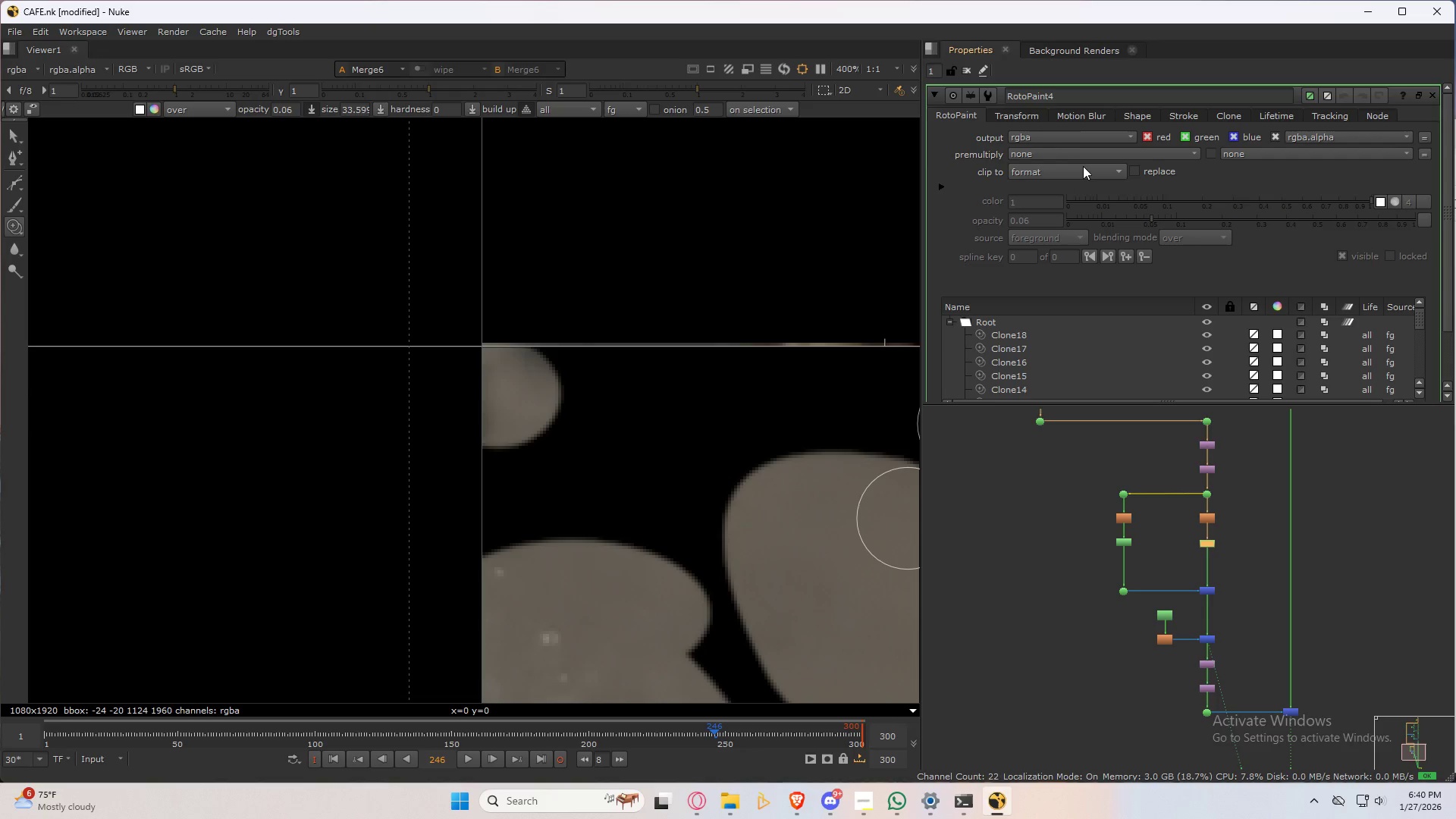 
left_click([1083, 169])
 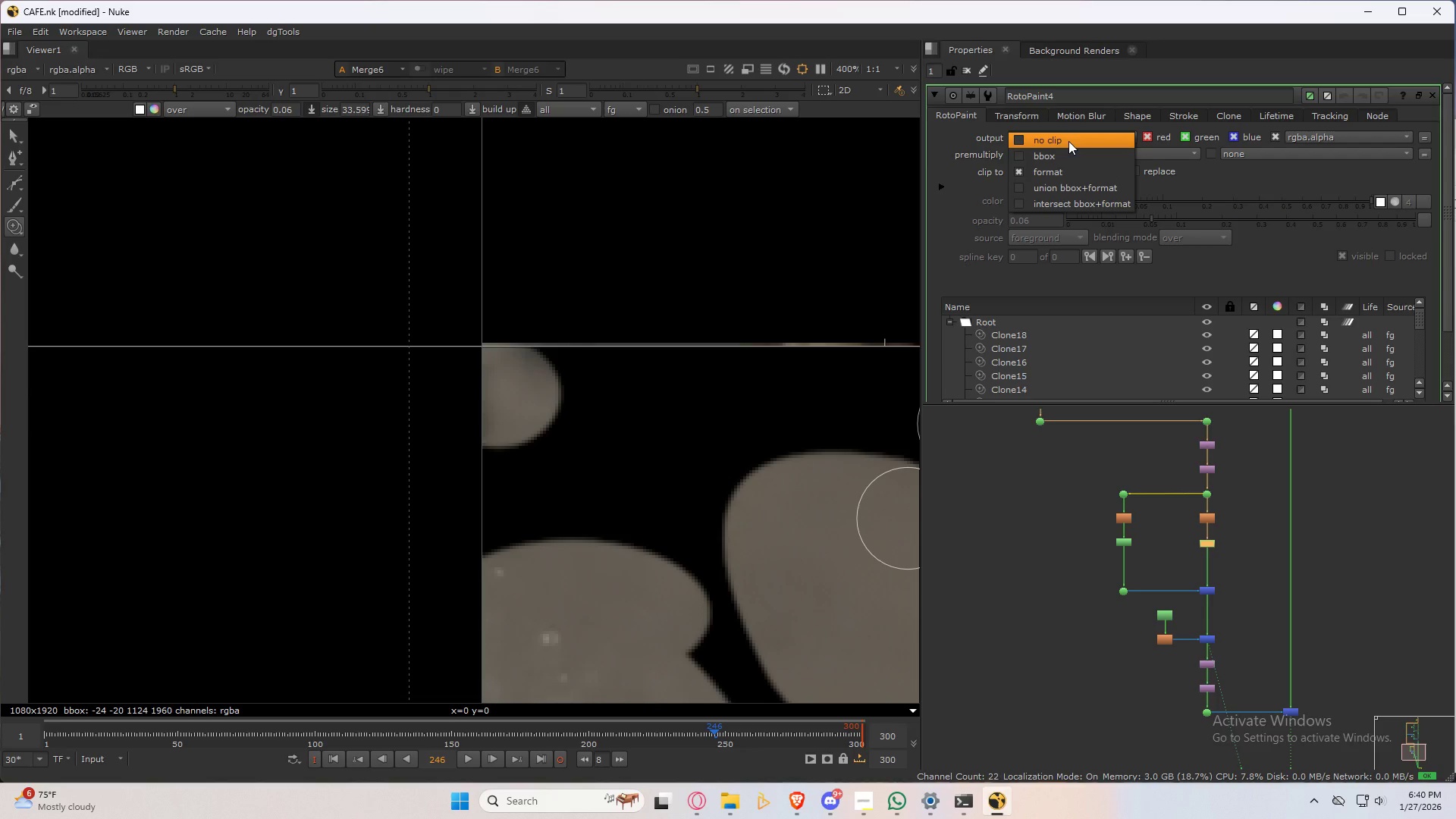 
left_click([1068, 141])
 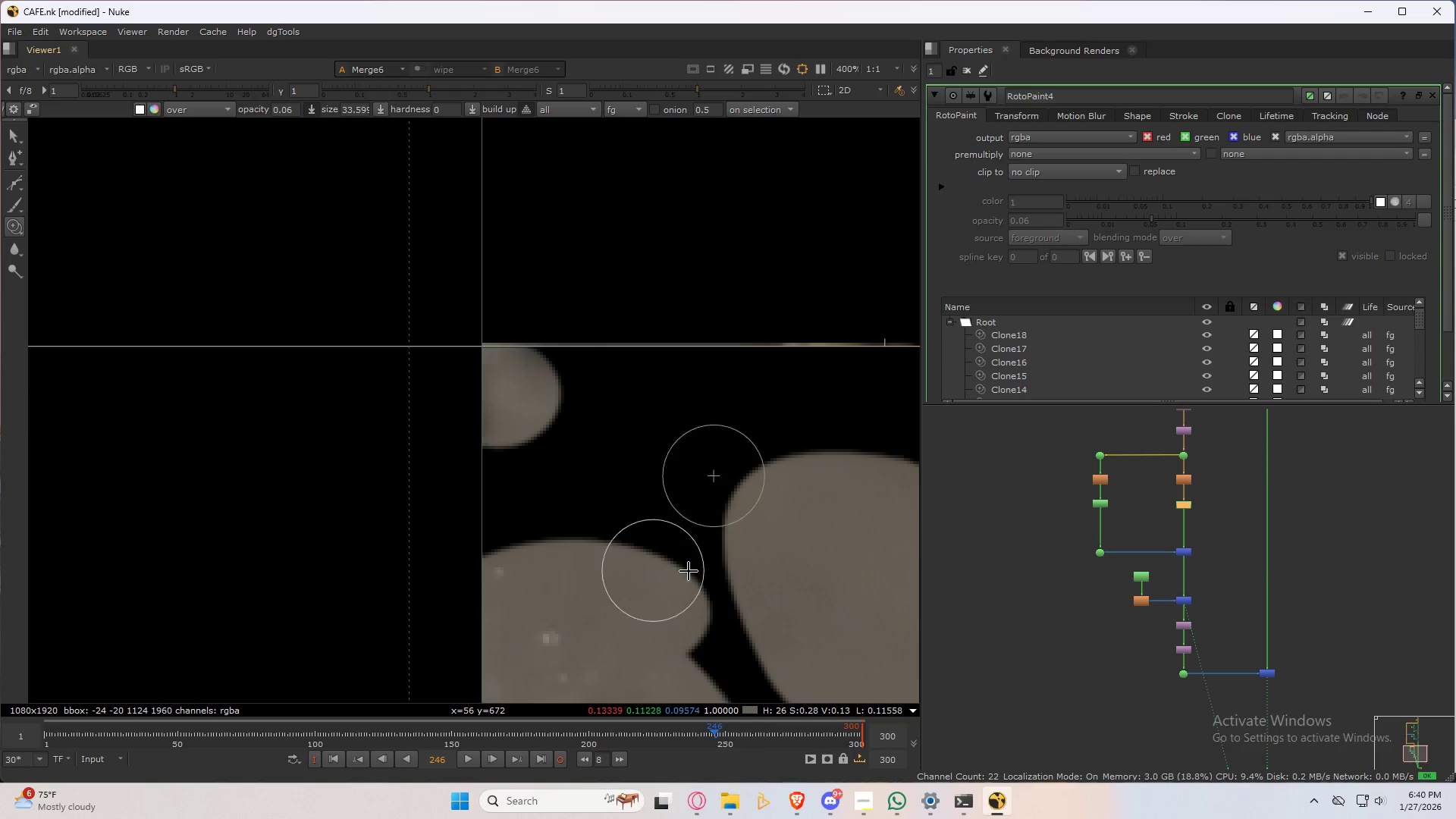 
left_click([1192, 587])
 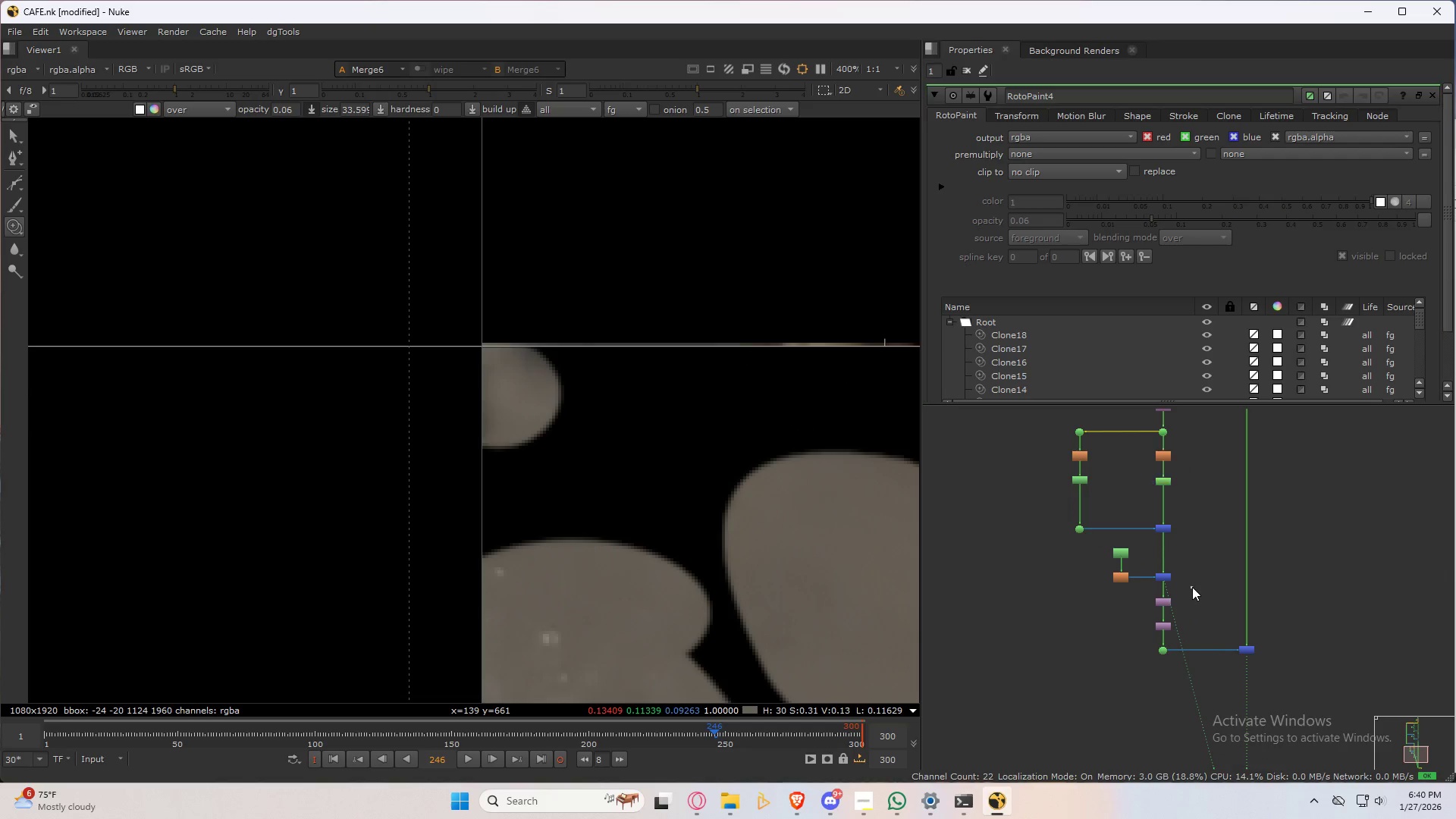 
key(2)
 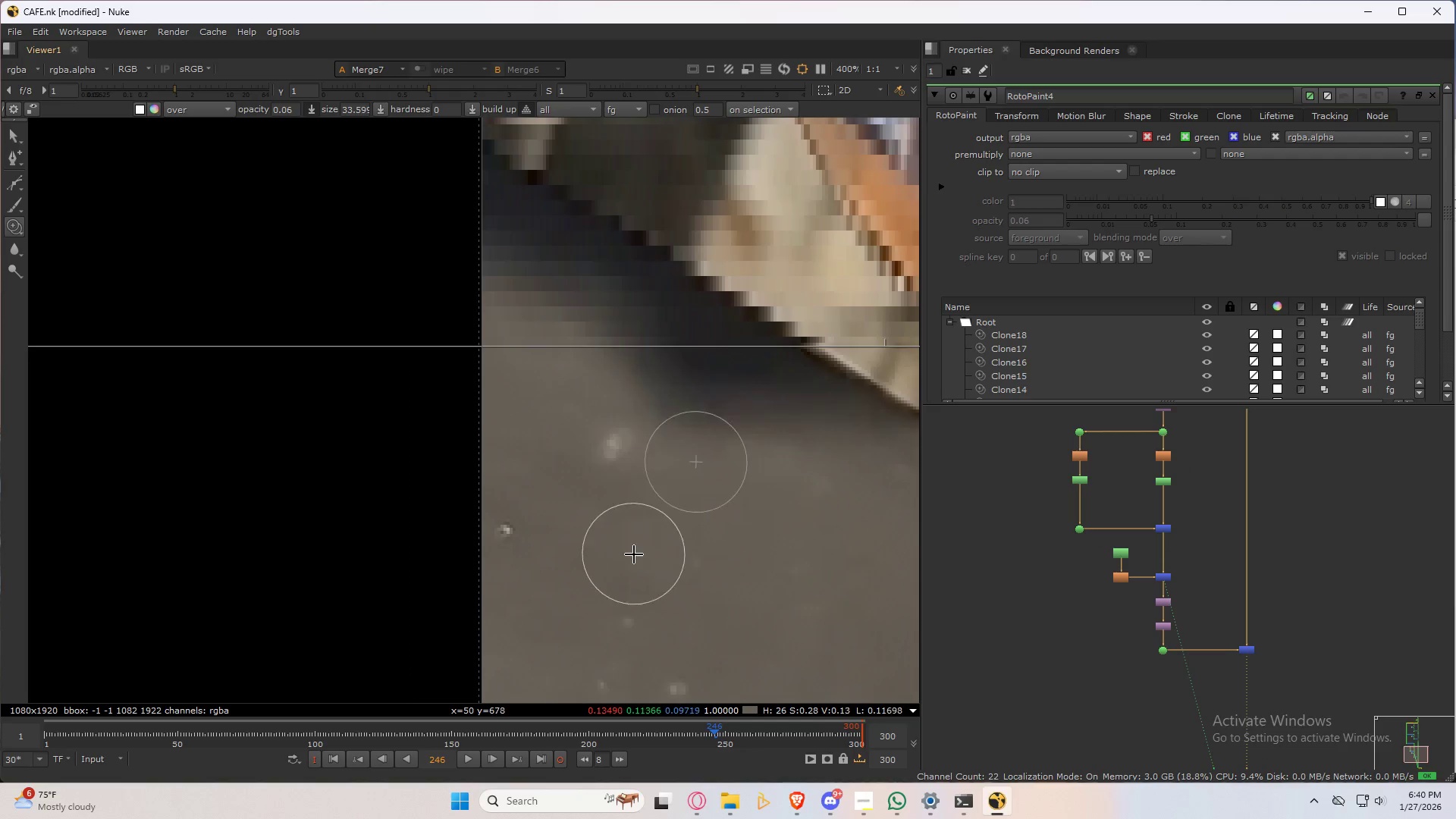 
hold_key(key=ControlLeft, duration=0.67)
left_click_drag(start_coordinate=[623, 588], to_coordinate=[624, 460])
 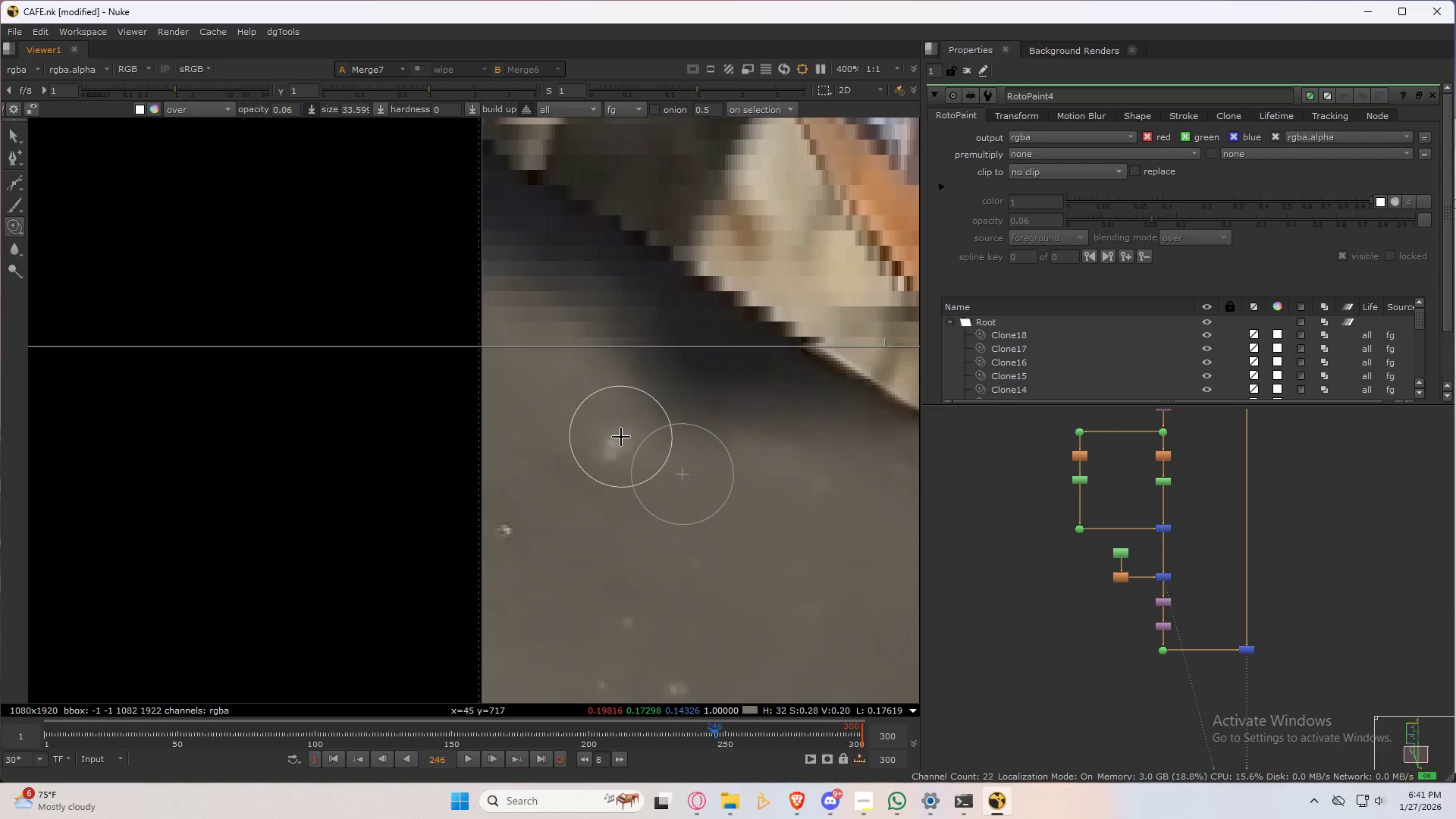 
left_click_drag(start_coordinate=[621, 437], to_coordinate=[626, 438])
 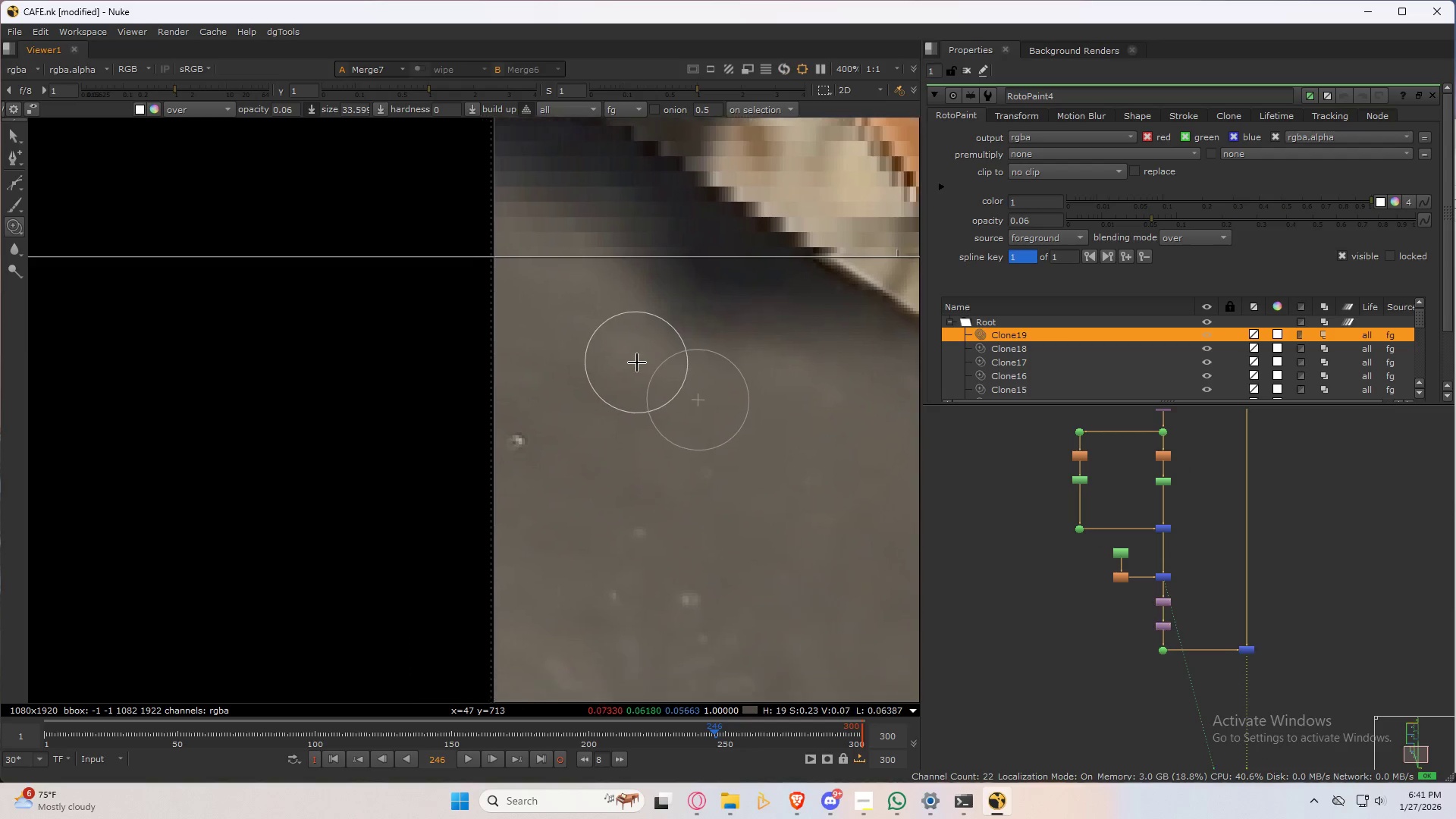 
hold_key(key=ControlLeft, duration=0.5)
left_click_drag(start_coordinate=[566, 385], to_coordinate=[554, 427])
 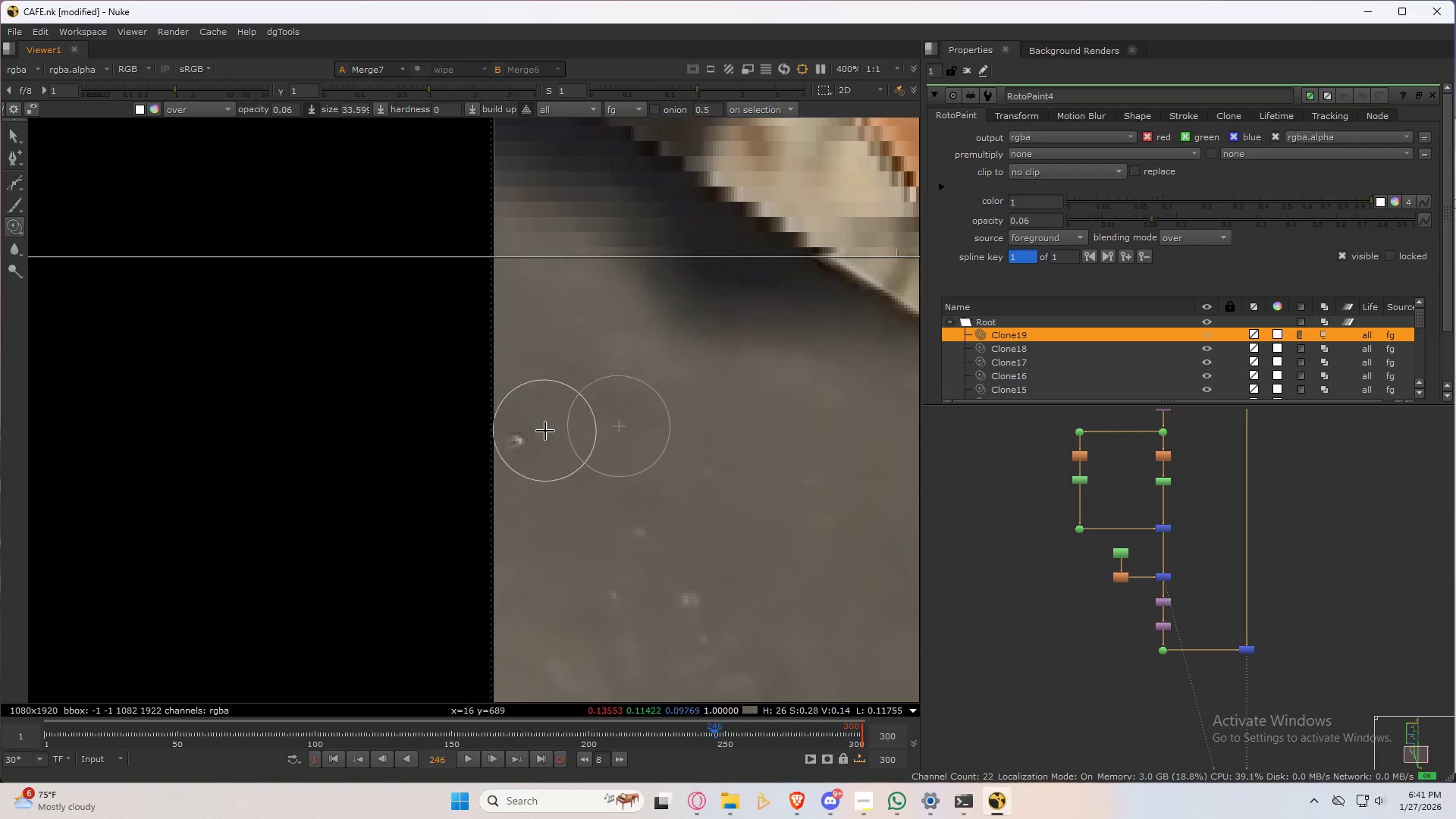 
left_click_drag(start_coordinate=[545, 431], to_coordinate=[524, 424])
 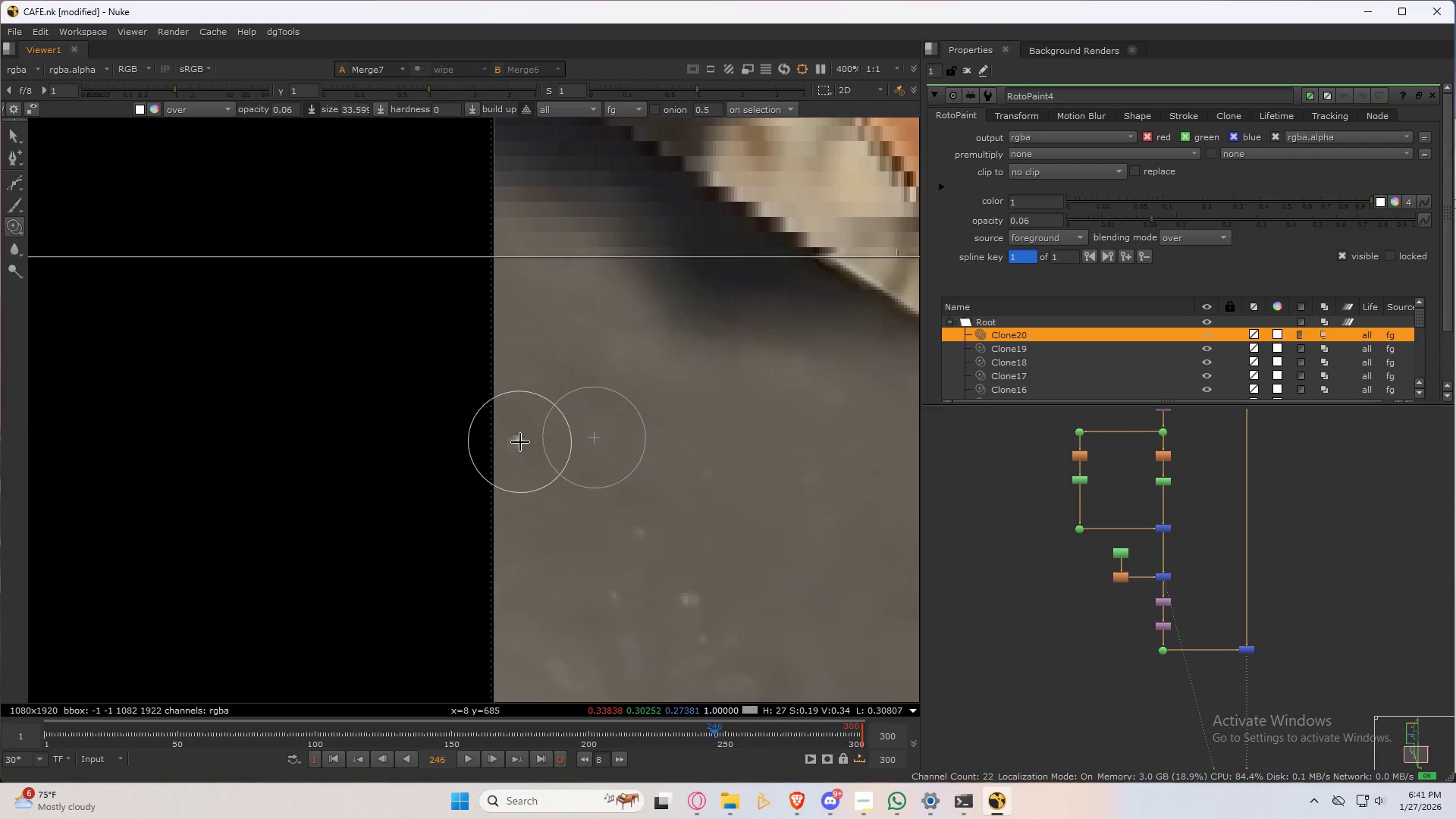 
left_click_drag(start_coordinate=[522, 446], to_coordinate=[528, 459])
 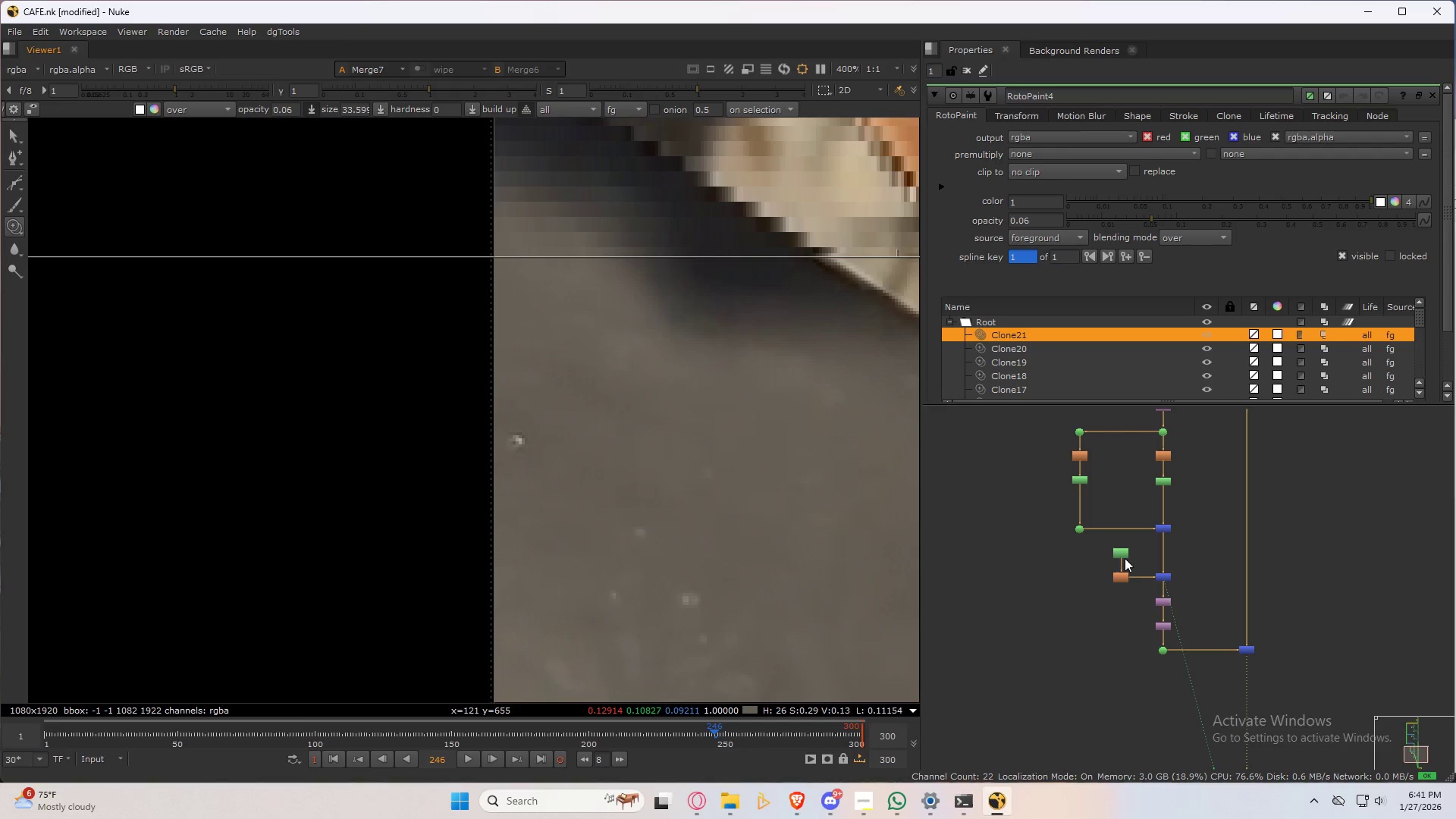 
double_click([1125, 556])
 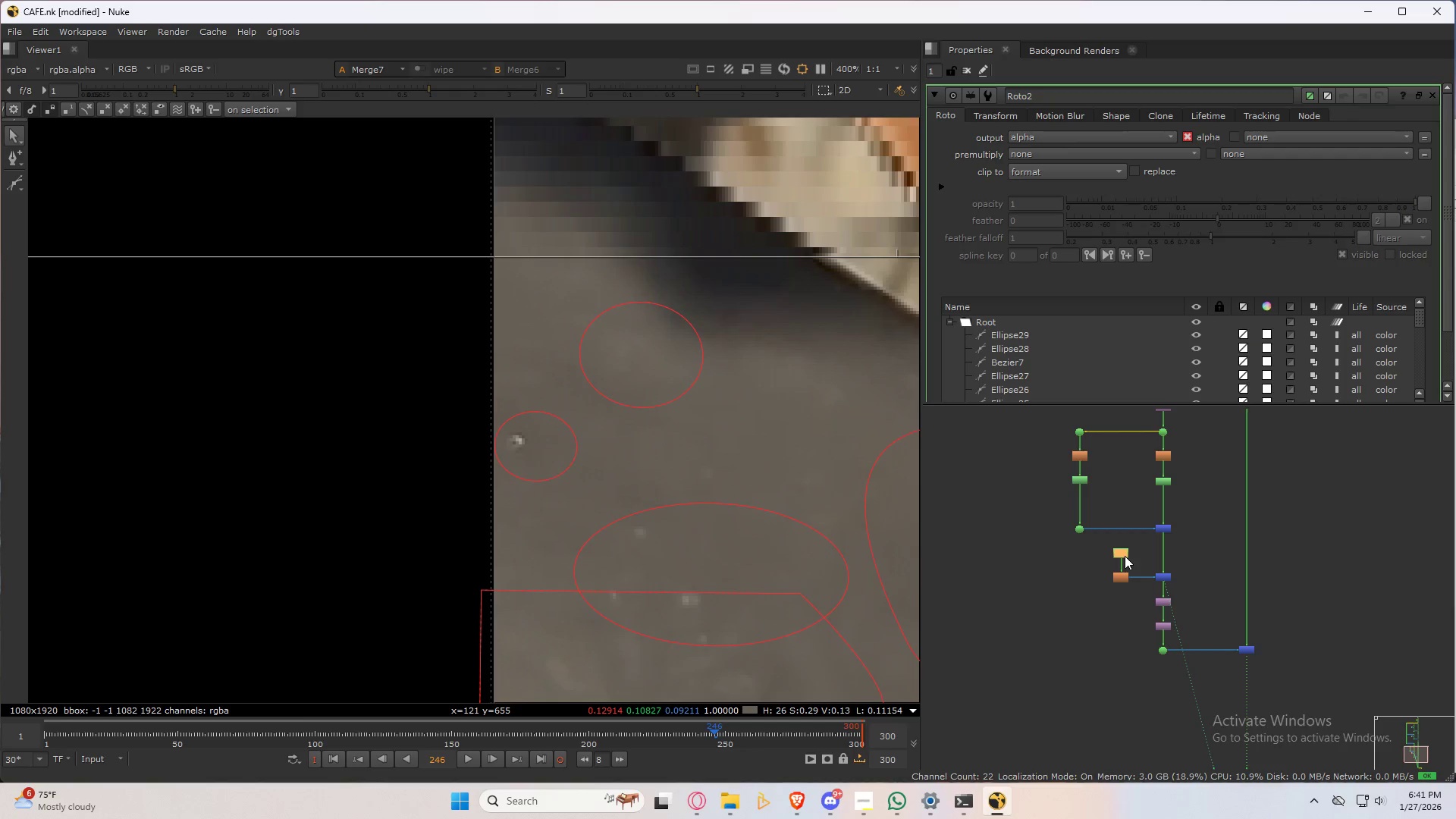 
triple_click([1125, 556])
 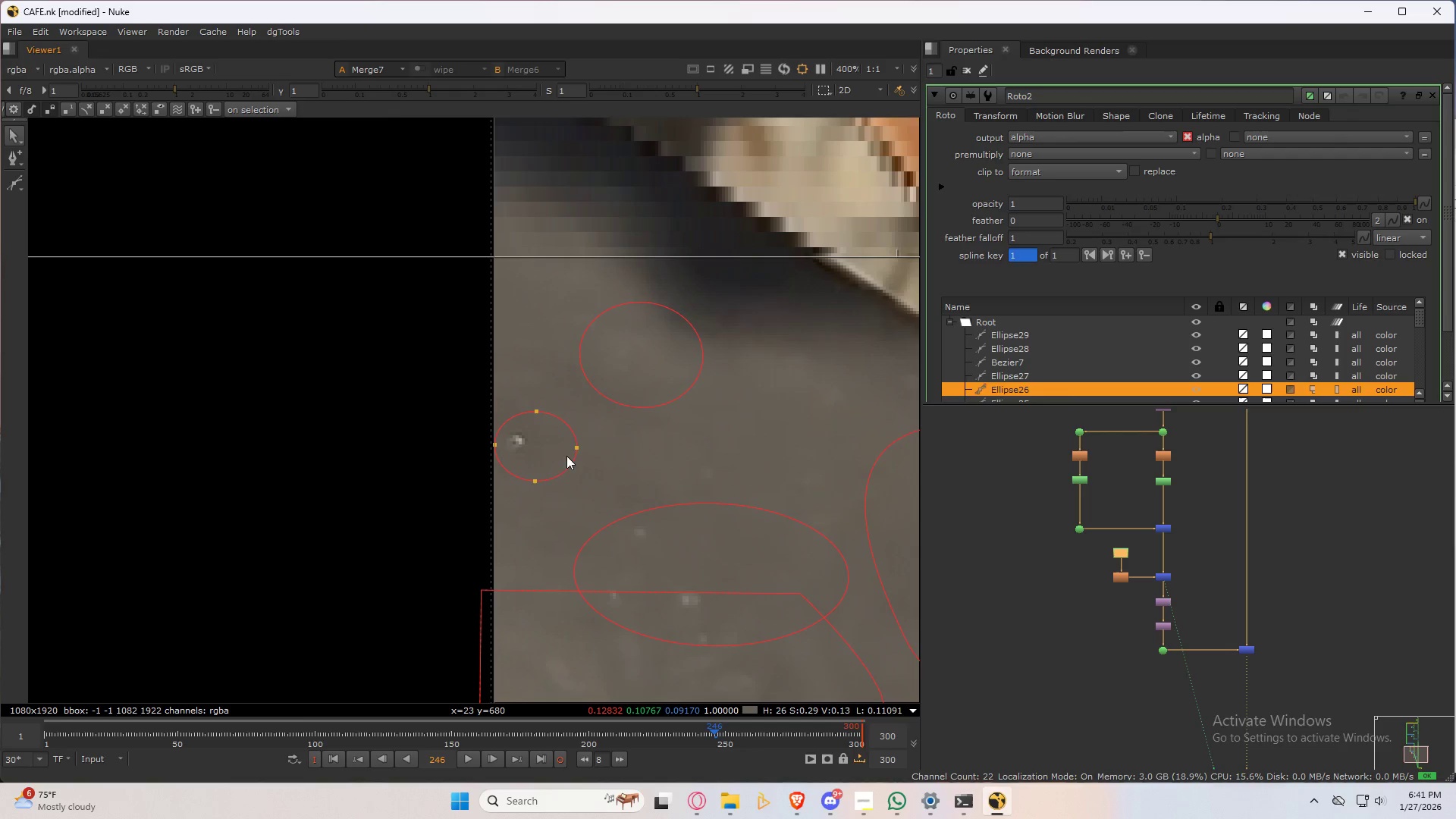 
left_click_drag(start_coordinate=[463, 393], to_coordinate=[628, 503])
 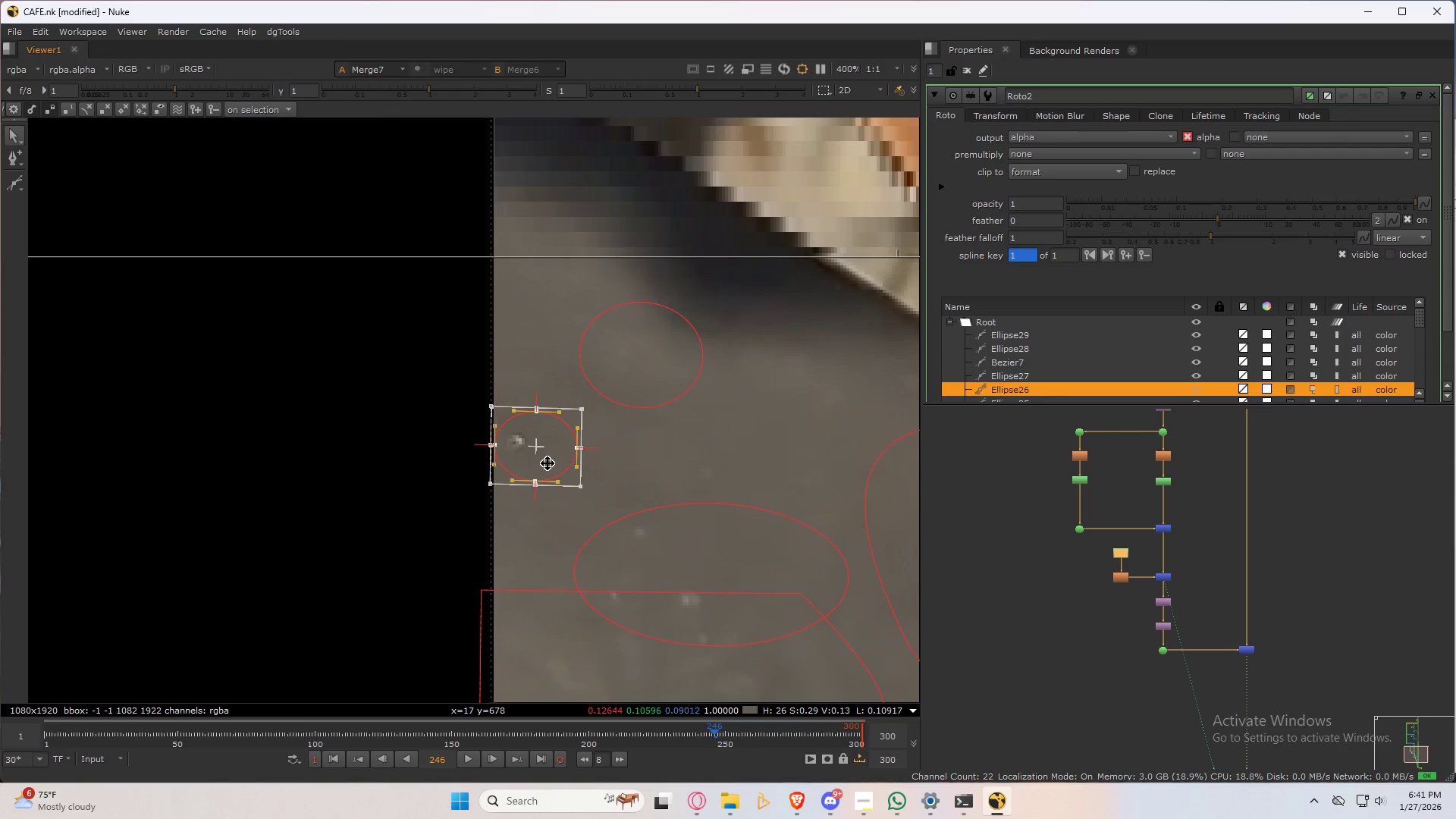 
left_click_drag(start_coordinate=[548, 463], to_coordinate=[534, 457])
 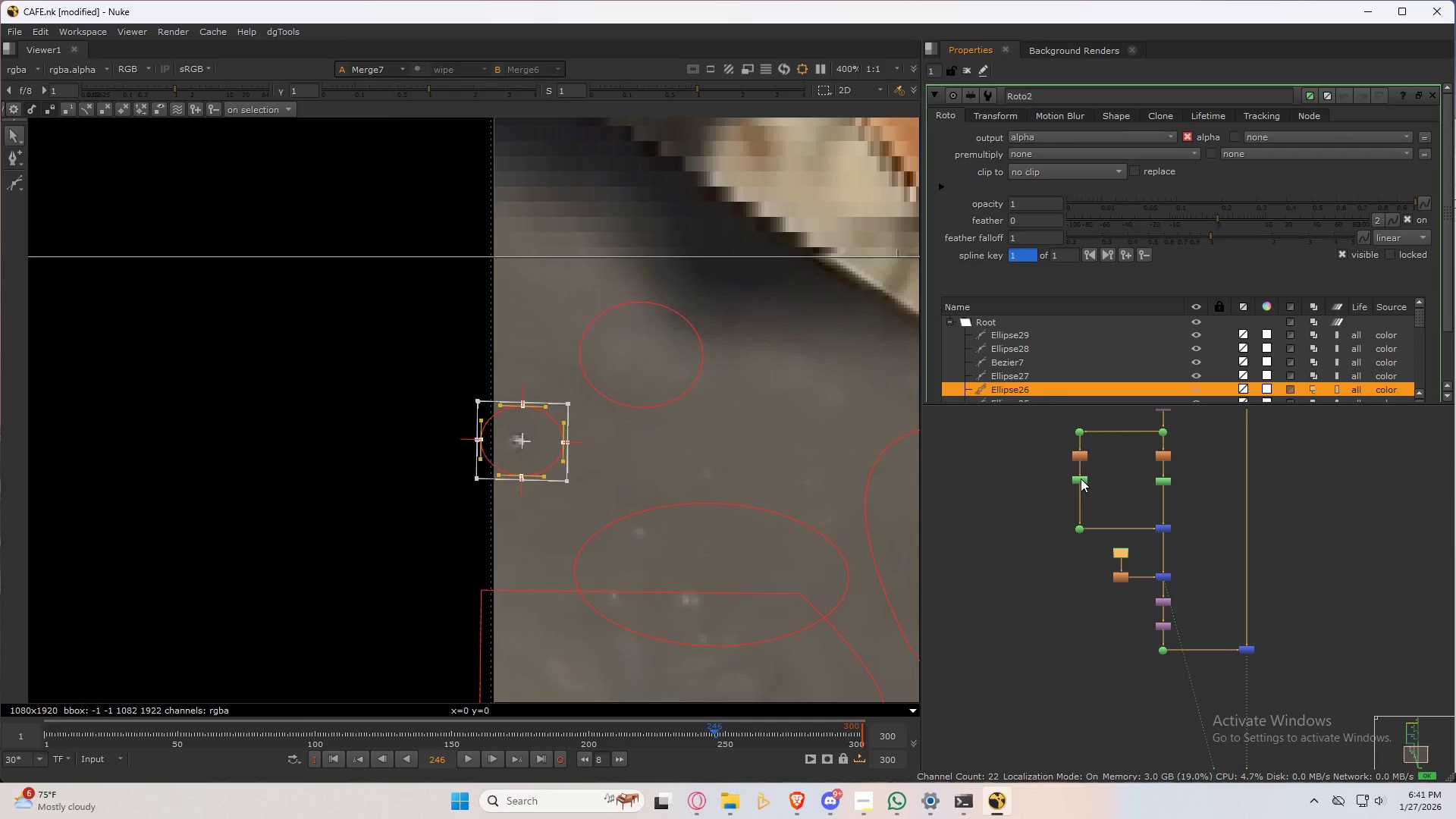 
wait(6.45)
 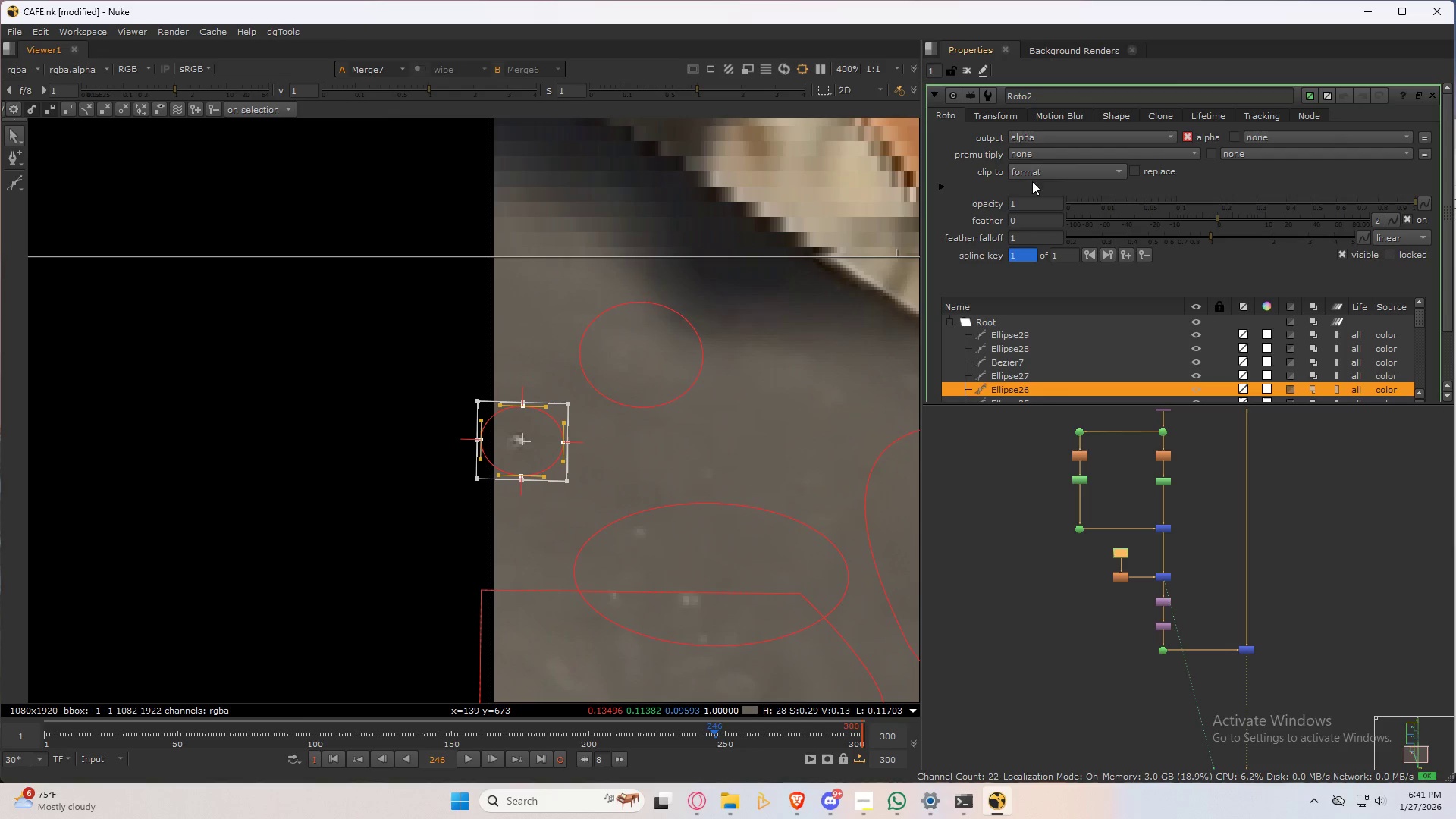 
double_click([1081, 479])
 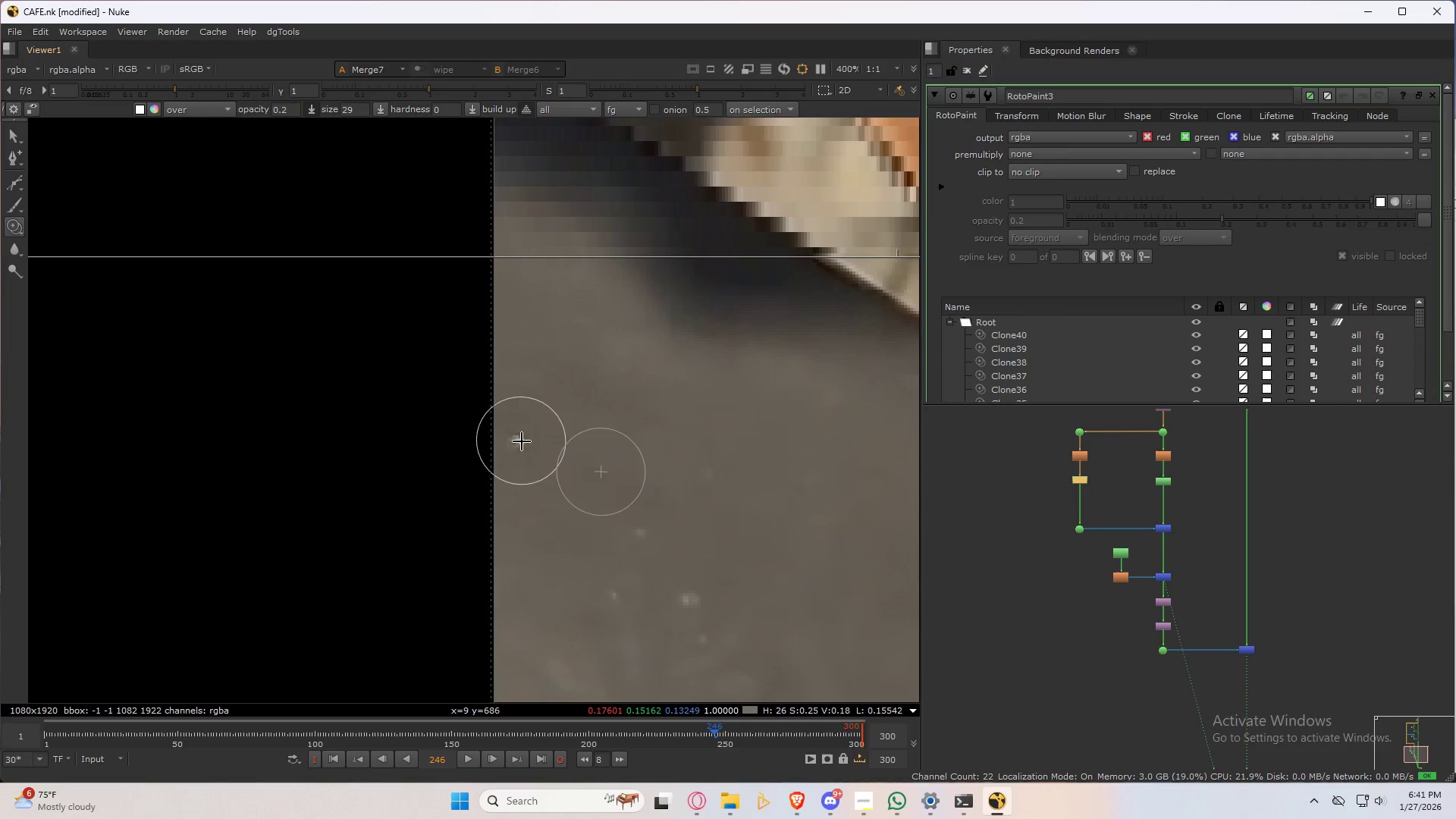 
hold_key(key=ControlLeft, duration=0.66)
left_click_drag(start_coordinate=[526, 422], to_coordinate=[535, 449])
 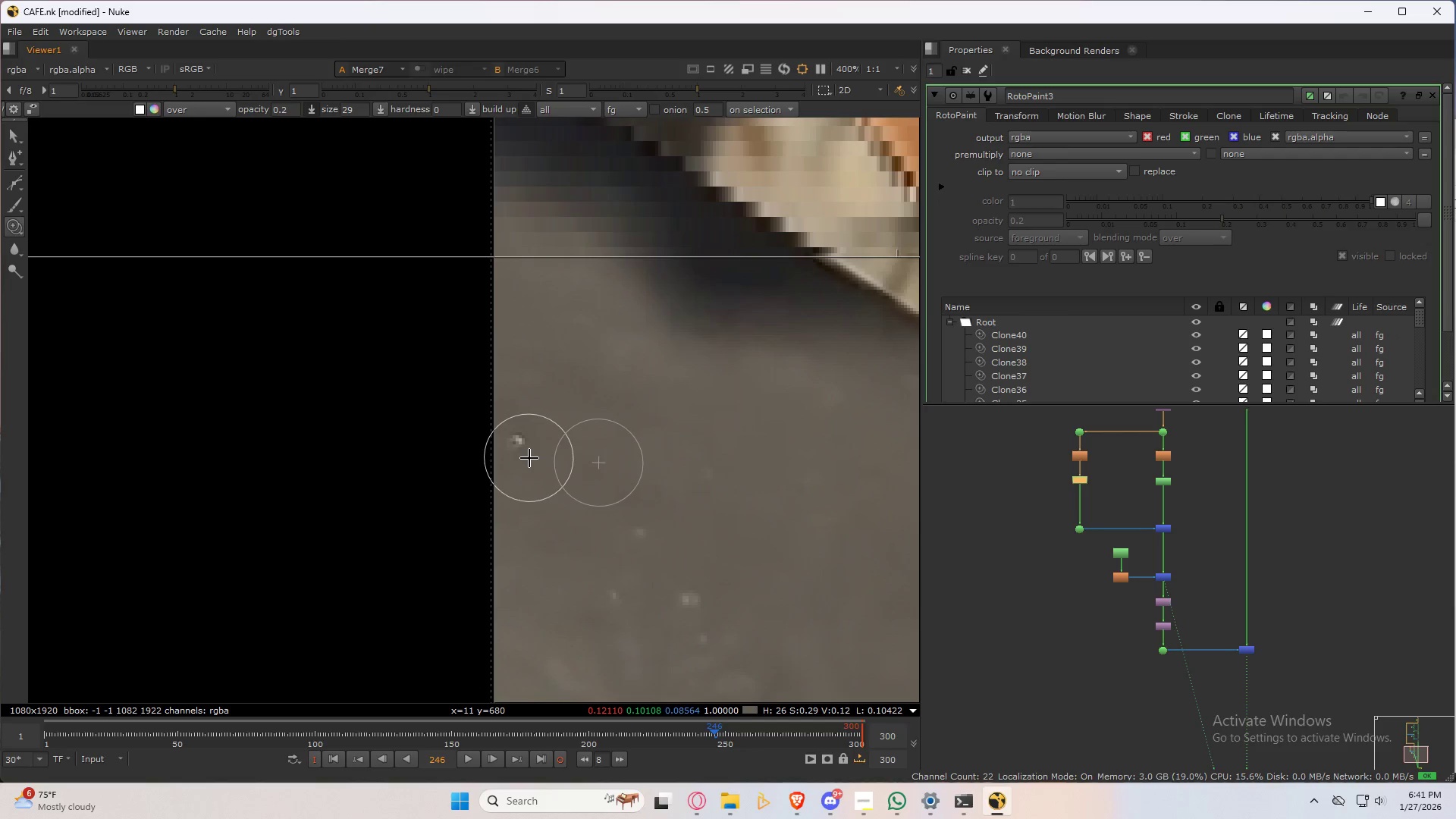 
left_click_drag(start_coordinate=[529, 457], to_coordinate=[520, 484])
 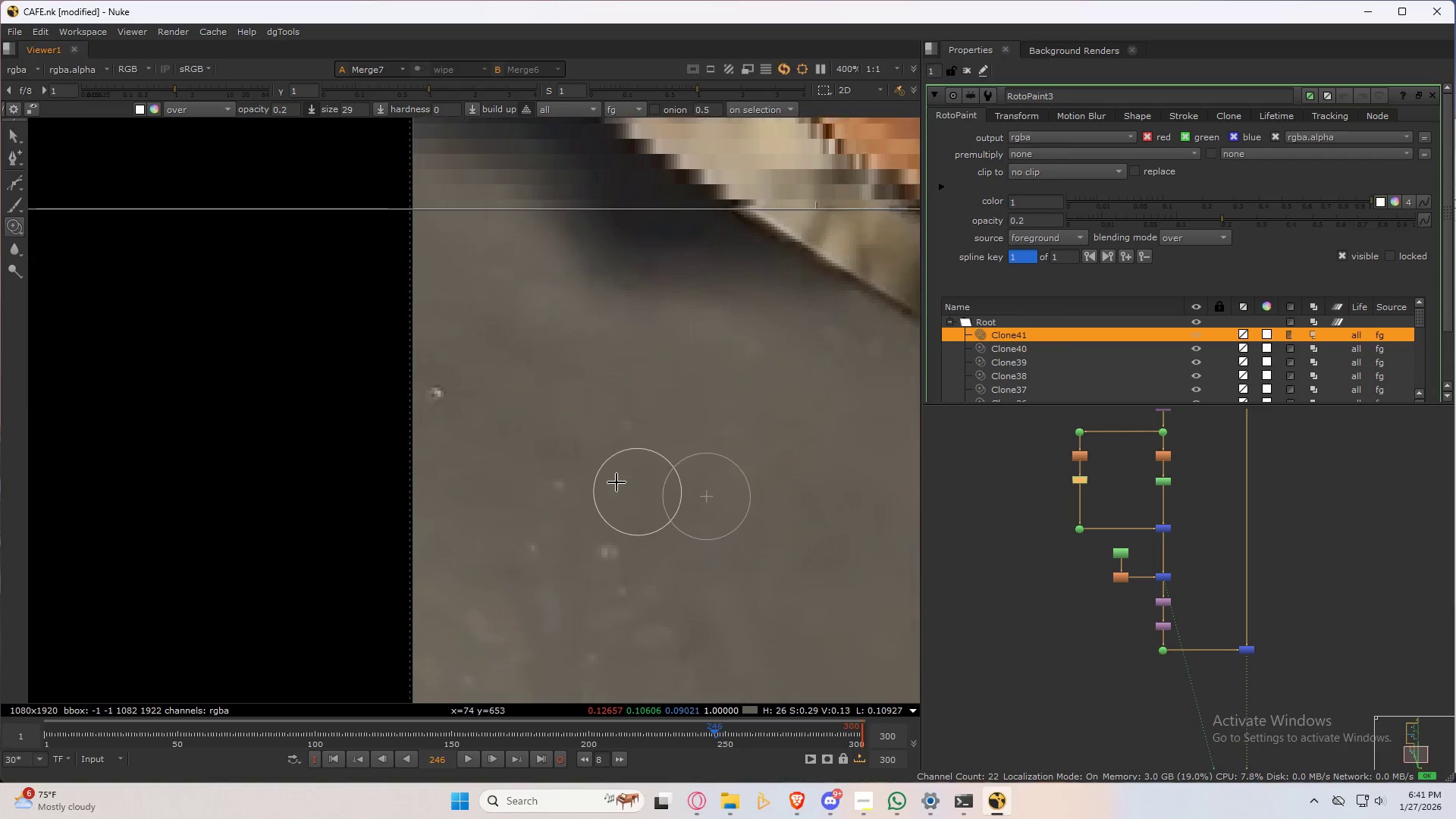 
left_click_drag(start_coordinate=[582, 425], to_coordinate=[566, 413])
 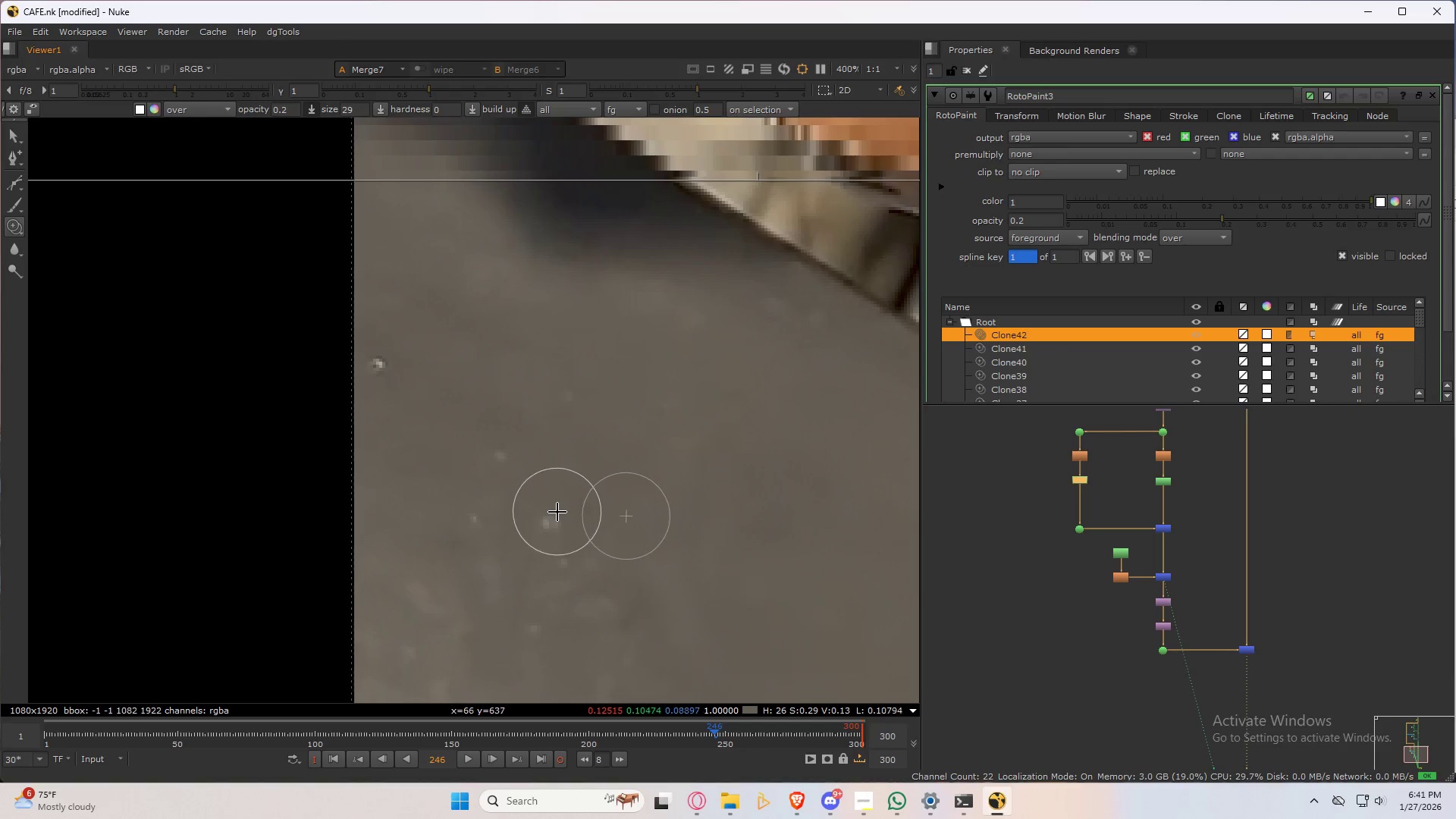 
left_click_drag(start_coordinate=[554, 510], to_coordinate=[543, 529])
 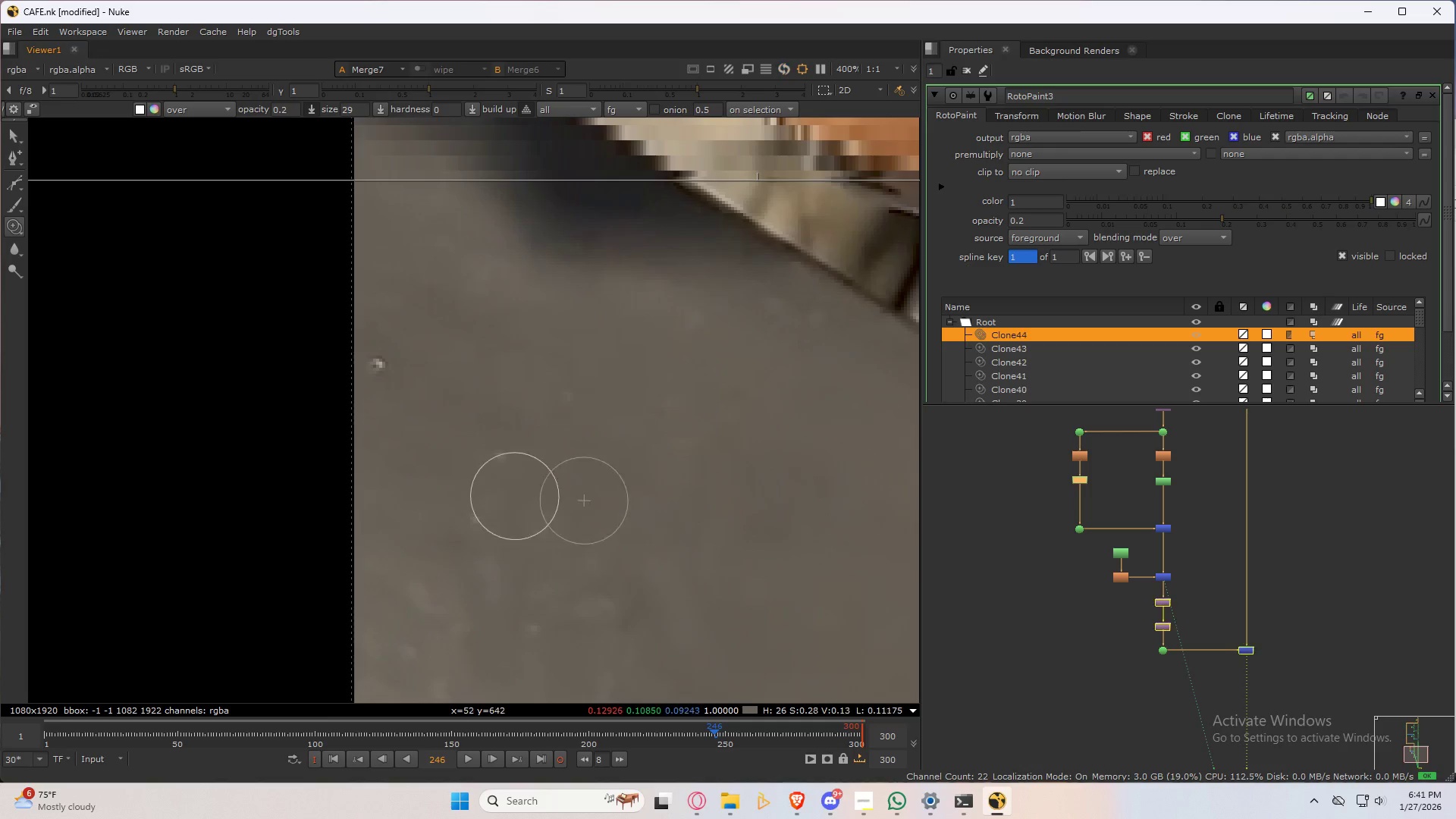 
left_click_drag(start_coordinate=[515, 497], to_coordinate=[499, 499])
 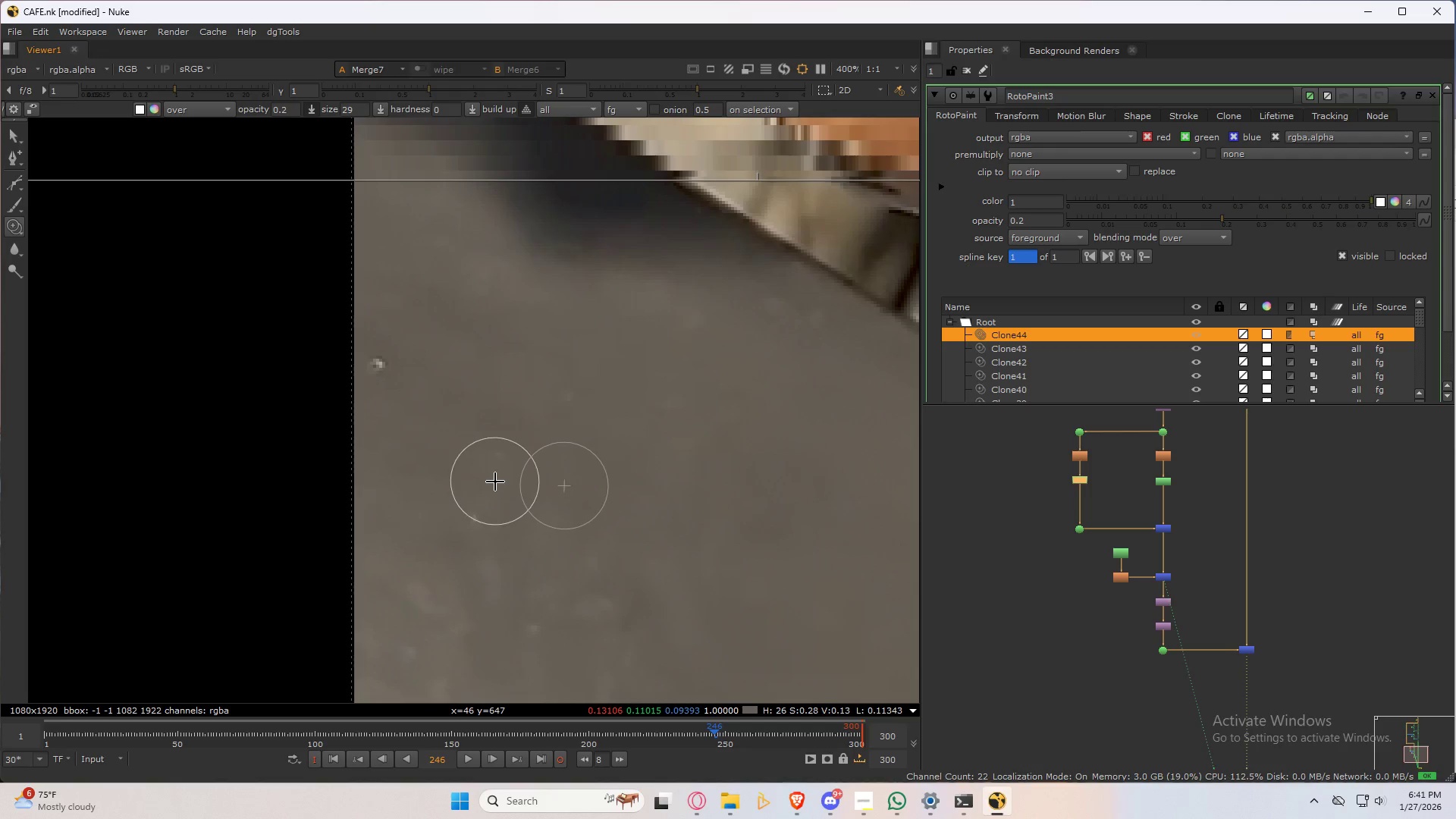 
hold_key(key=ControlLeft, duration=0.34)
left_click_drag(start_coordinate=[495, 482], to_coordinate=[497, 508])
 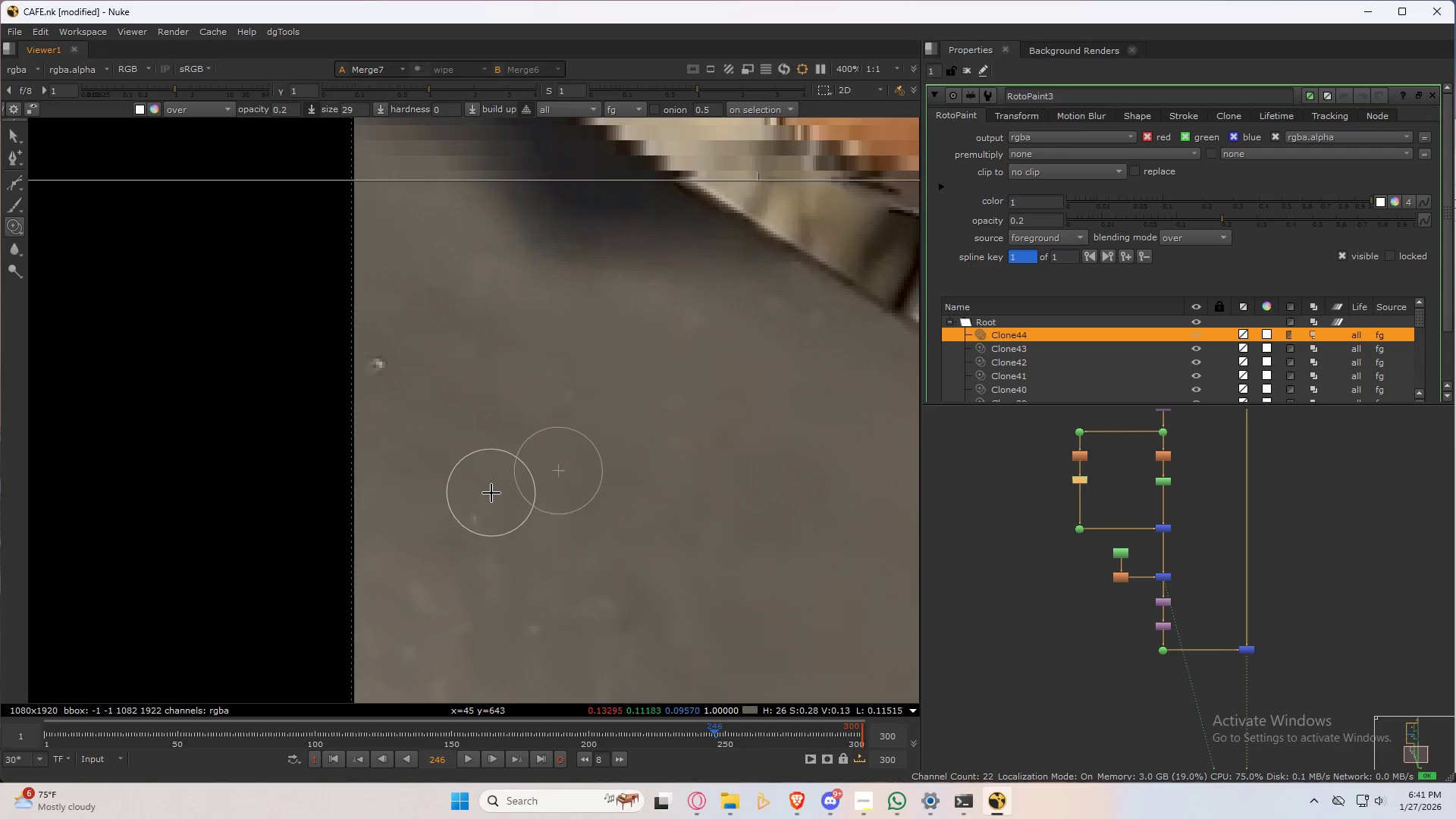 
left_click_drag(start_coordinate=[491, 493], to_coordinate=[473, 541])
 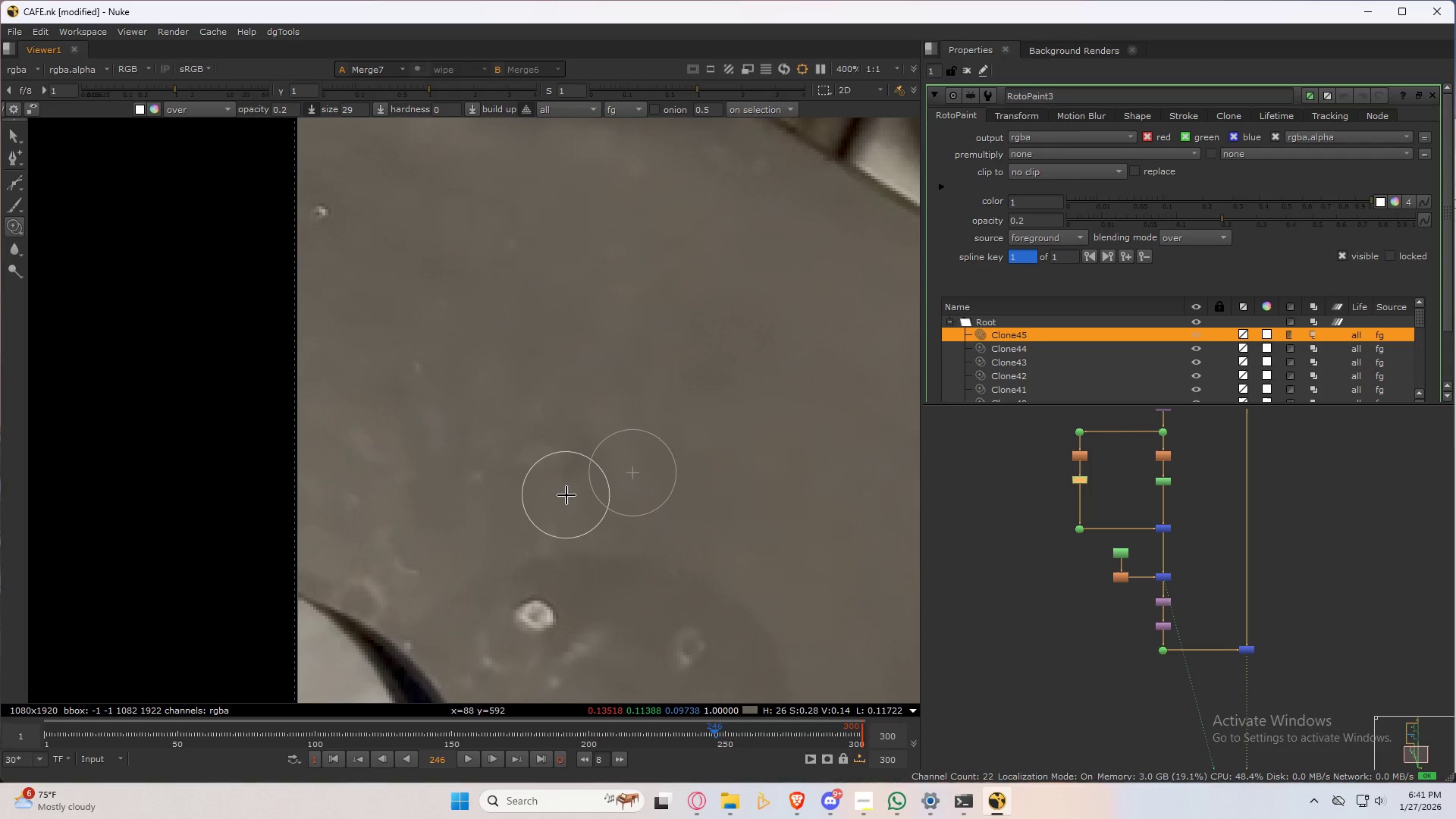 
left_click_drag(start_coordinate=[552, 452], to_coordinate=[552, 469])
 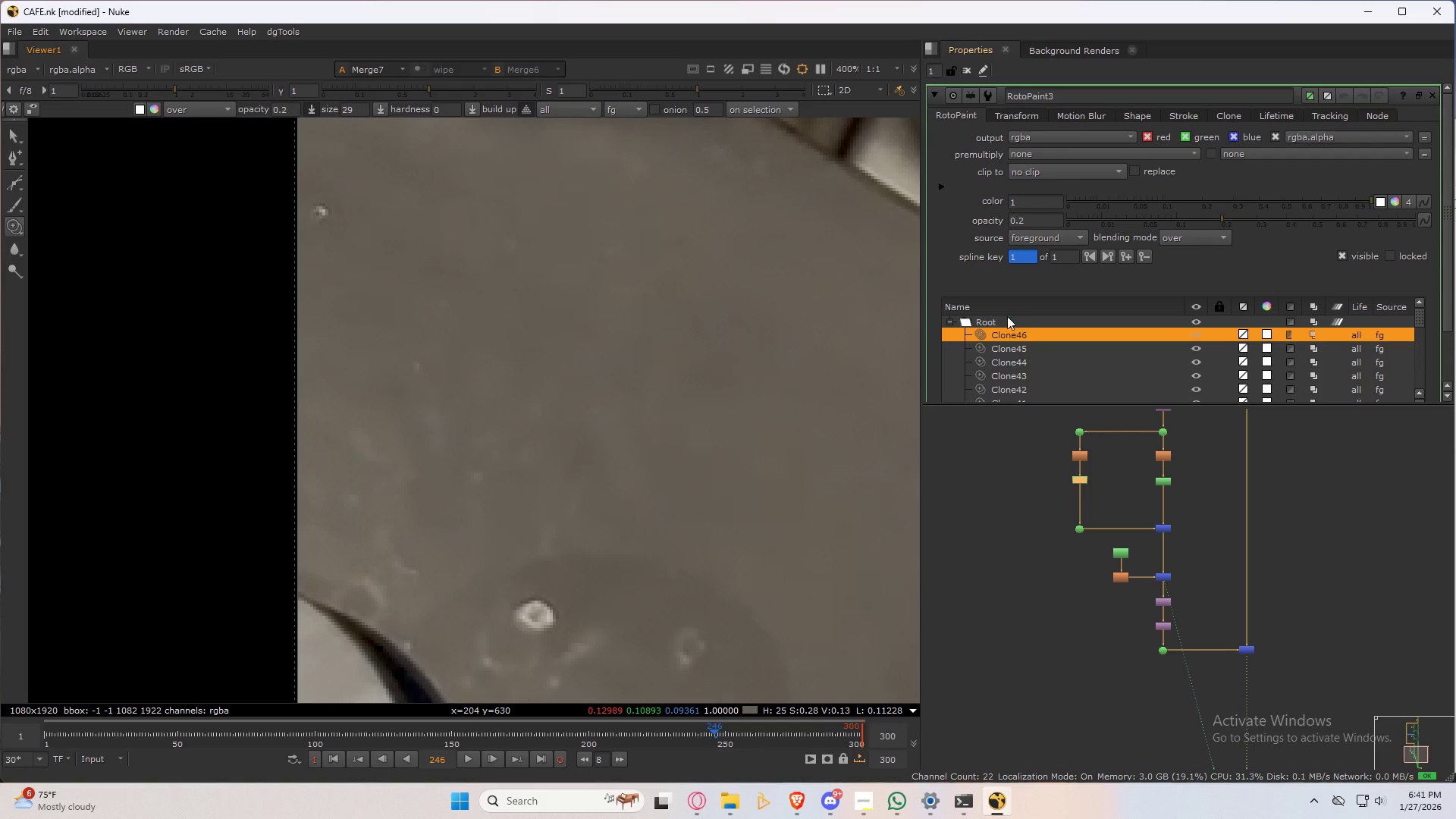 
left_click([1007, 322])
 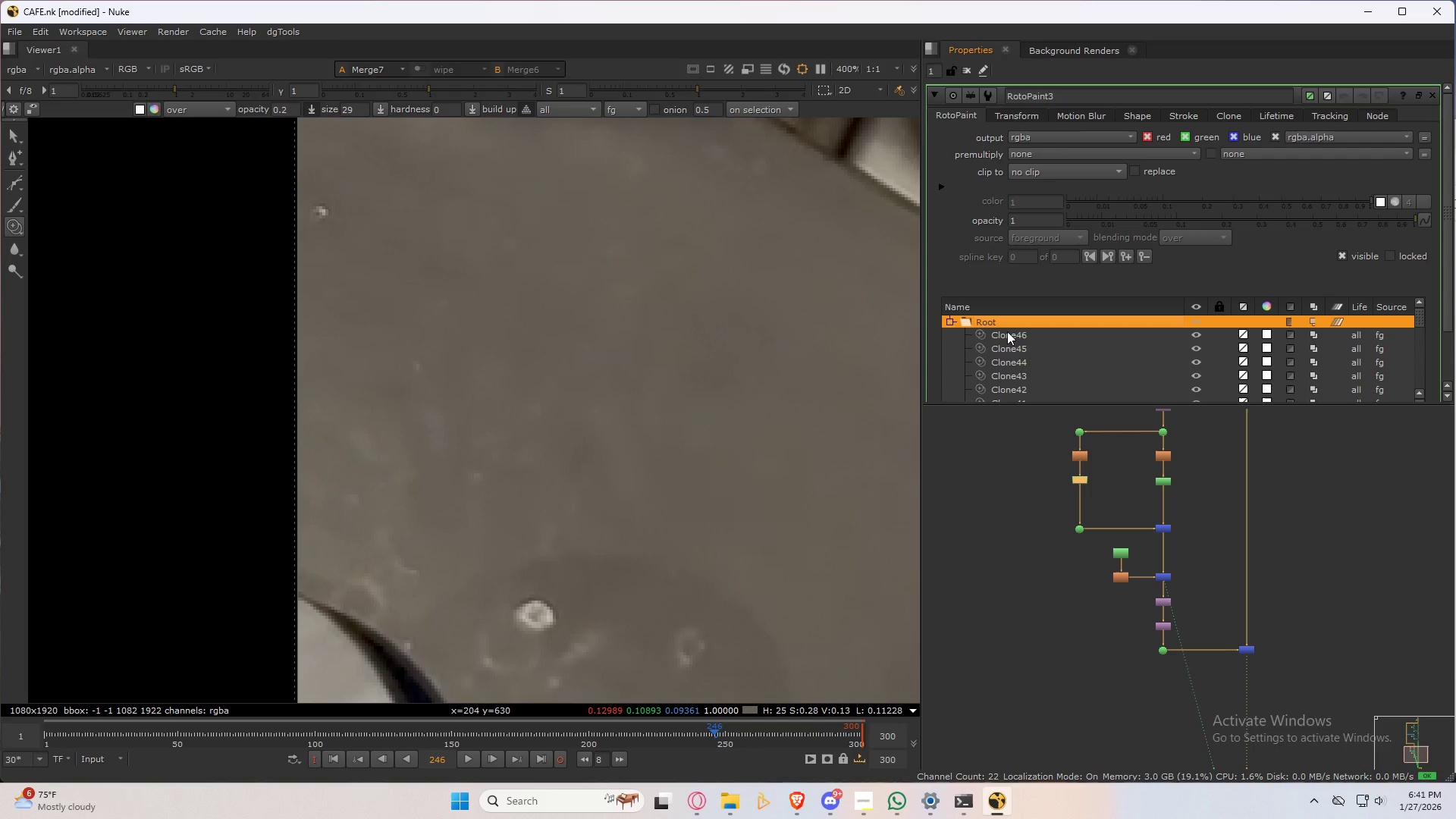 
left_click([1007, 331])
 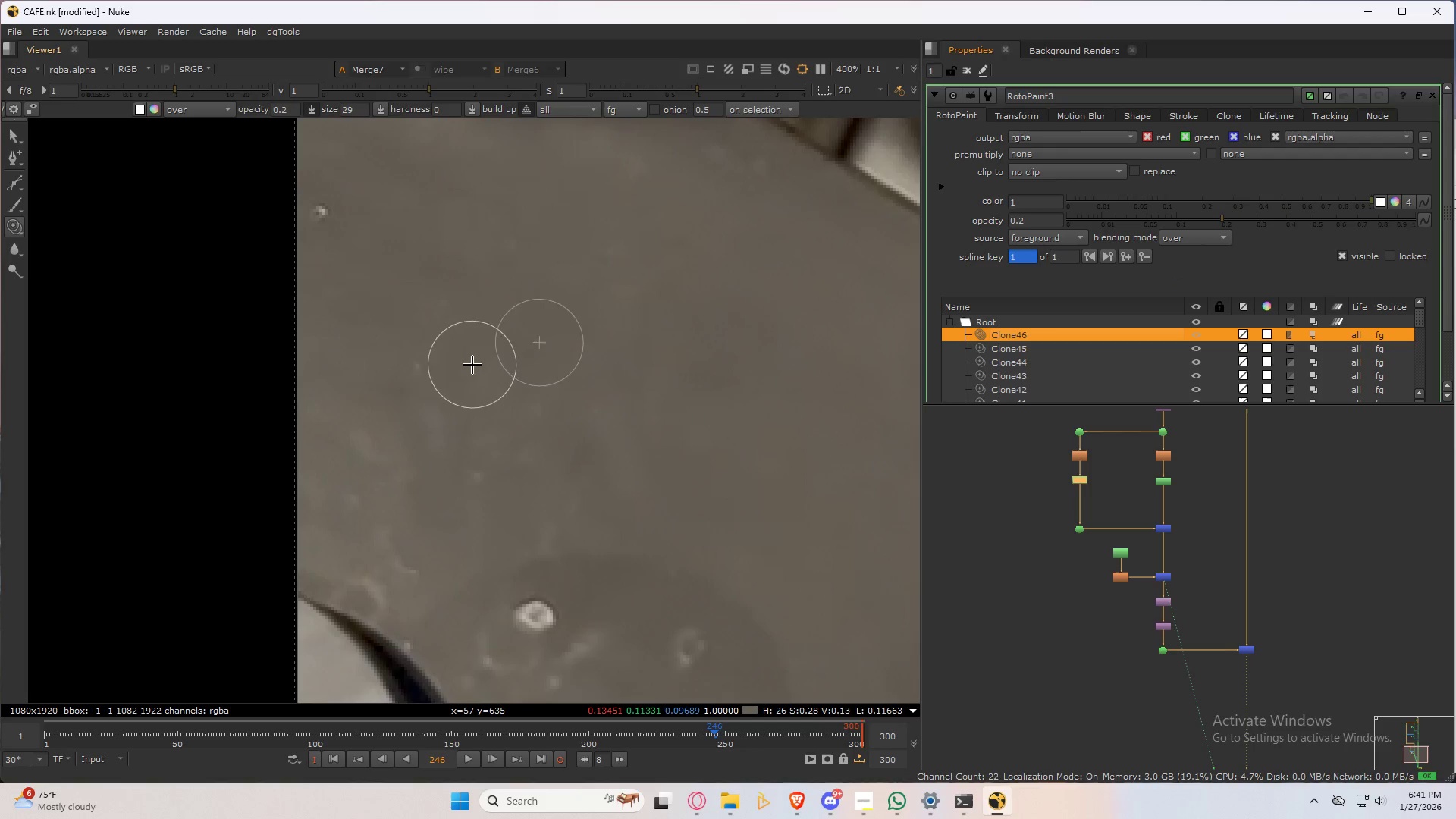 
left_click_drag(start_coordinate=[425, 391], to_coordinate=[428, 413])
 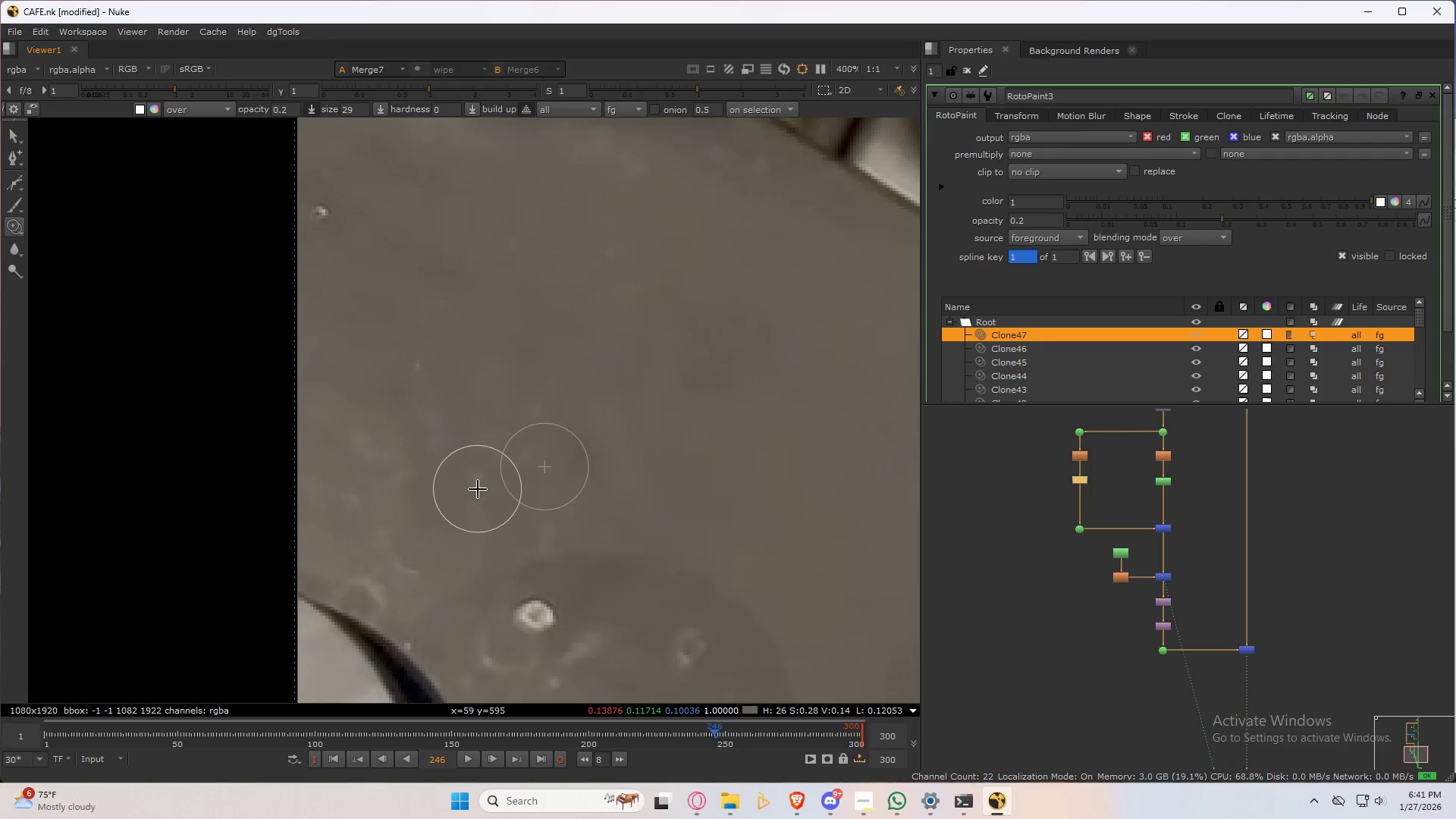 
left_click_drag(start_coordinate=[478, 490], to_coordinate=[471, 470])
 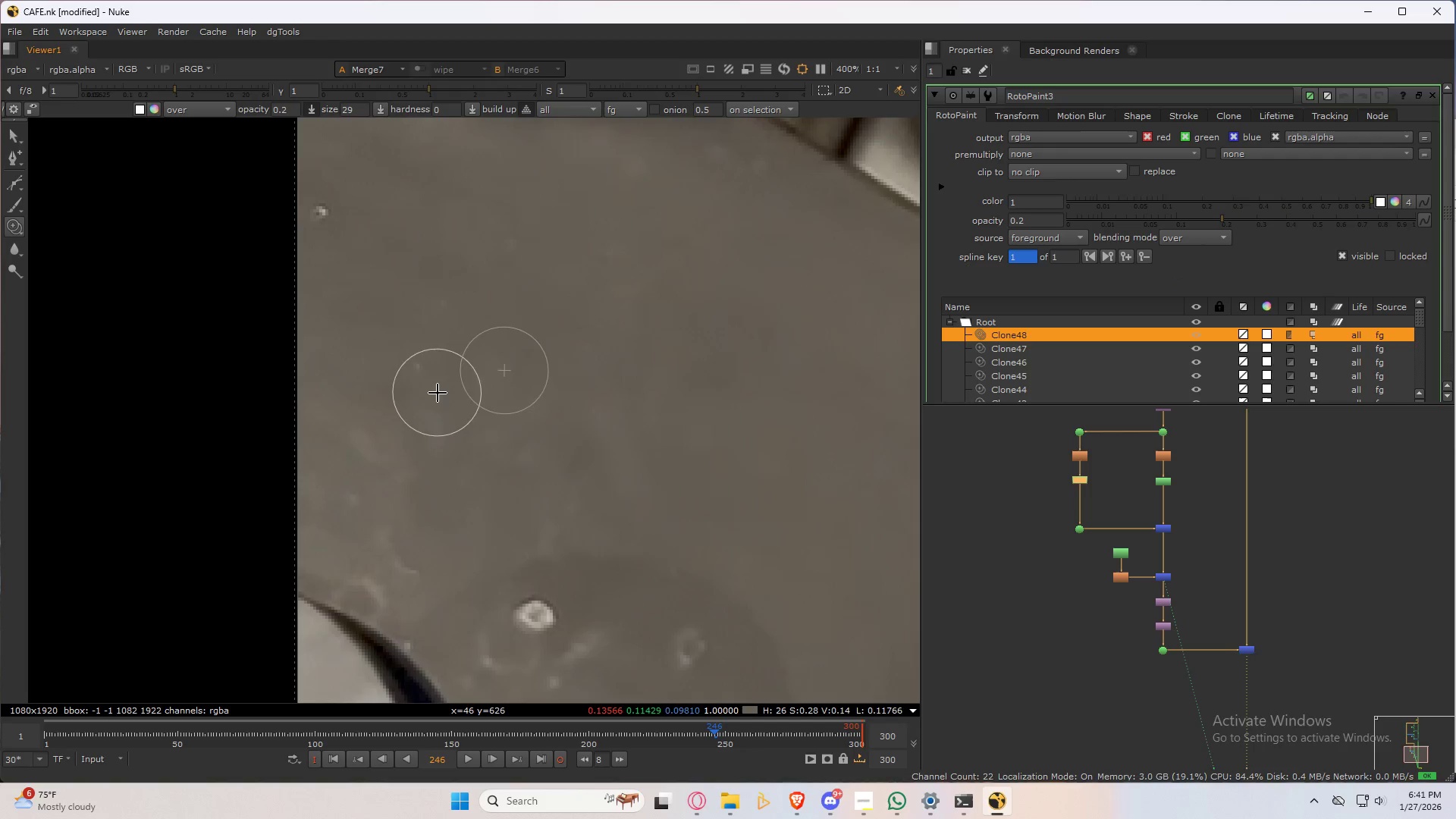 
left_click_drag(start_coordinate=[438, 393], to_coordinate=[418, 374])
 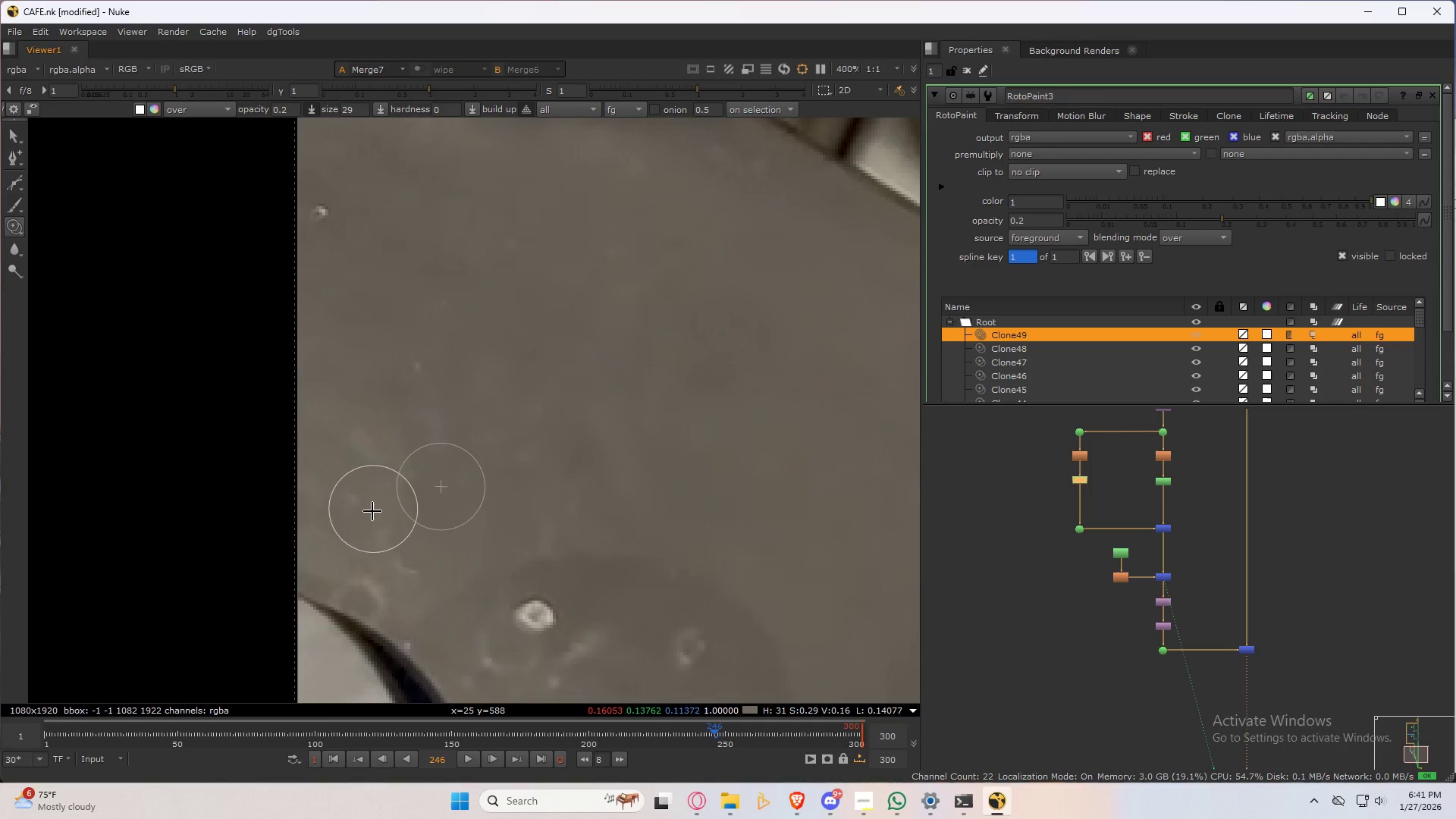 
left_click_drag(start_coordinate=[372, 512], to_coordinate=[362, 487])
 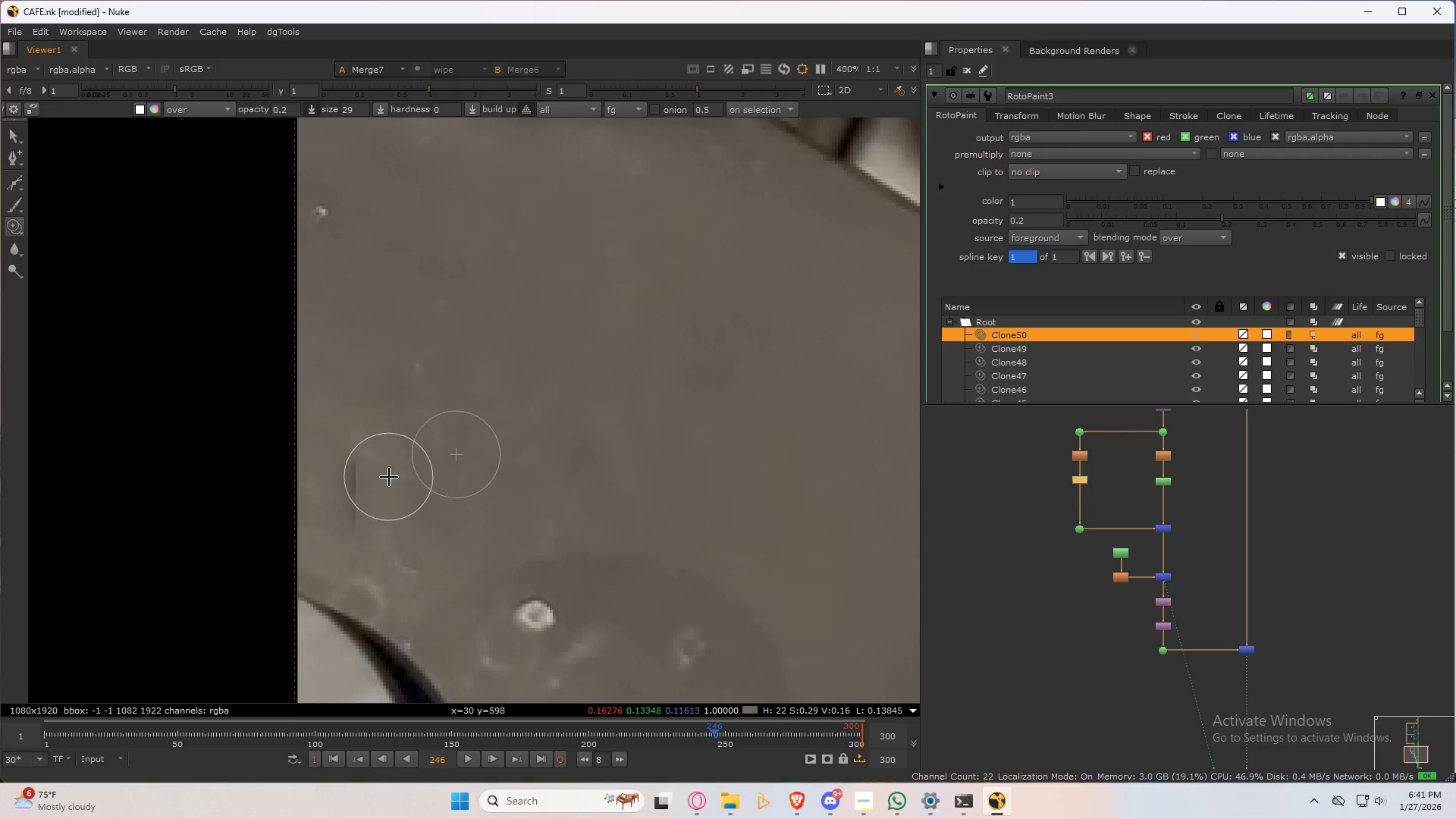 
left_click_drag(start_coordinate=[373, 500], to_coordinate=[334, 500])
 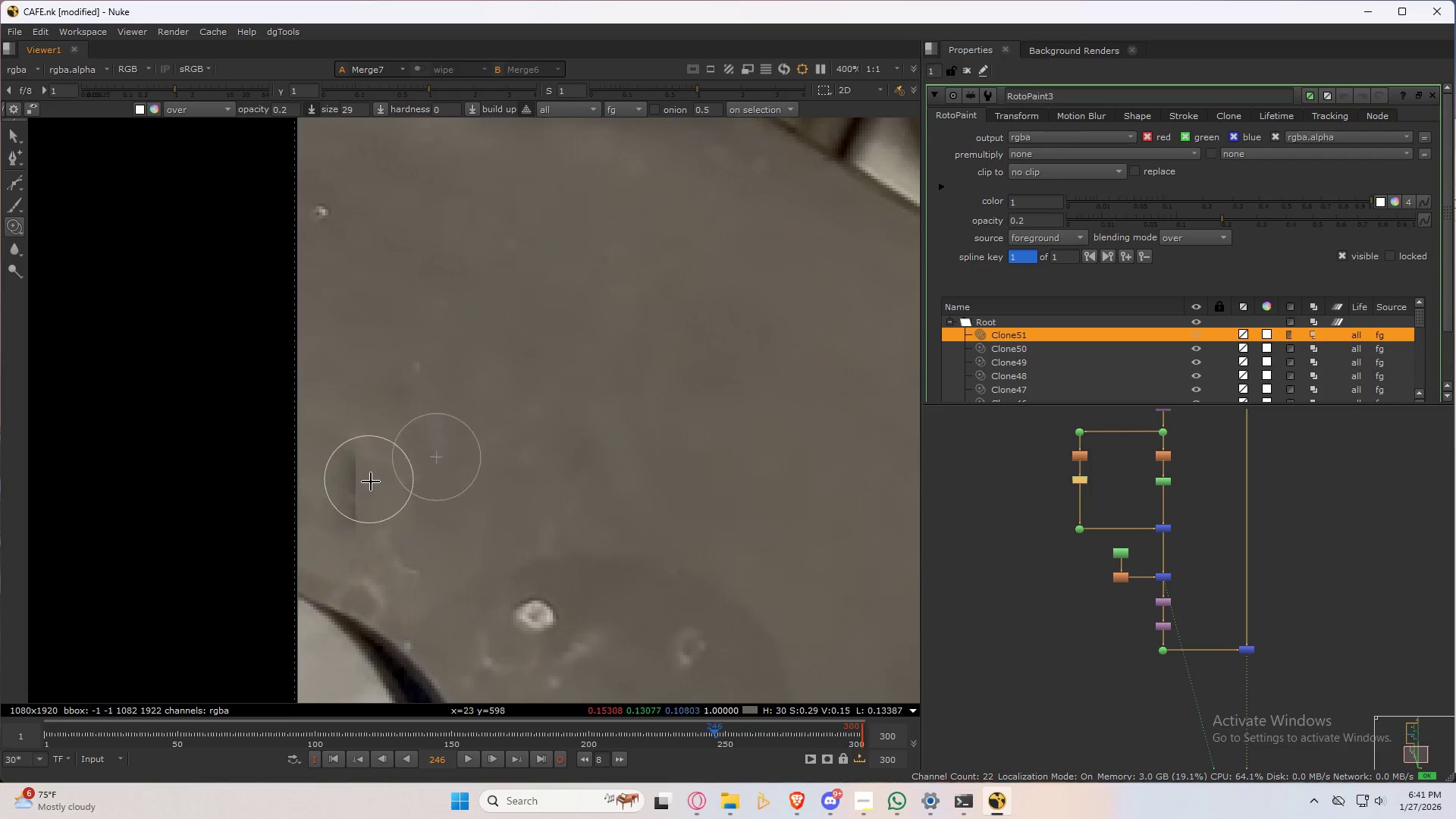 
key(Control+ControlLeft)
 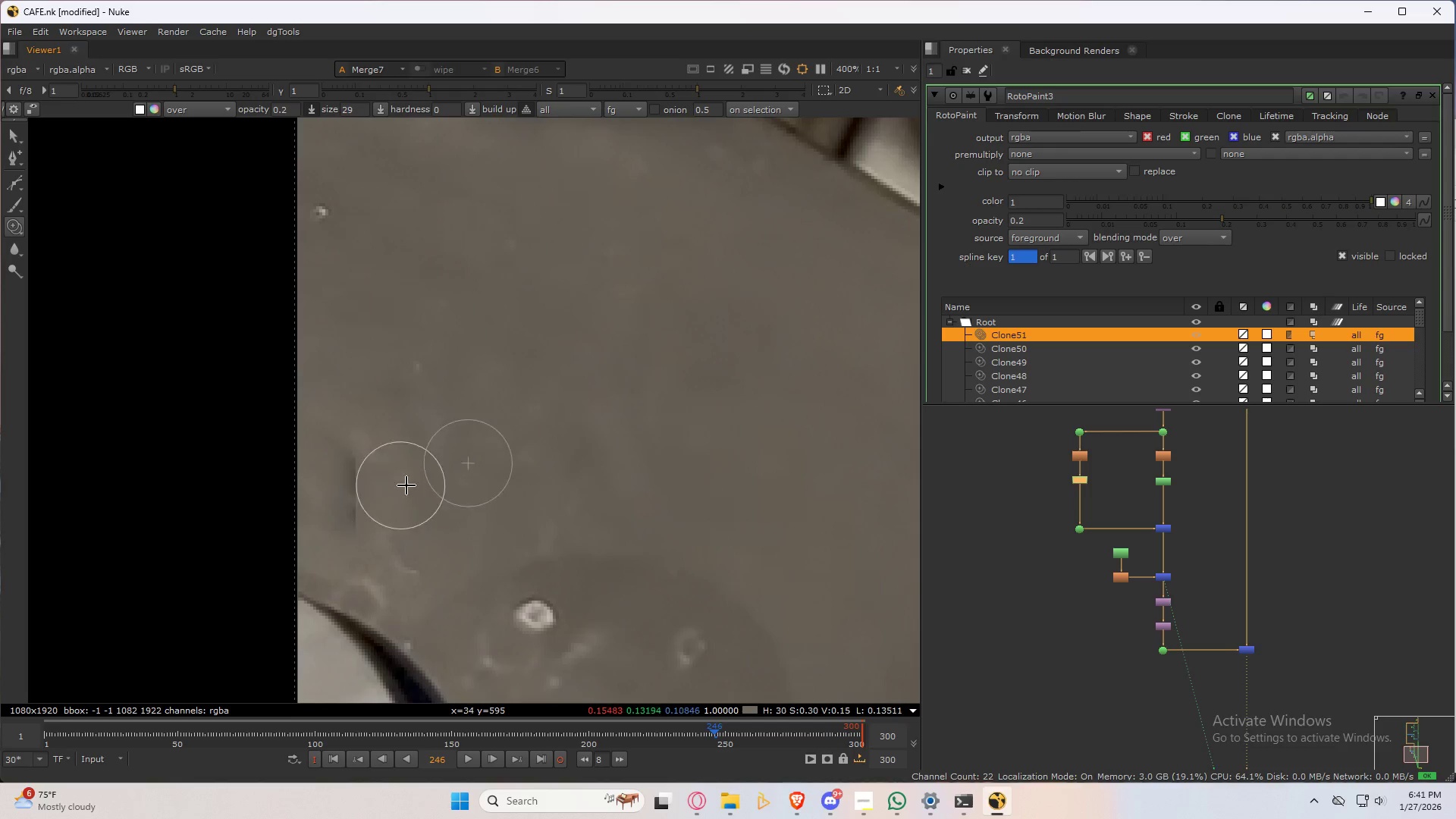 
key(Control+Z)
 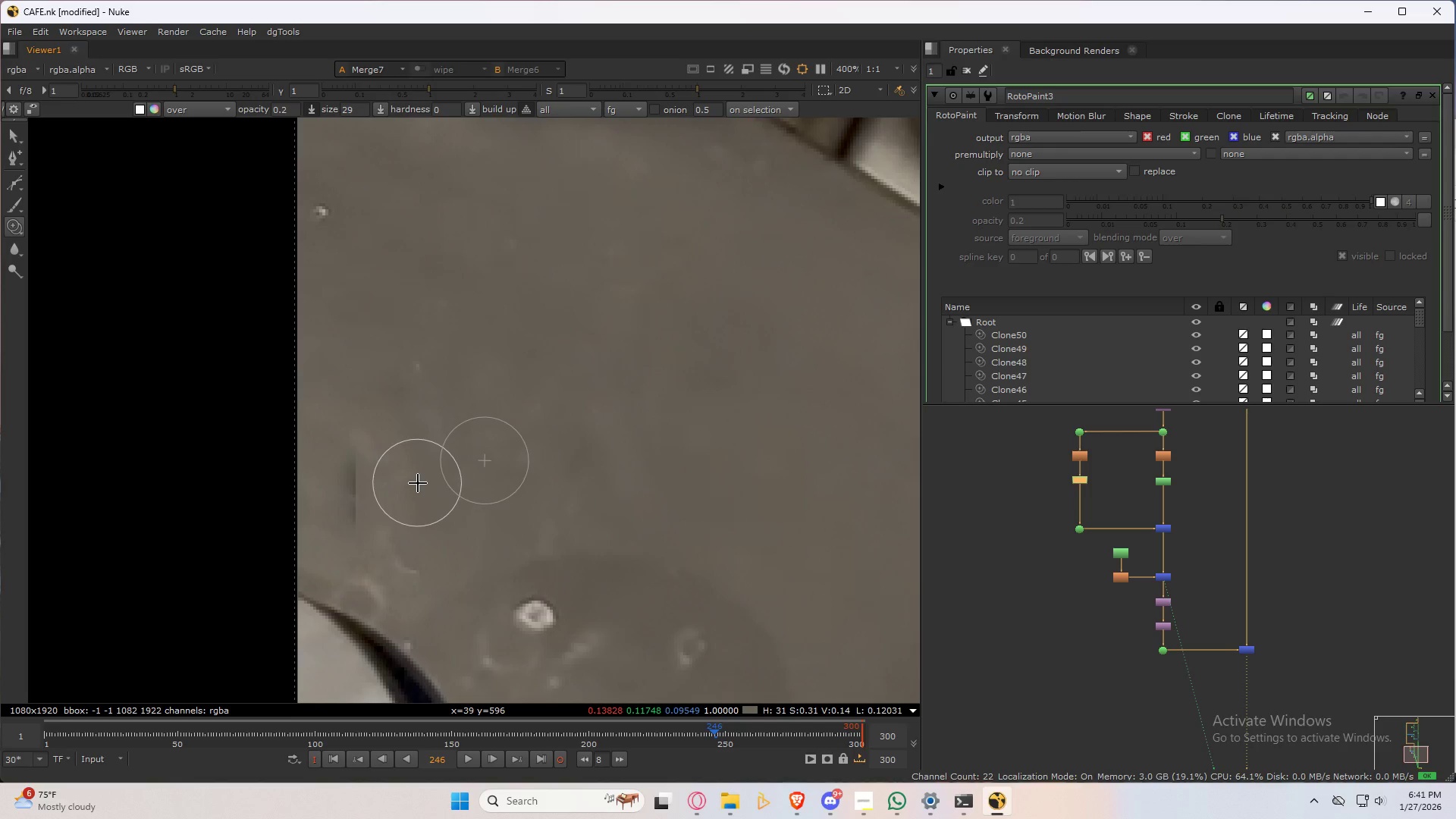 
key(Control+ControlLeft)
 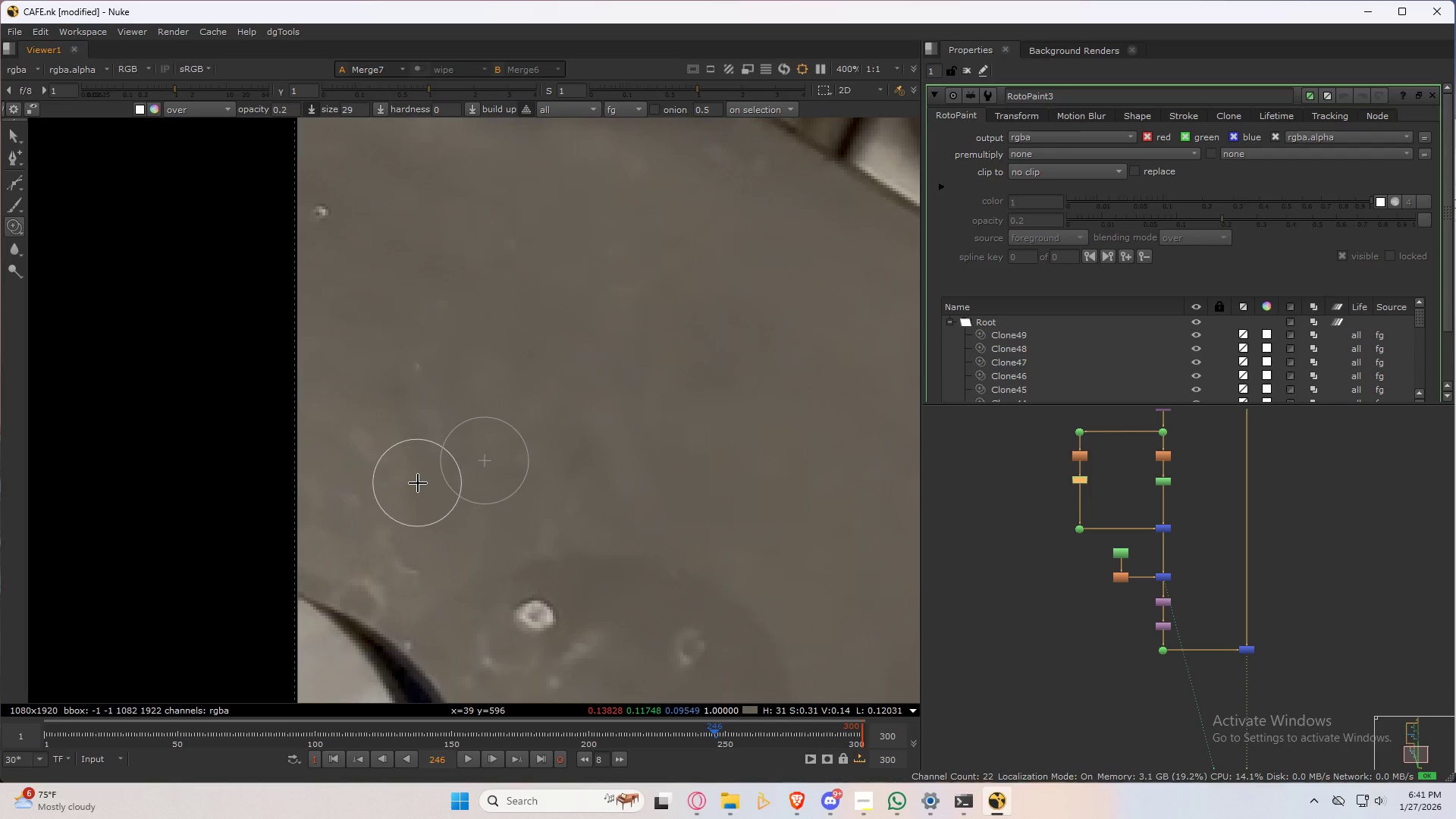 
key(Control+Z)
 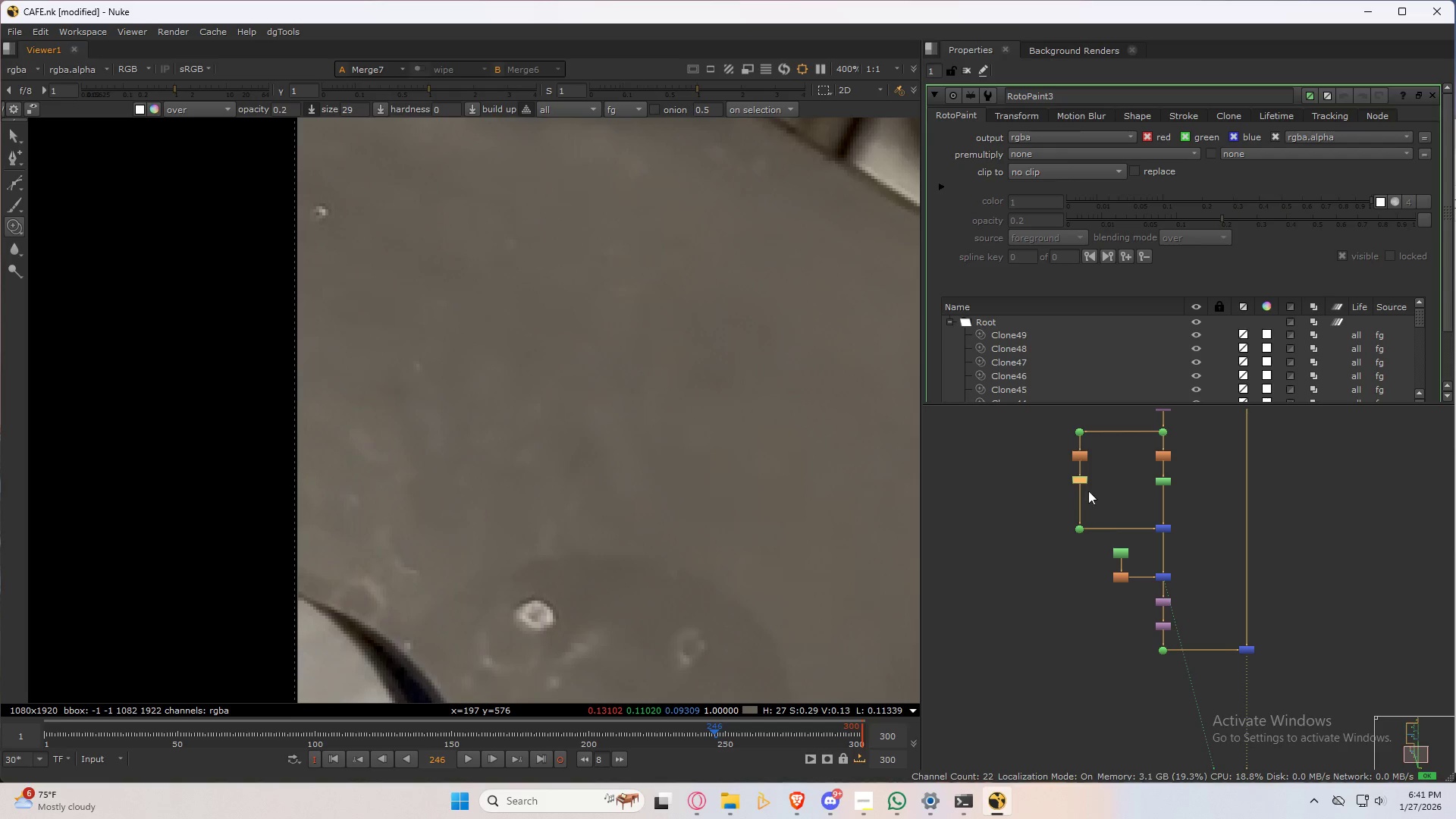 
left_click([1080, 482])
 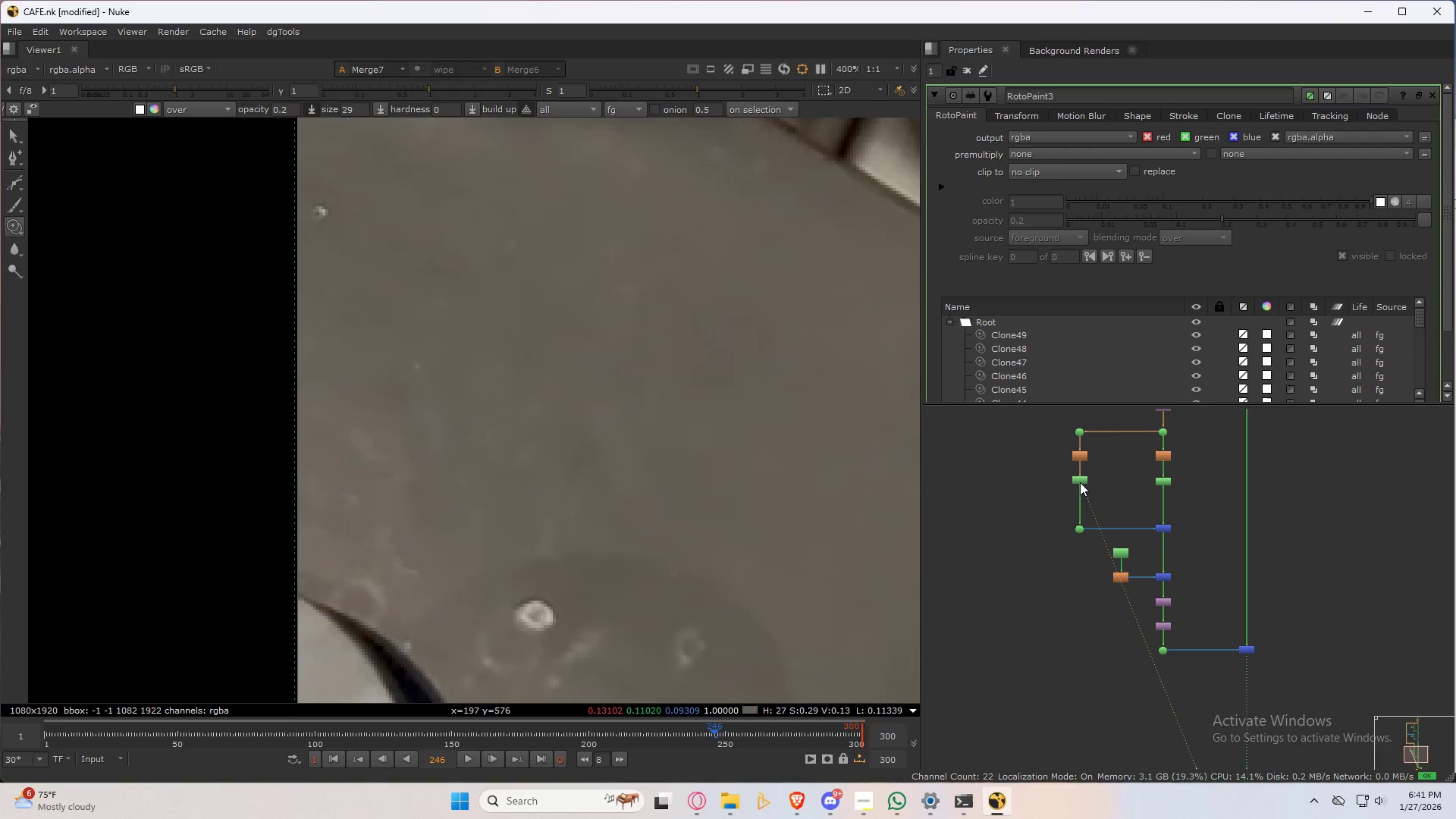 
key(1)
 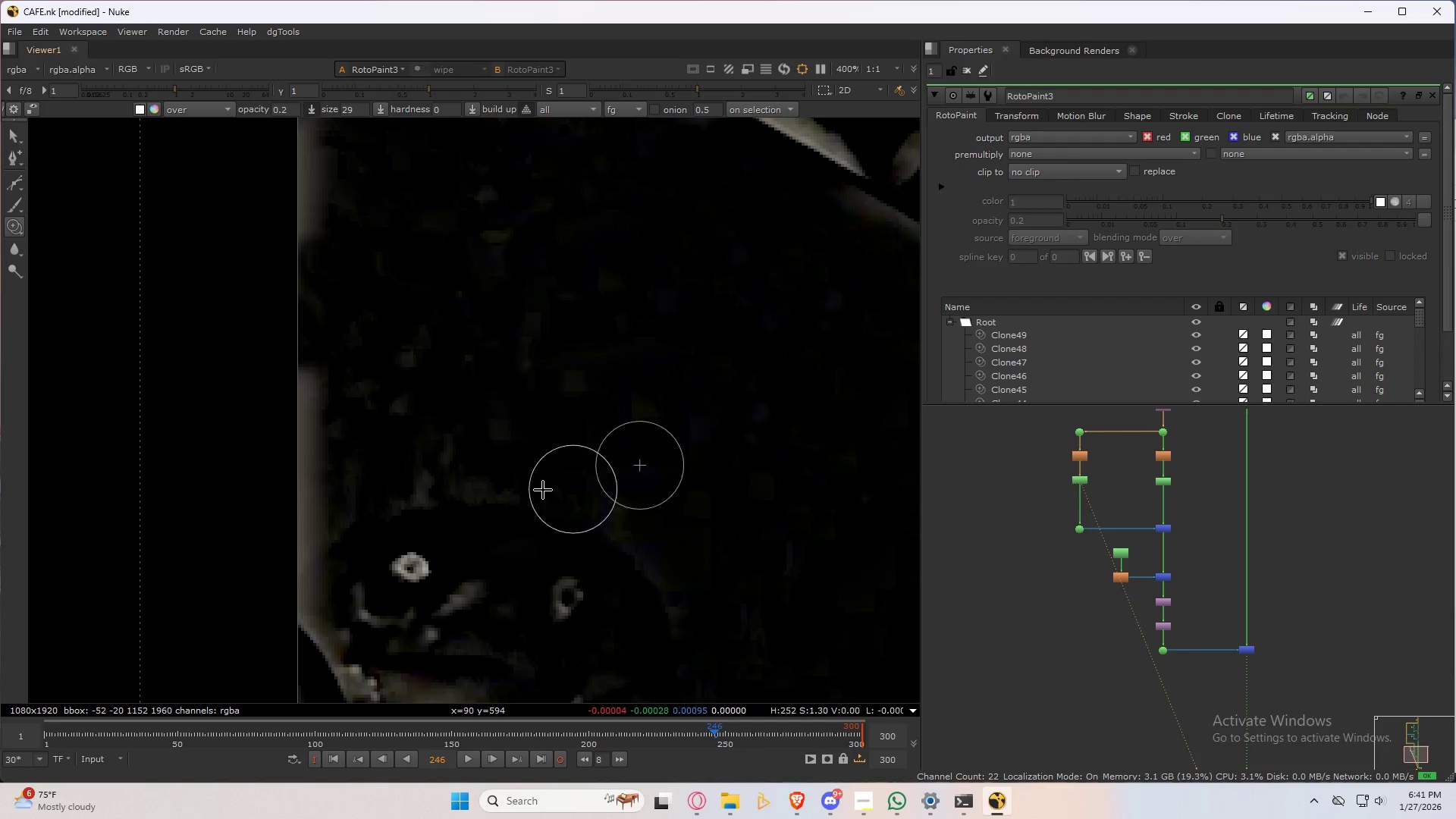 
scroll: coordinate [520, 491], scroll_direction: down, amount: 4.0
 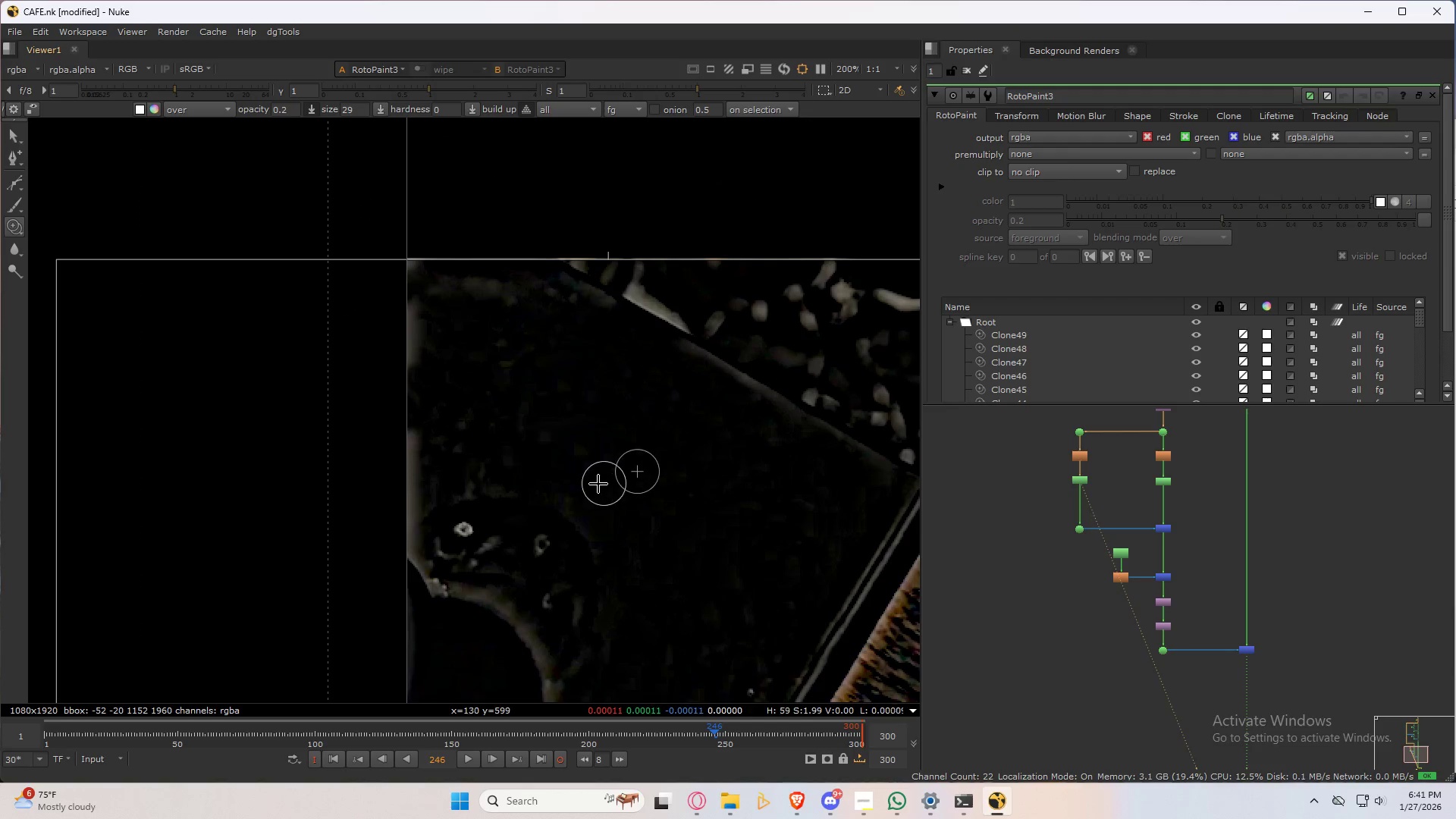 
scroll: coordinate [559, 490], scroll_direction: up, amount: 2.0
 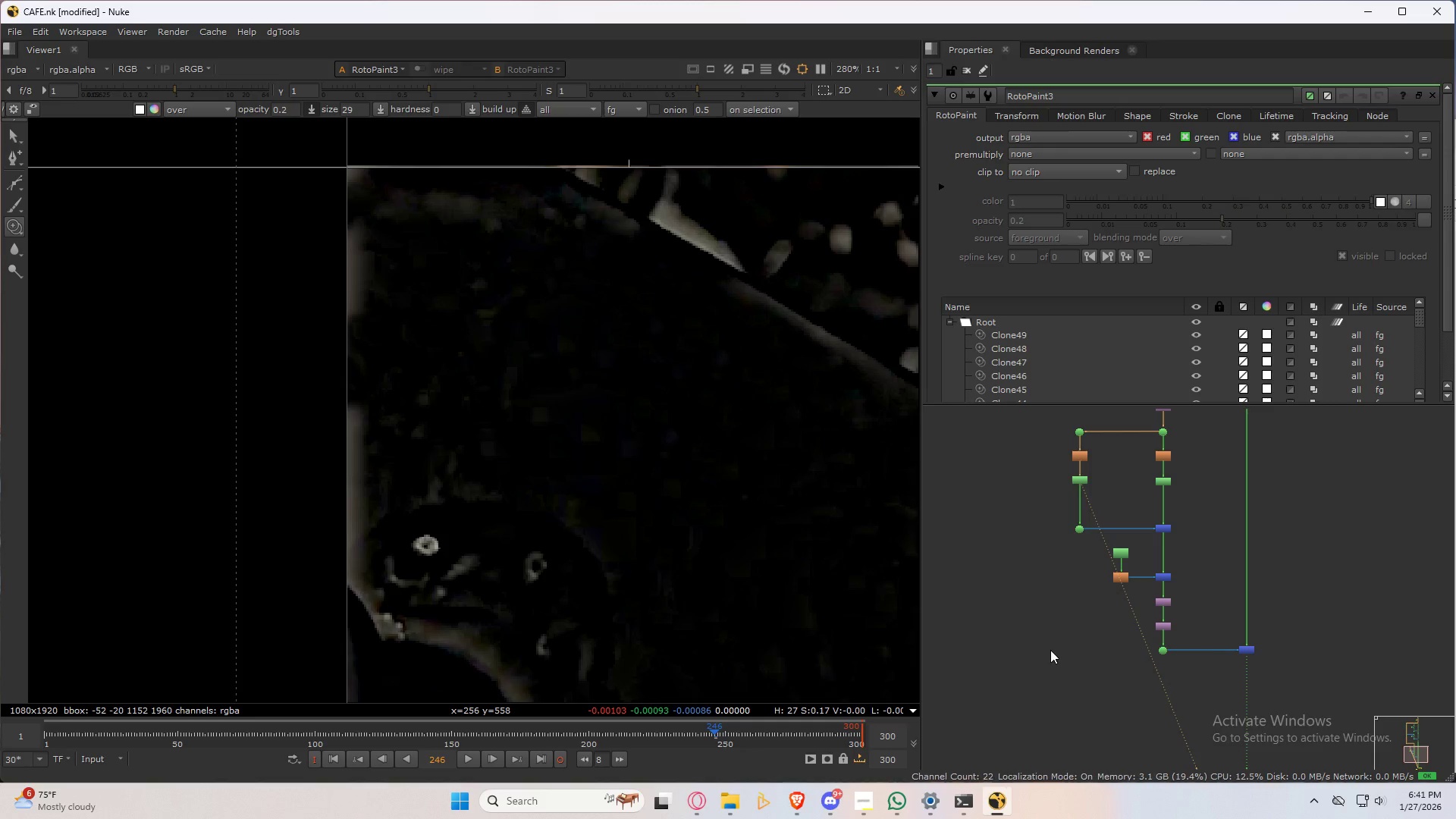 
left_click([1050, 649])
 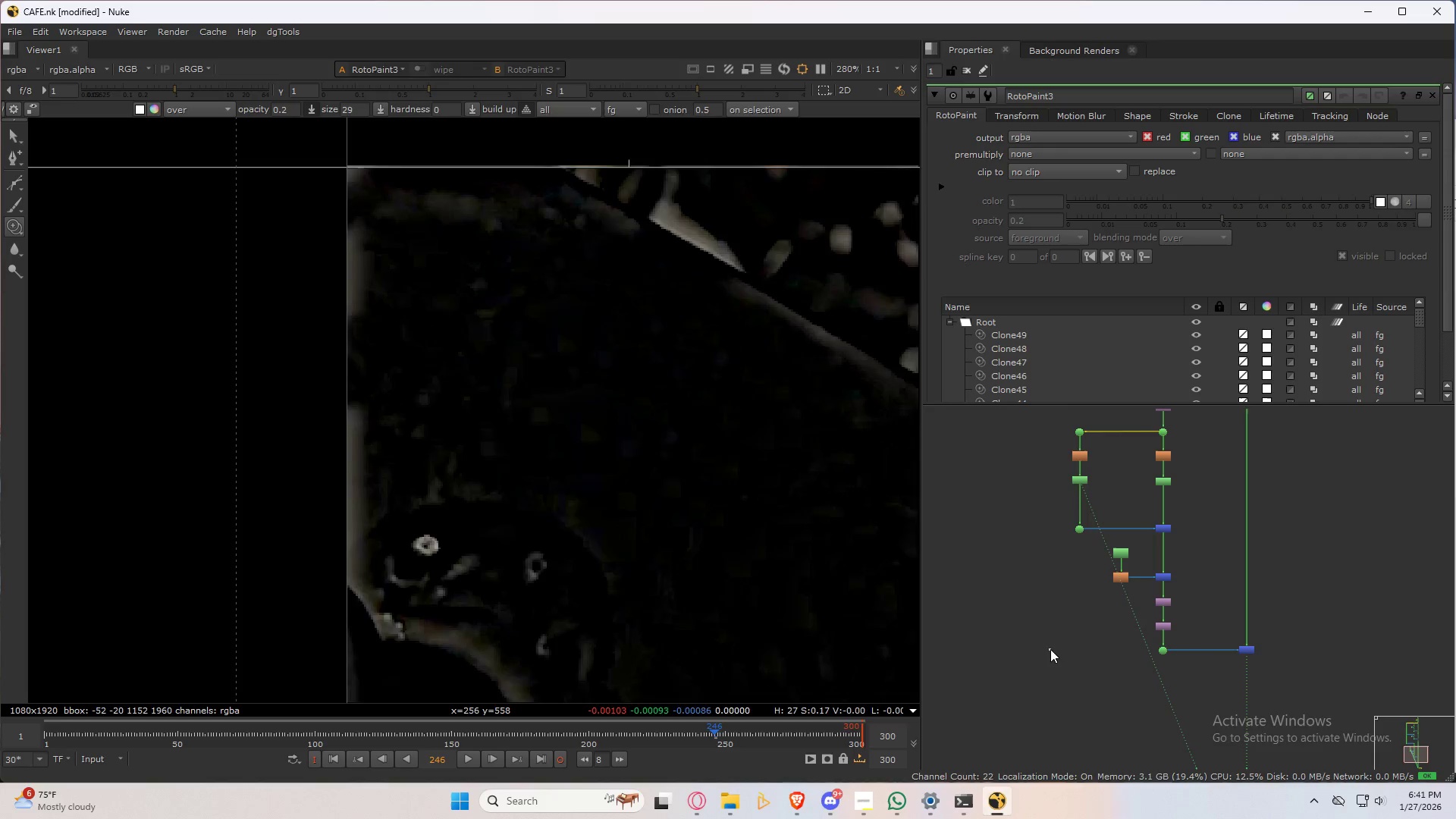 
key(2)
 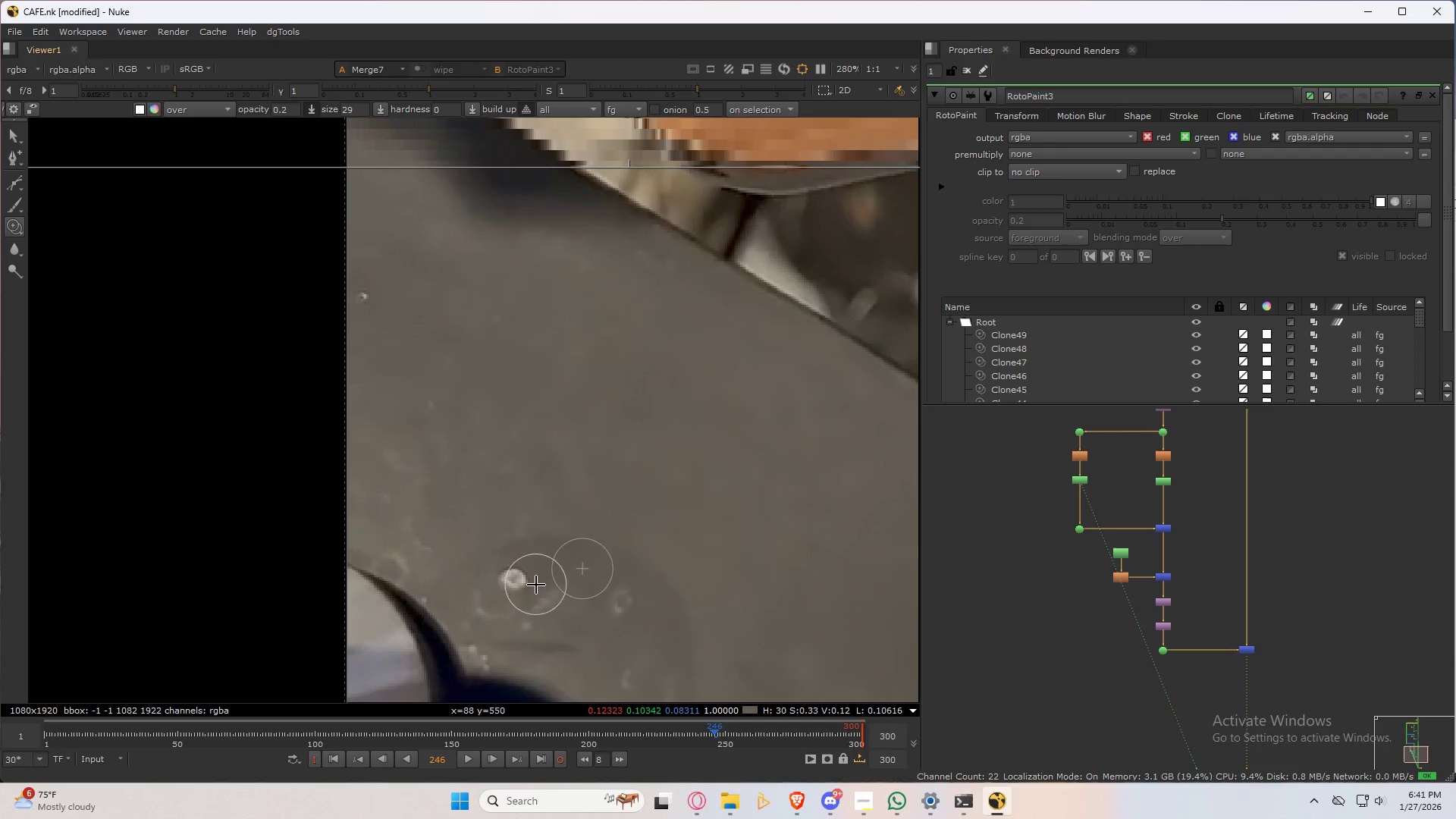 
left_click_drag(start_coordinate=[495, 557], to_coordinate=[461, 570])
 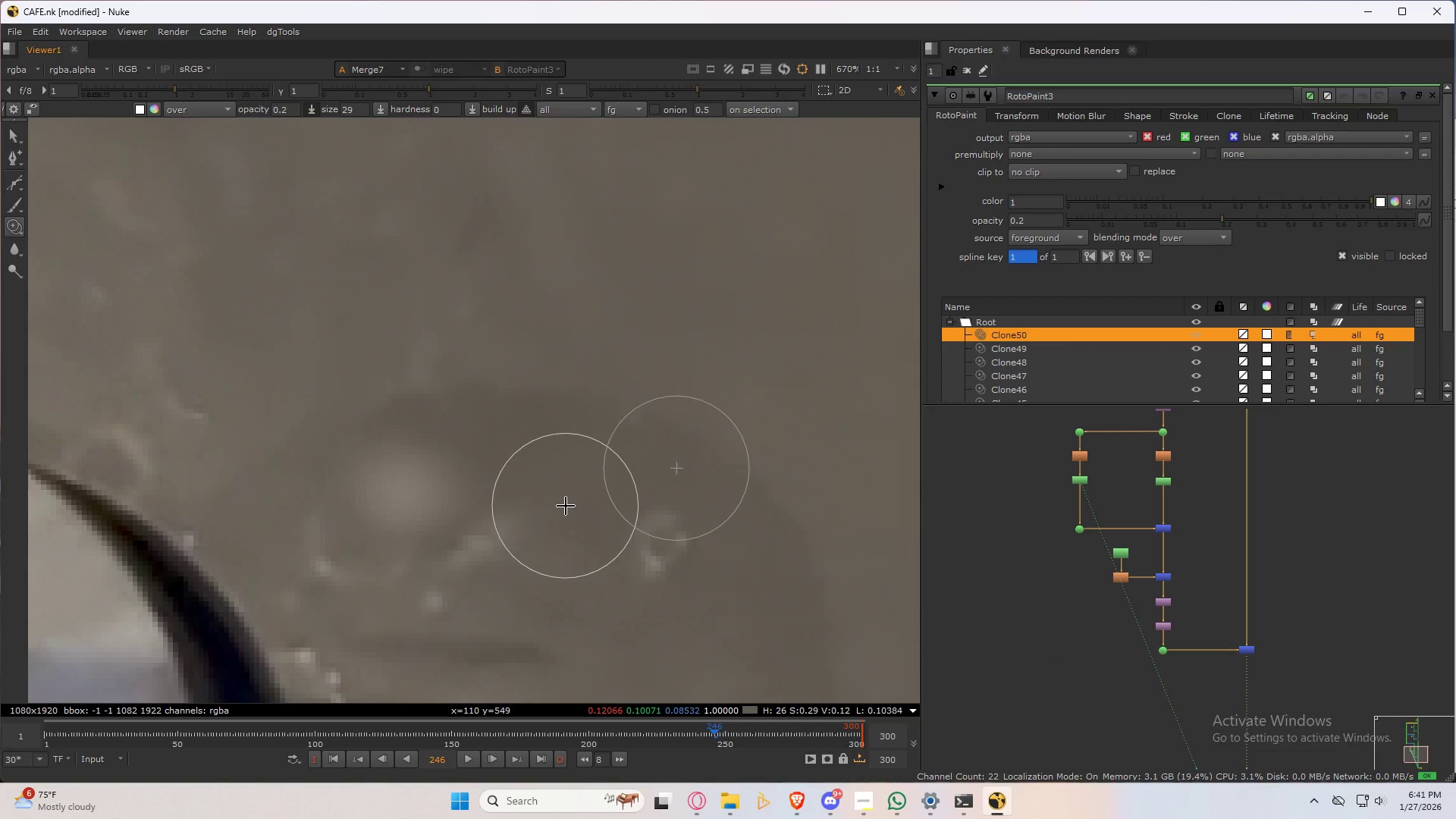 
scroll: coordinate [544, 579], scroll_direction: up, amount: 5.0
 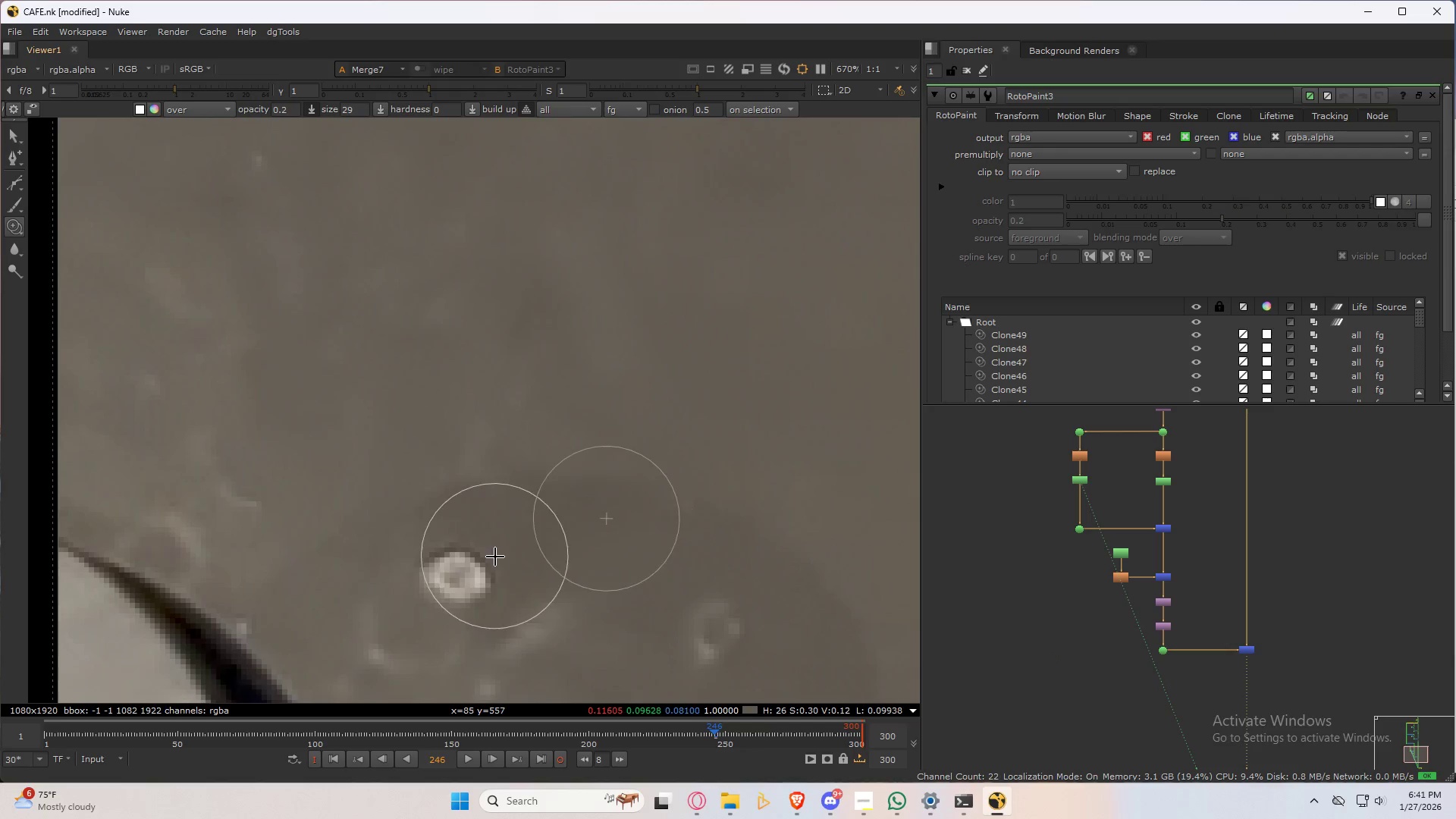 
left_click_drag(start_coordinate=[517, 517], to_coordinate=[469, 542])
 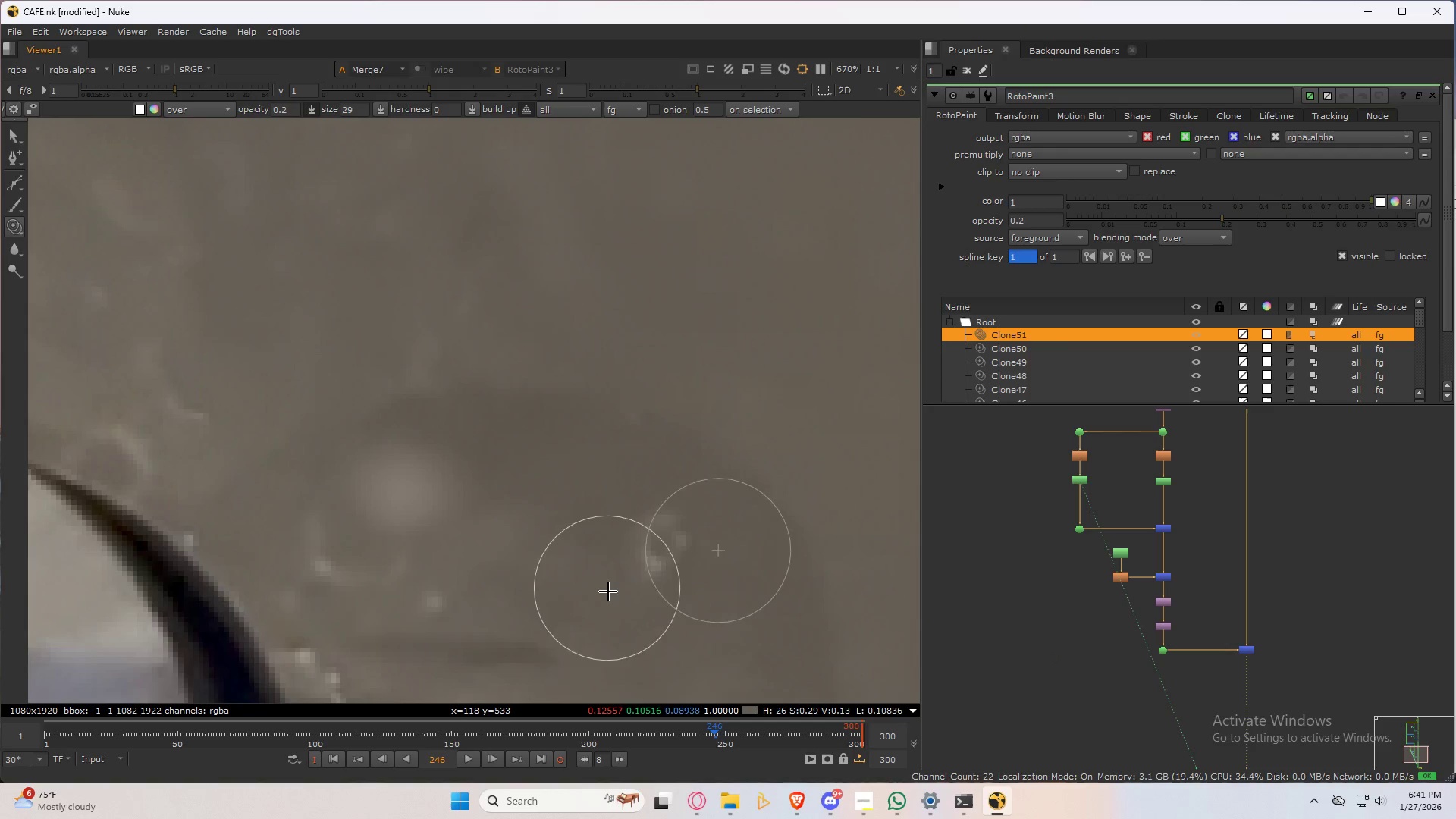 
hold_key(key=ControlLeft, duration=0.69)
left_click_drag(start_coordinate=[596, 658], to_coordinate=[648, 549])
 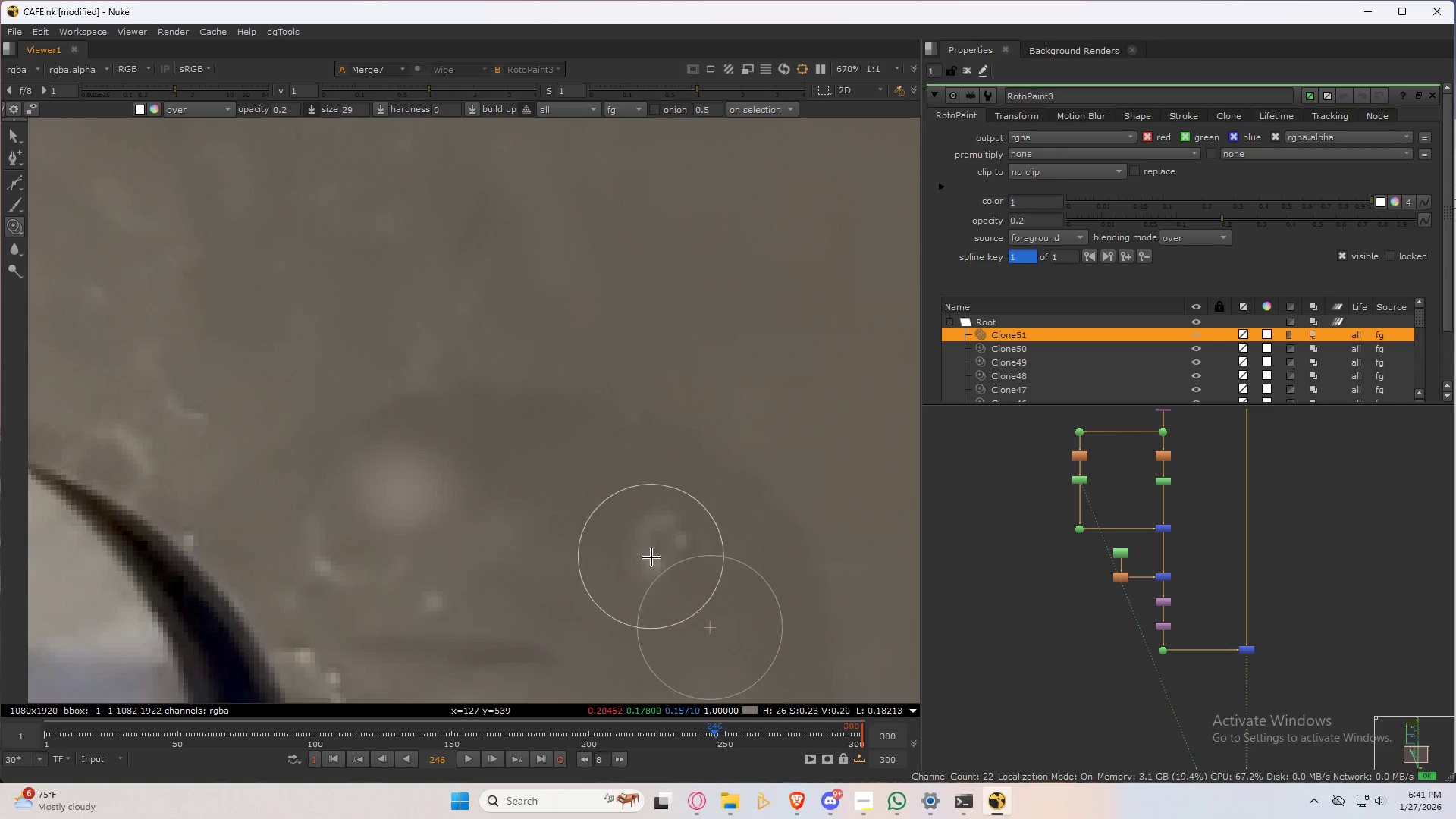 
left_click_drag(start_coordinate=[654, 566], to_coordinate=[620, 549])
 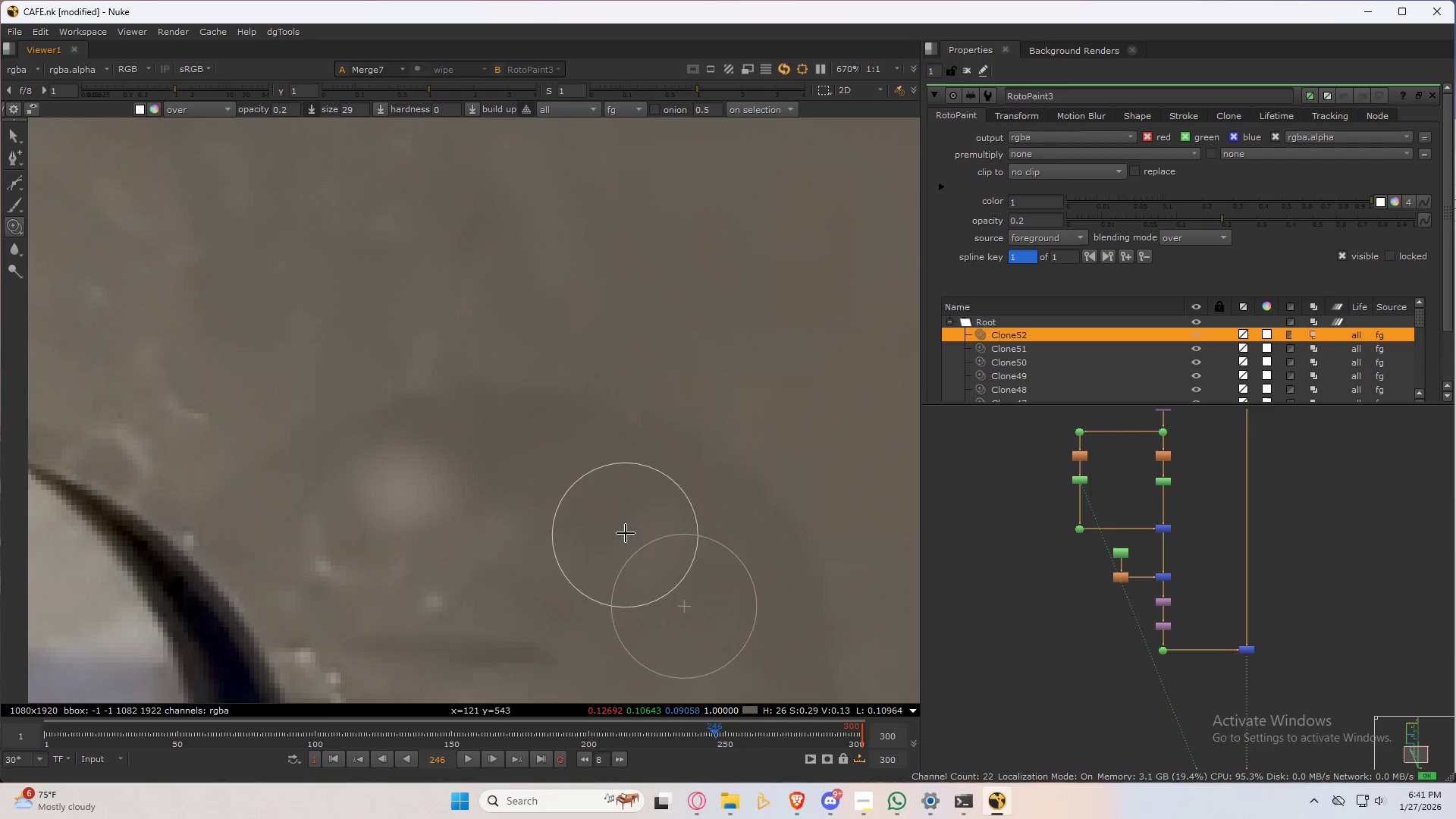 
hold_key(key=ControlLeft, duration=0.45)
left_click_drag(start_coordinate=[578, 503], to_coordinate=[473, 514])
 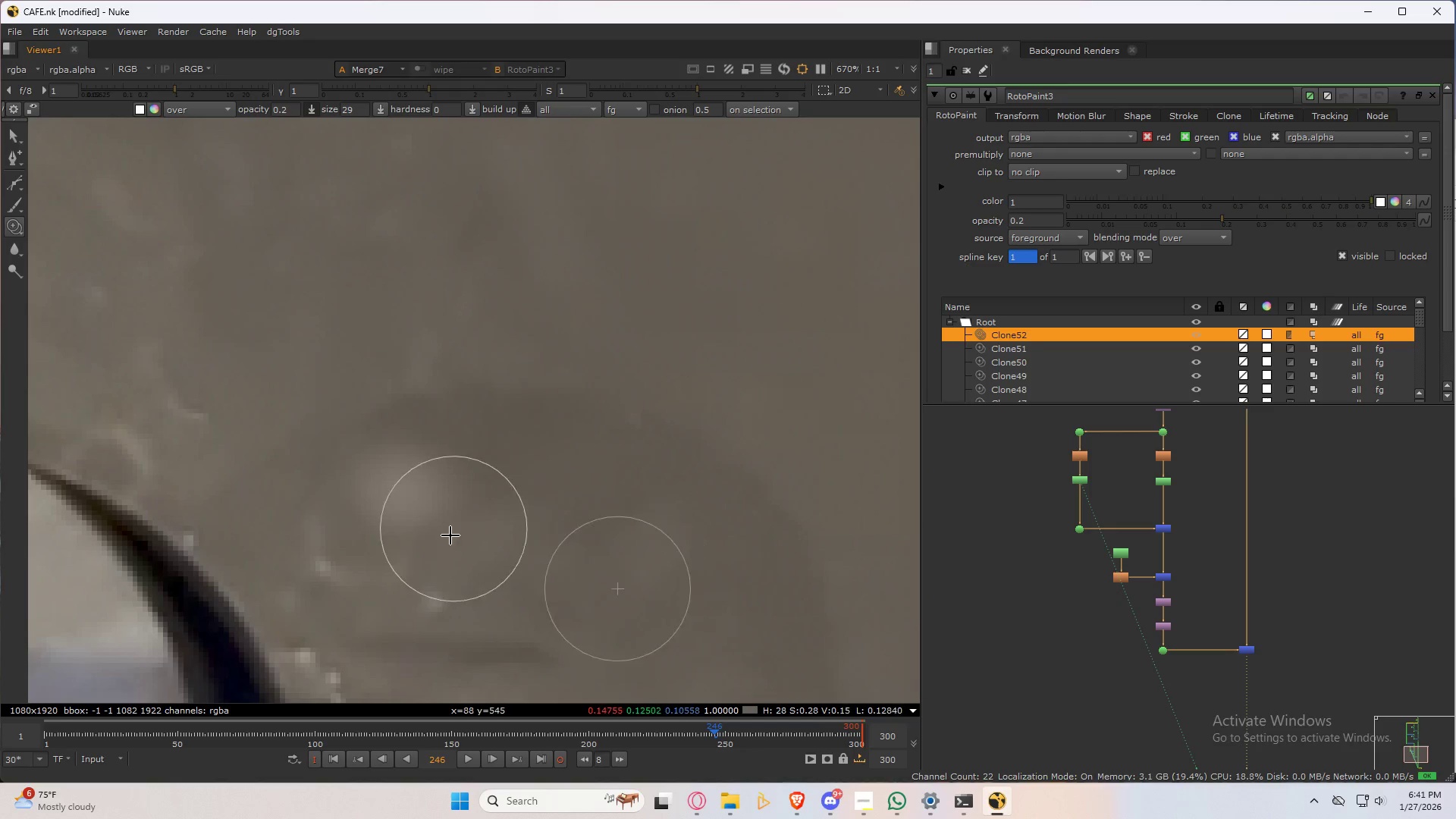 
left_click_drag(start_coordinate=[448, 539], to_coordinate=[415, 489])
 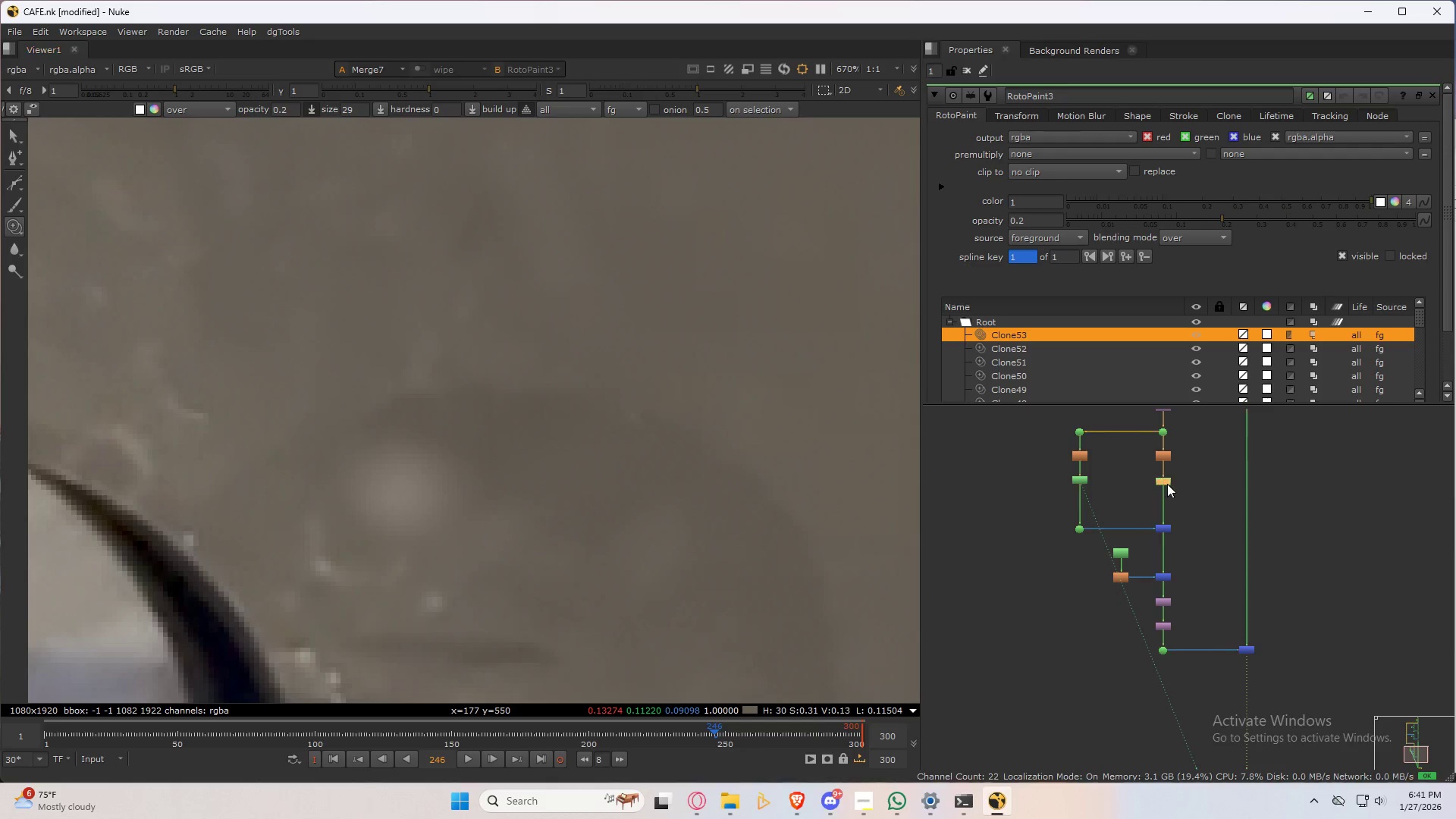 
double_click([1167, 484])
 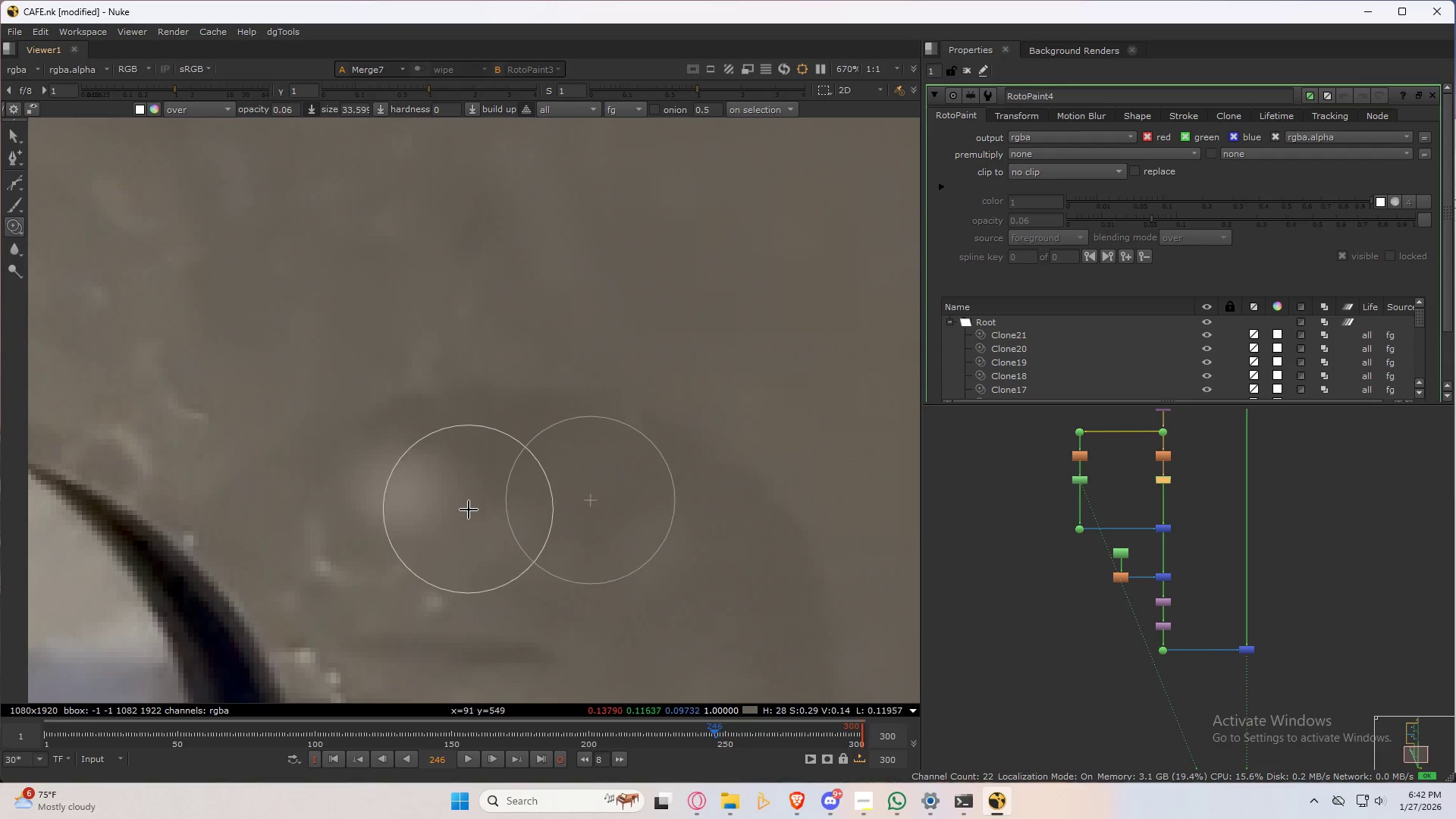 
hold_key(key=ControlLeft, duration=0.45)
left_click_drag(start_coordinate=[465, 512], to_coordinate=[416, 501])
 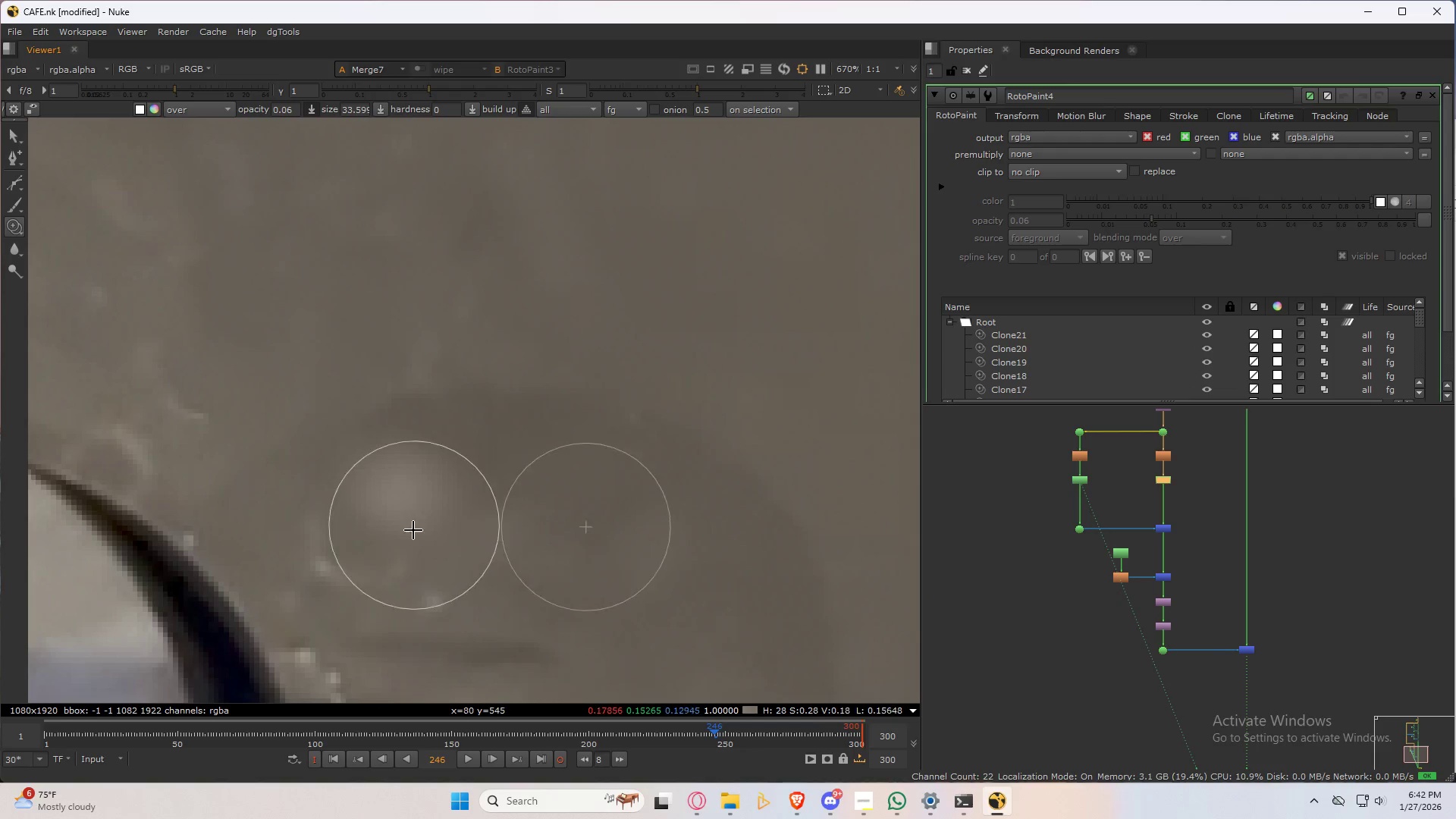 
left_click_drag(start_coordinate=[411, 536], to_coordinate=[417, 511])
 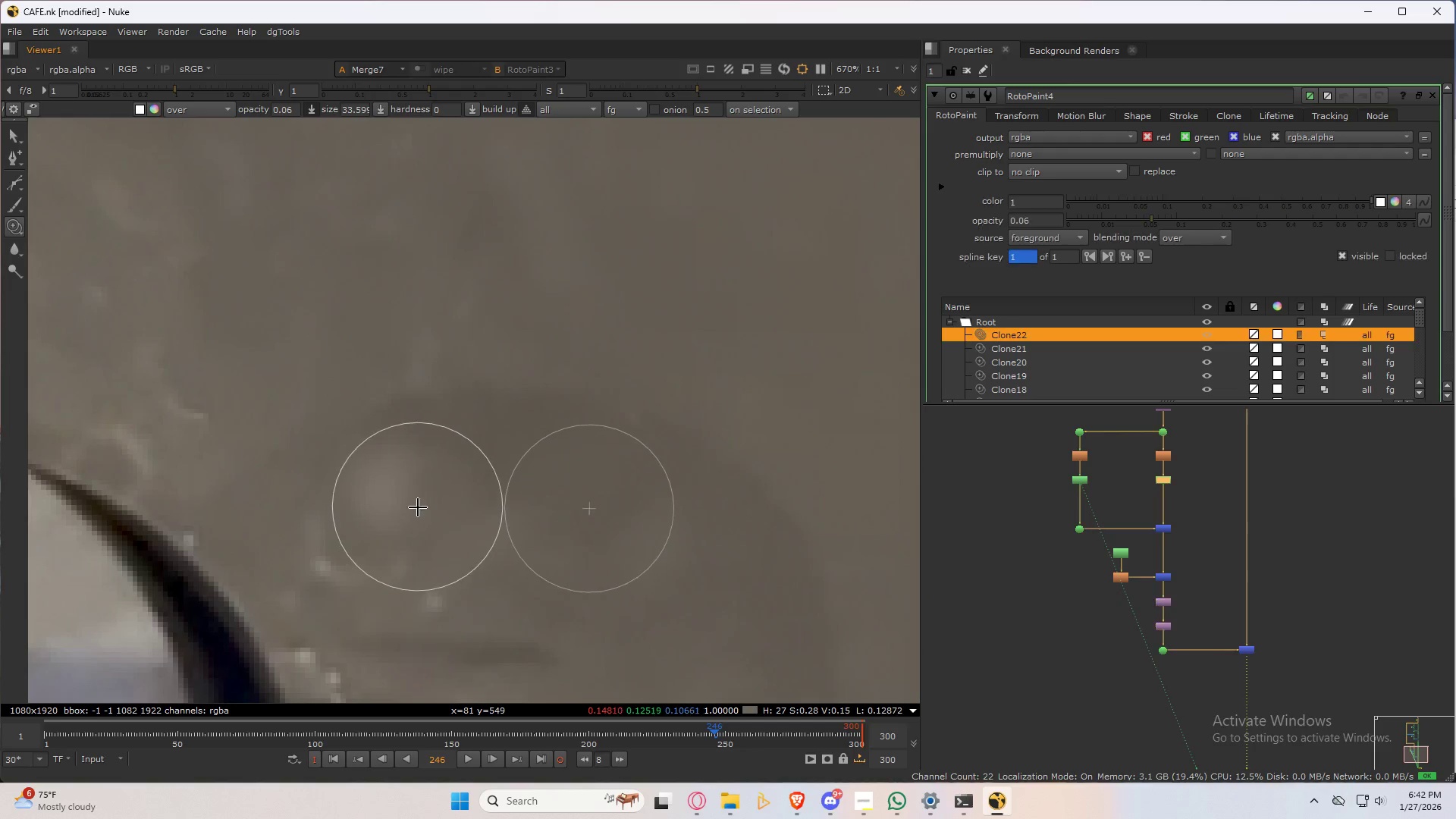 
hold_key(key=ControlLeft, duration=0.36)
left_click_drag(start_coordinate=[407, 515], to_coordinate=[390, 491])
 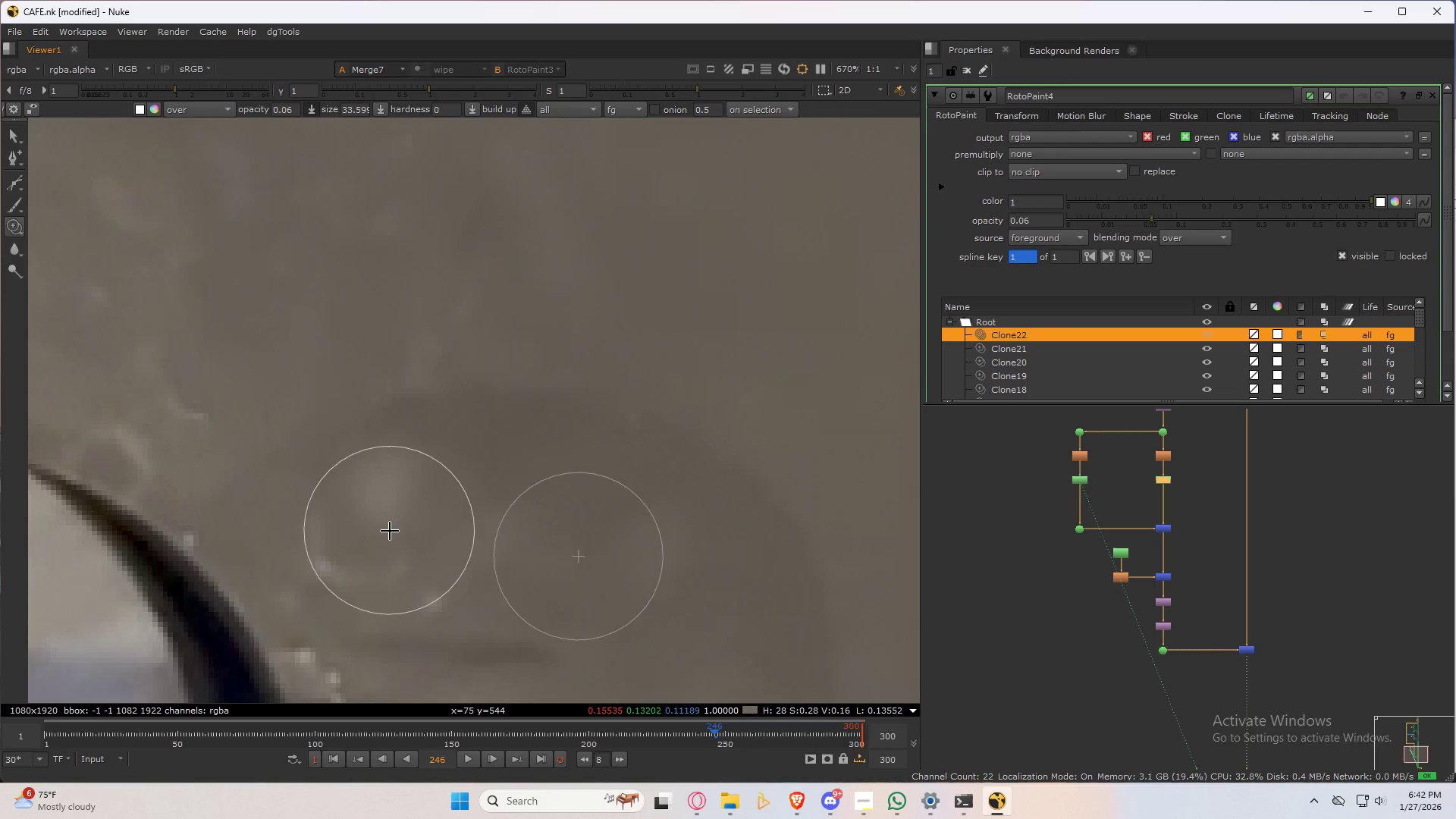 
left_click_drag(start_coordinate=[390, 531], to_coordinate=[371, 486])
 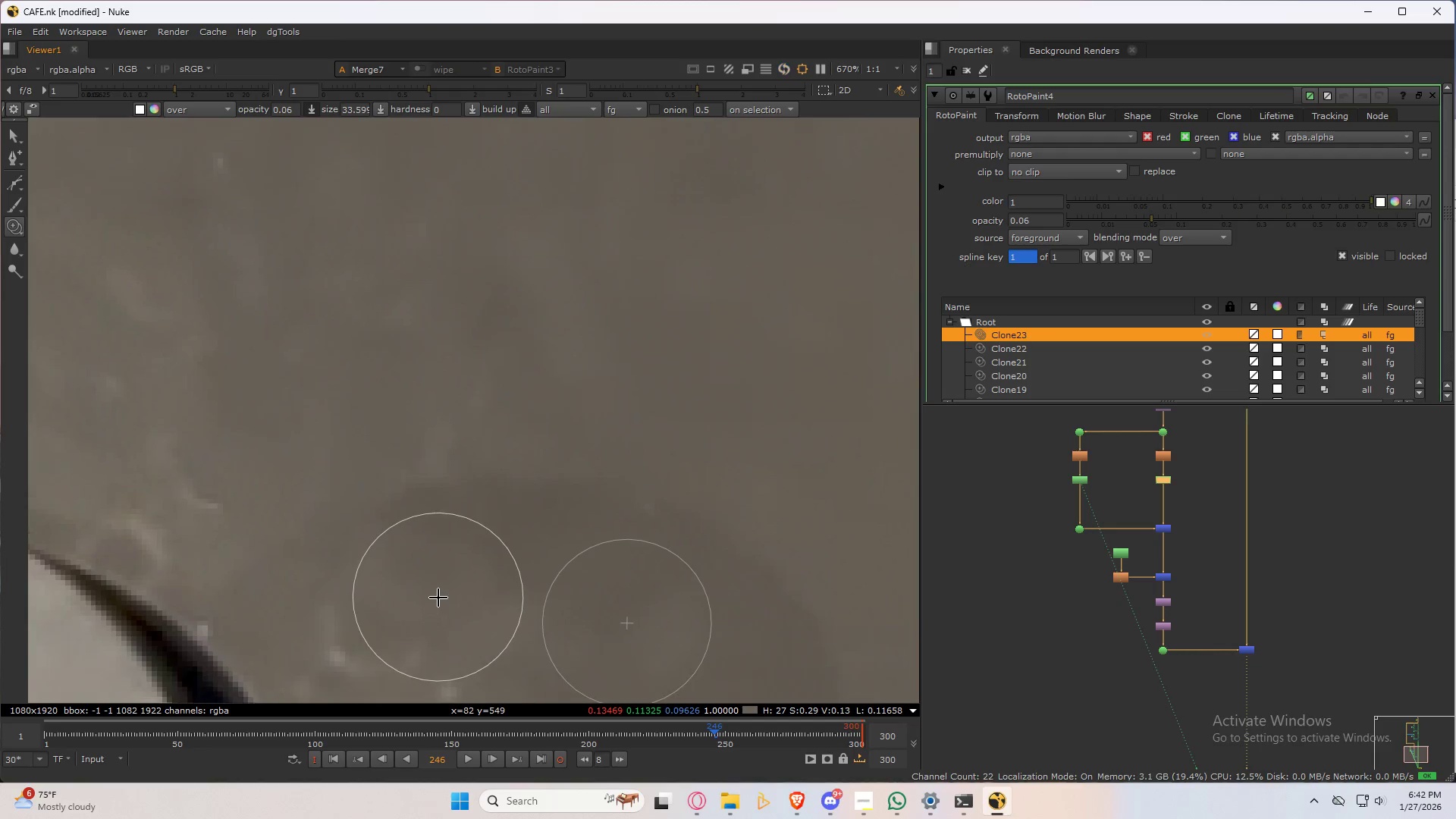 
scroll: coordinate [489, 469], scroll_direction: down, amount: 2.0
 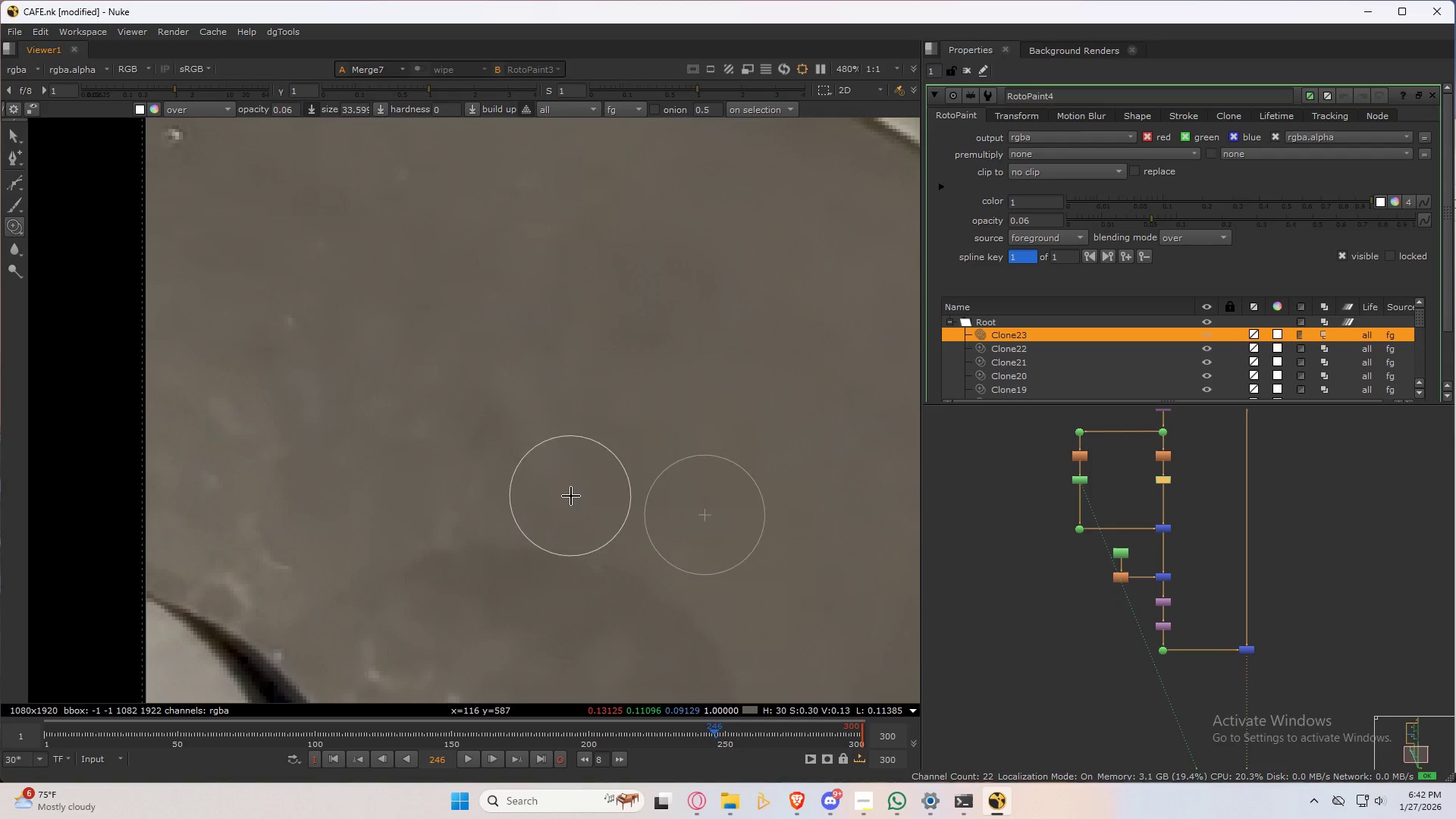 
hold_key(key=ControlLeft, duration=0.39)
left_click_drag(start_coordinate=[576, 468], to_coordinate=[560, 488])
 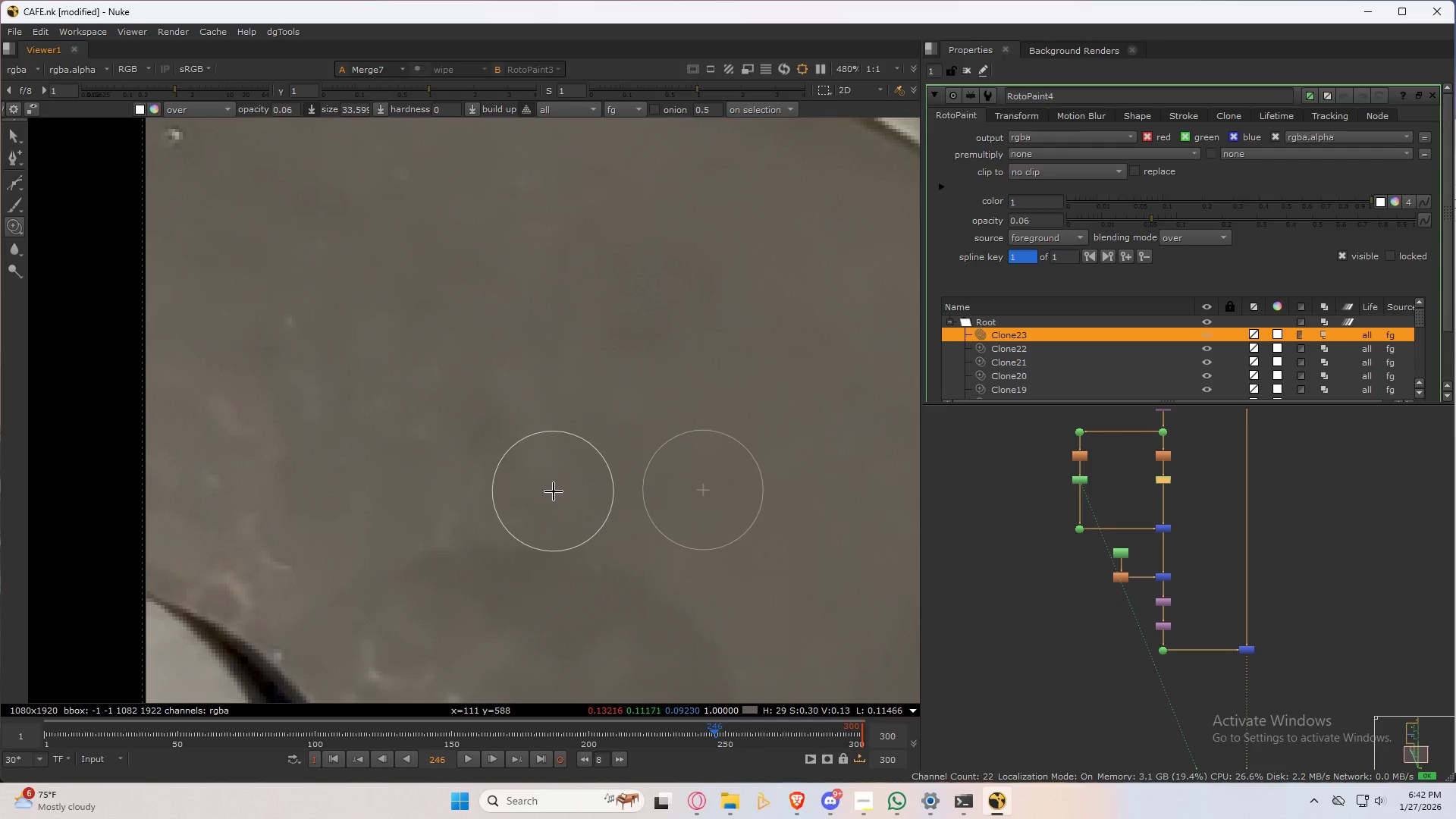 
left_click_drag(start_coordinate=[554, 491], to_coordinate=[497, 460])
 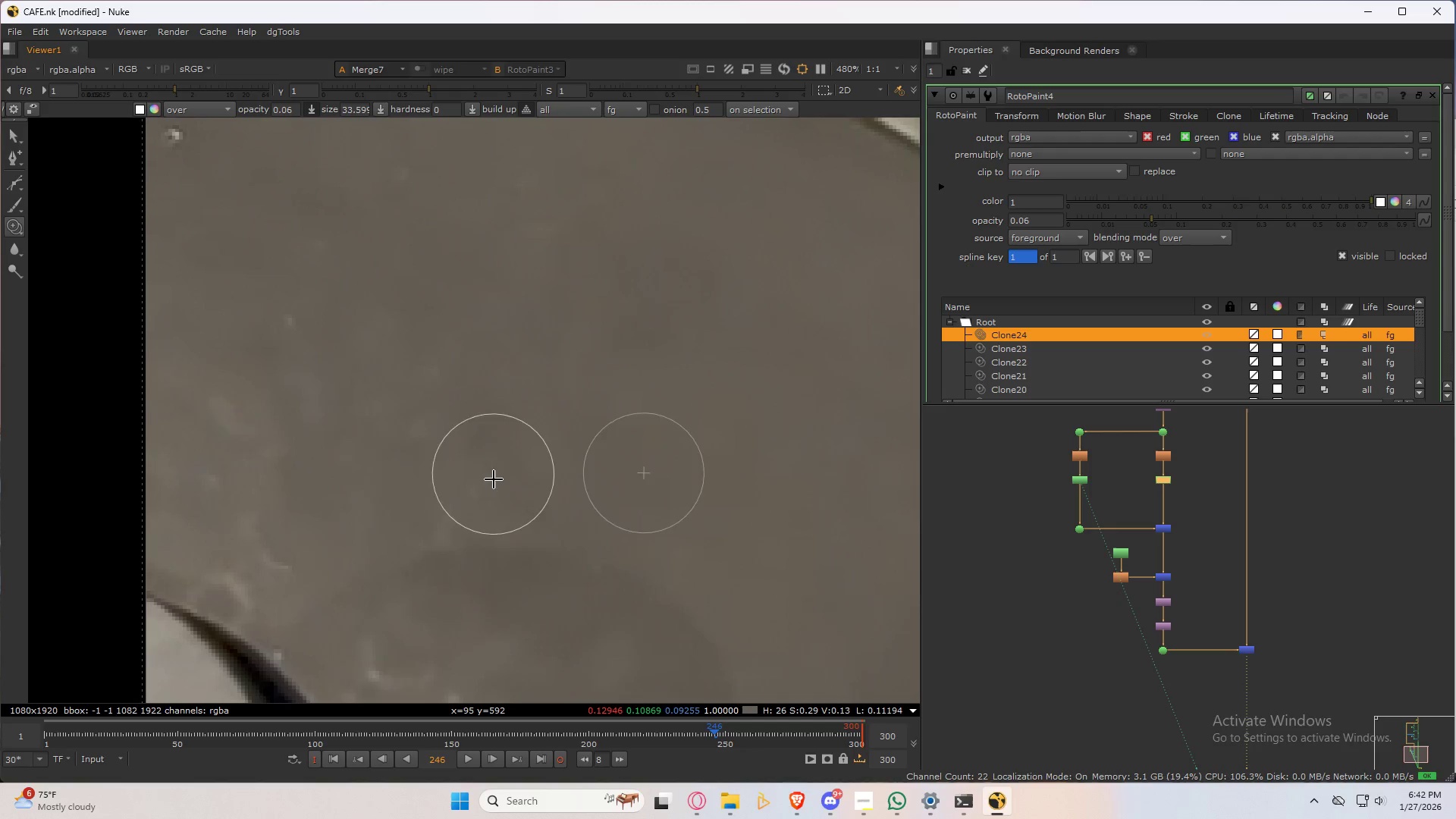 
left_click_drag(start_coordinate=[494, 489], to_coordinate=[426, 391])
 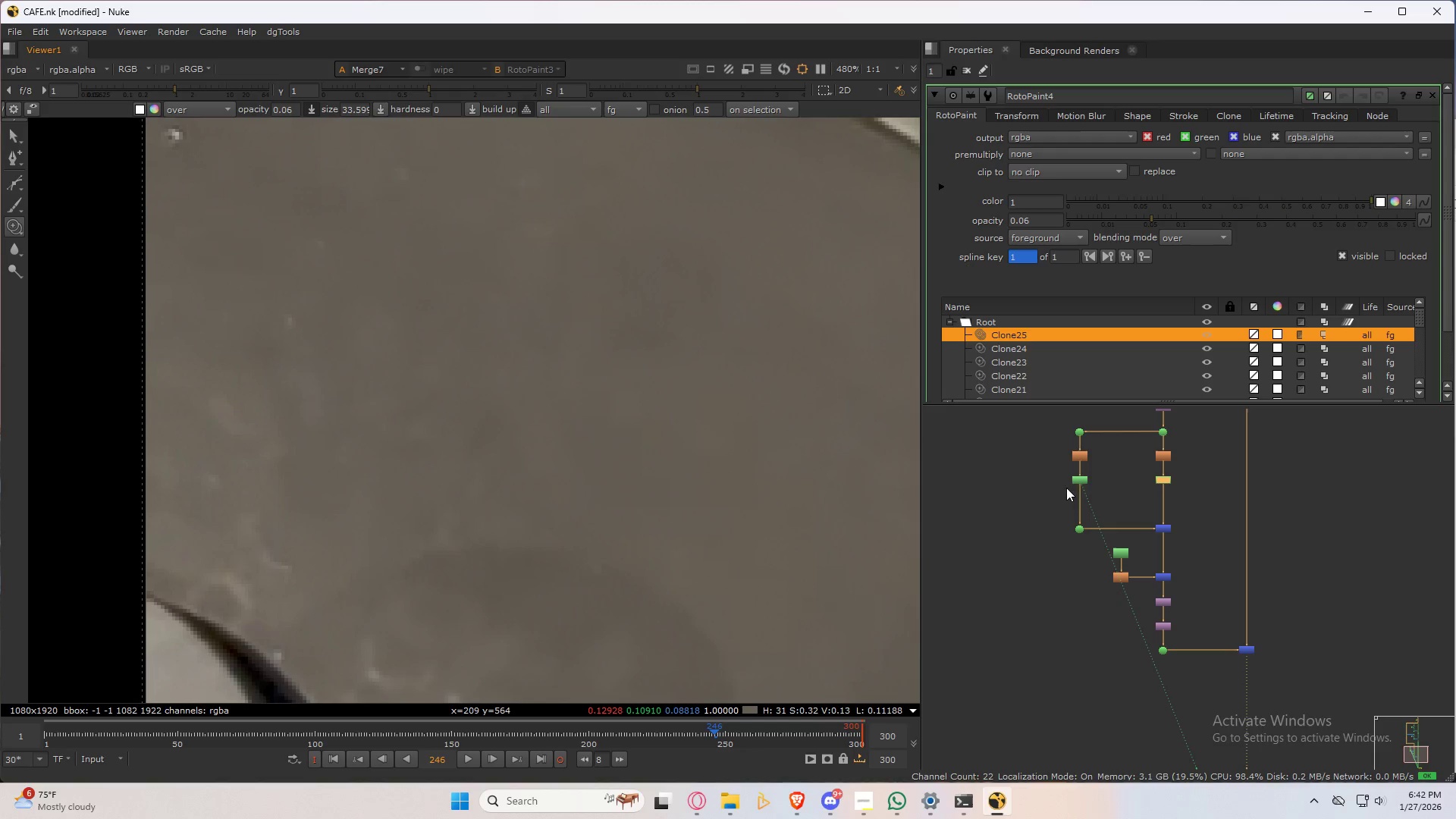 
double_click([1083, 479])
 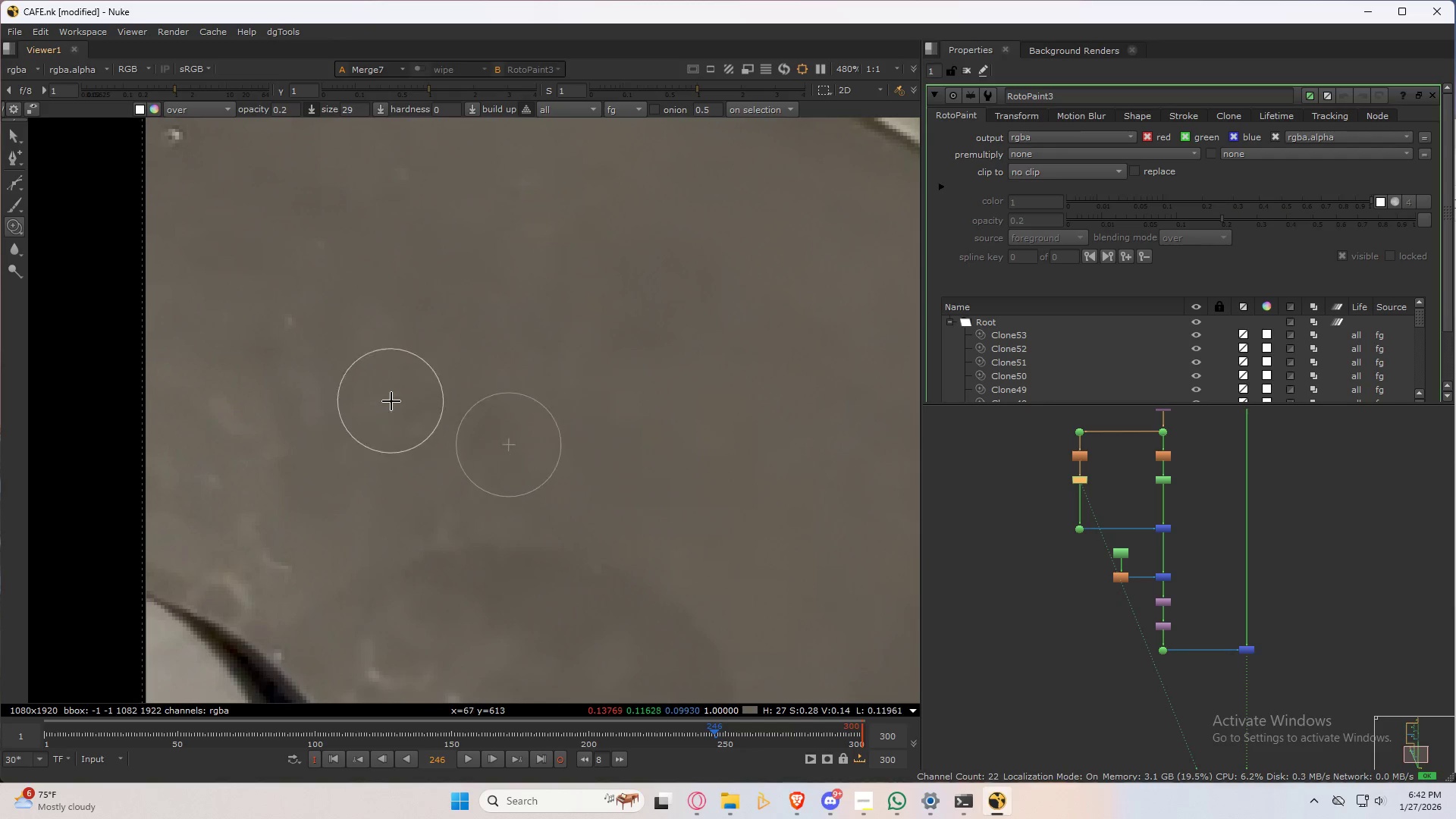 
hold_key(key=ControlLeft, duration=0.36)
left_click_drag(start_coordinate=[482, 345], to_coordinate=[416, 385])
 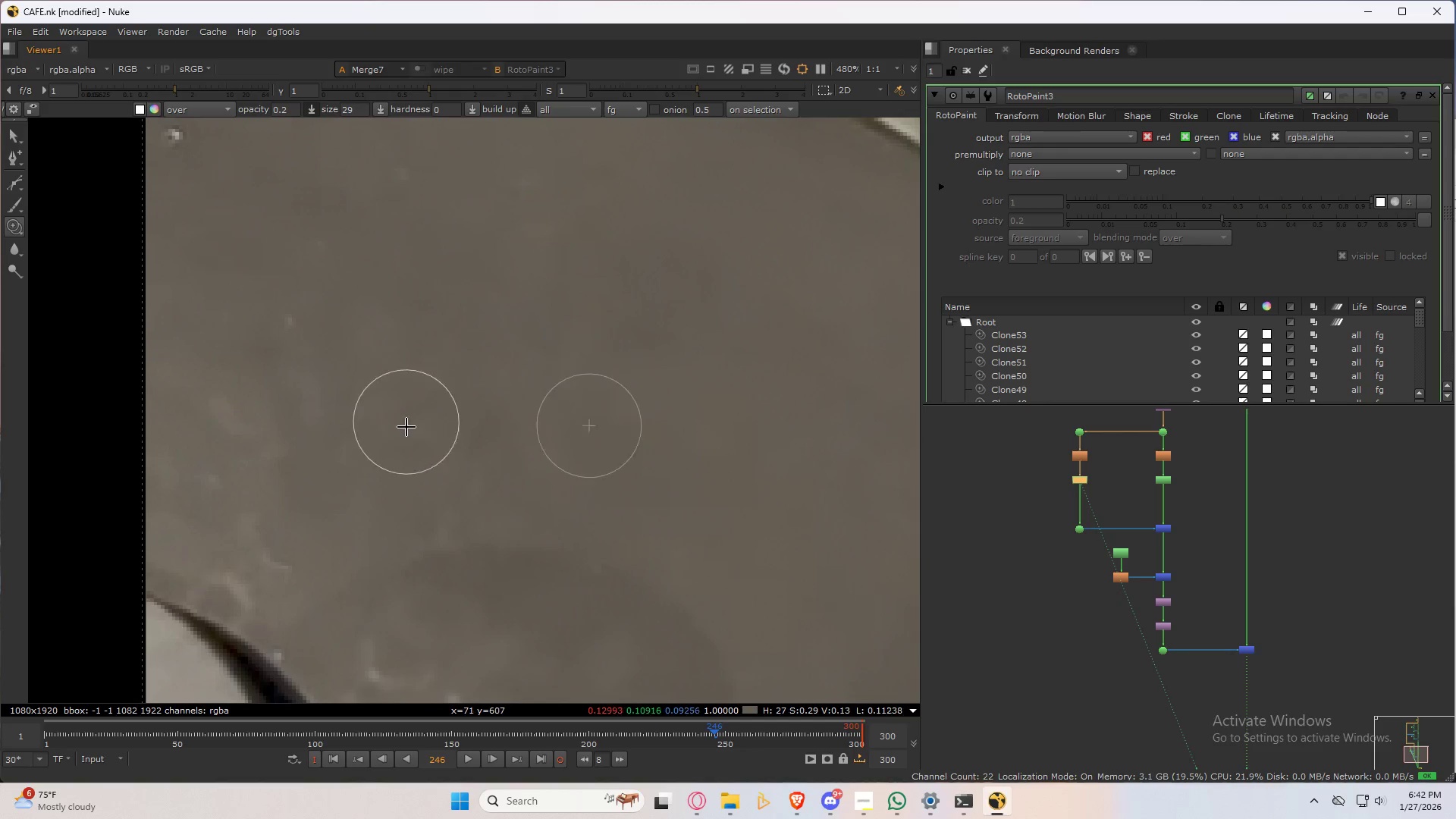 
key(Shift+ShiftLeft)
 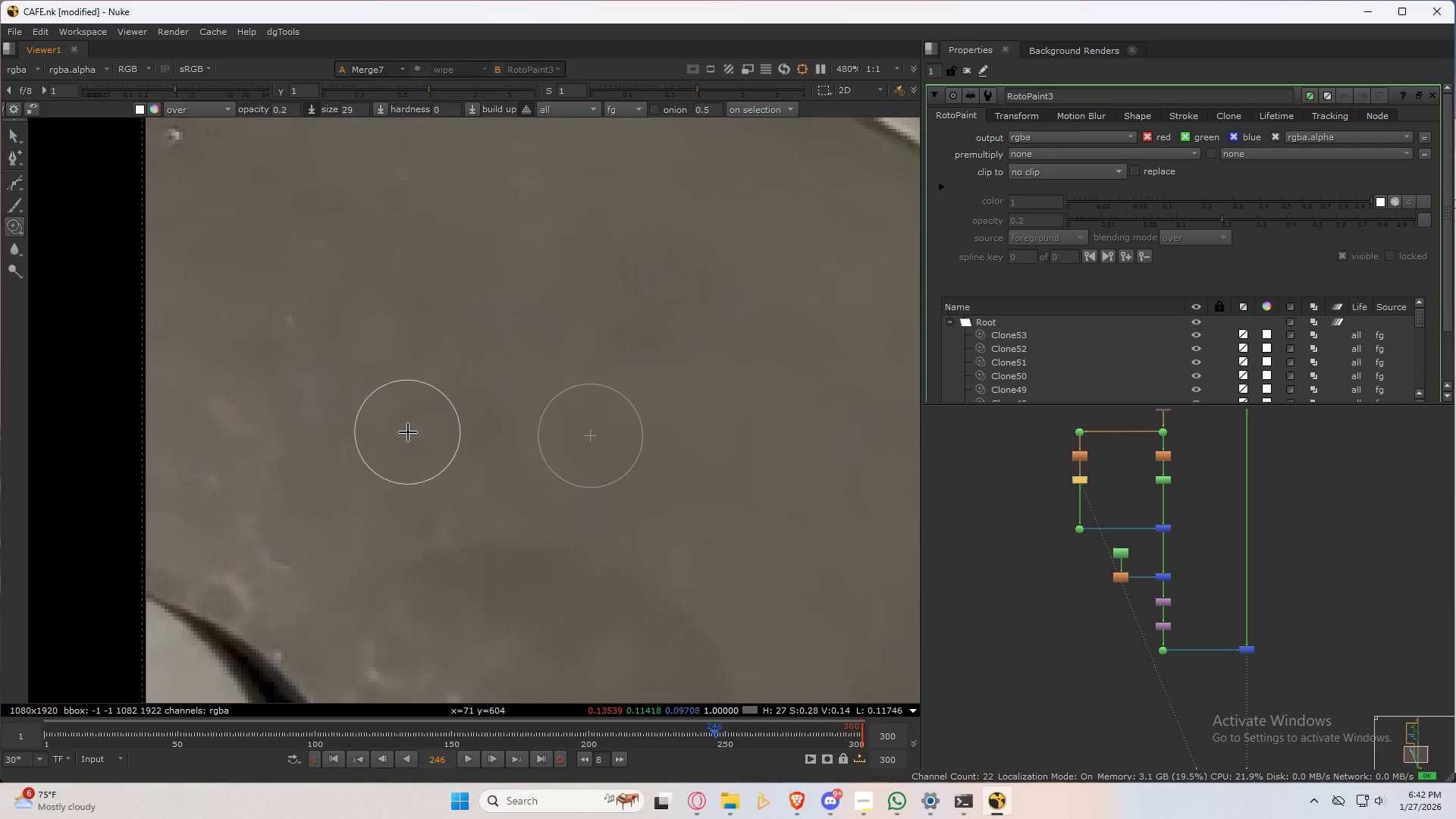 
left_click_drag(start_coordinate=[409, 431], to_coordinate=[424, 405])
 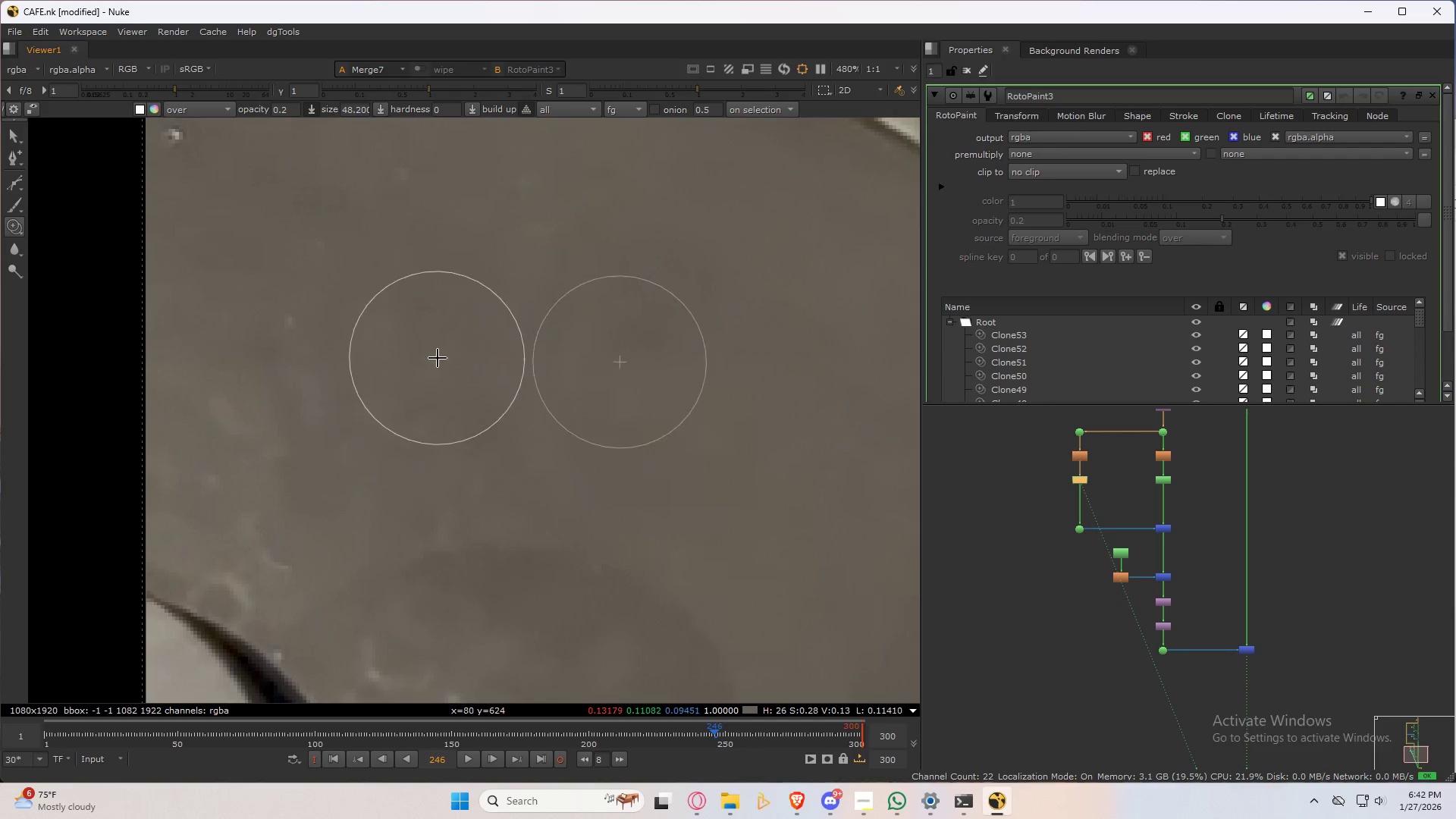 
left_click_drag(start_coordinate=[438, 358], to_coordinate=[353, 413])
 